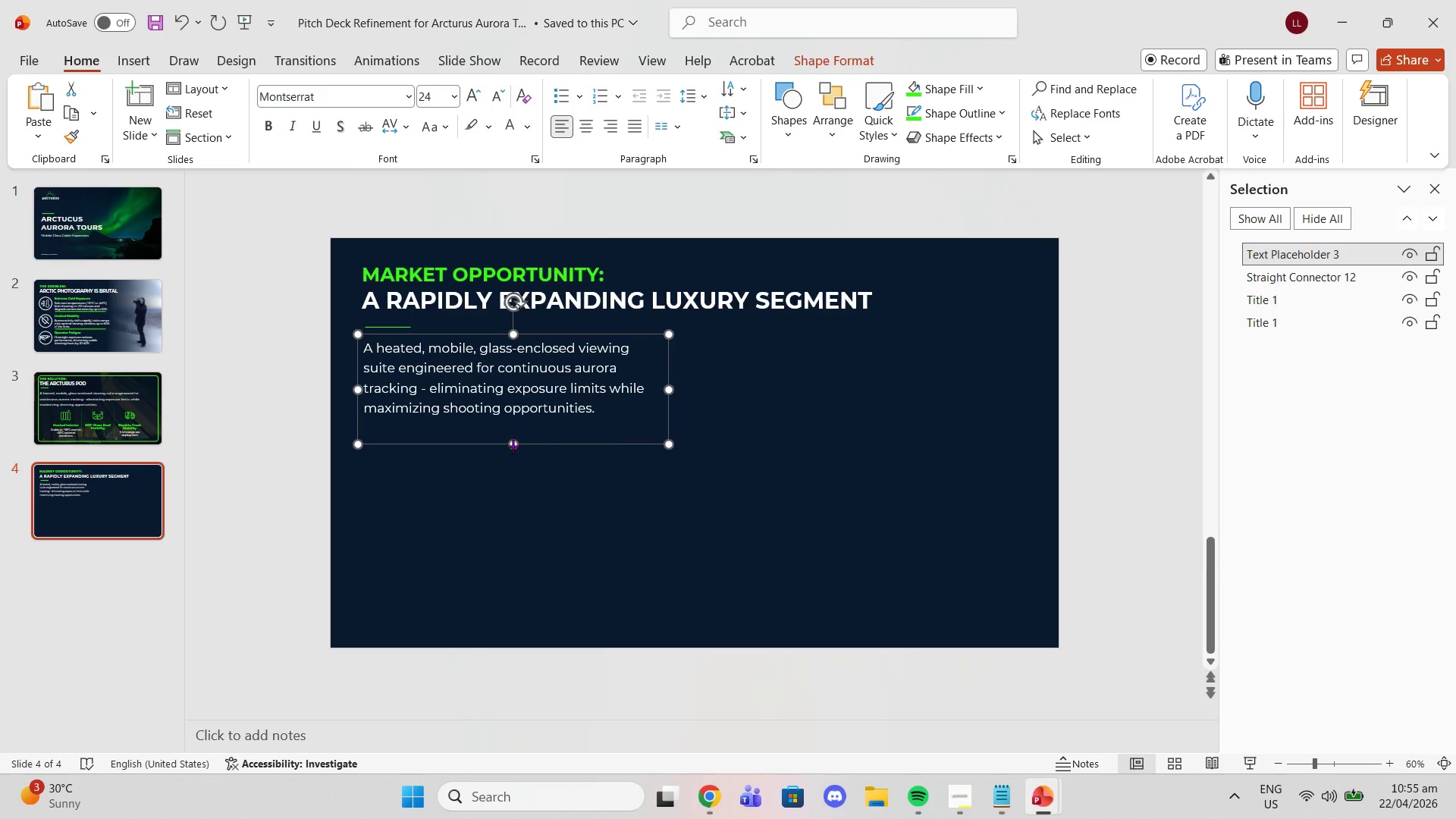 
left_click_drag(start_coordinate=[513, 446], to_coordinate=[514, 531])
 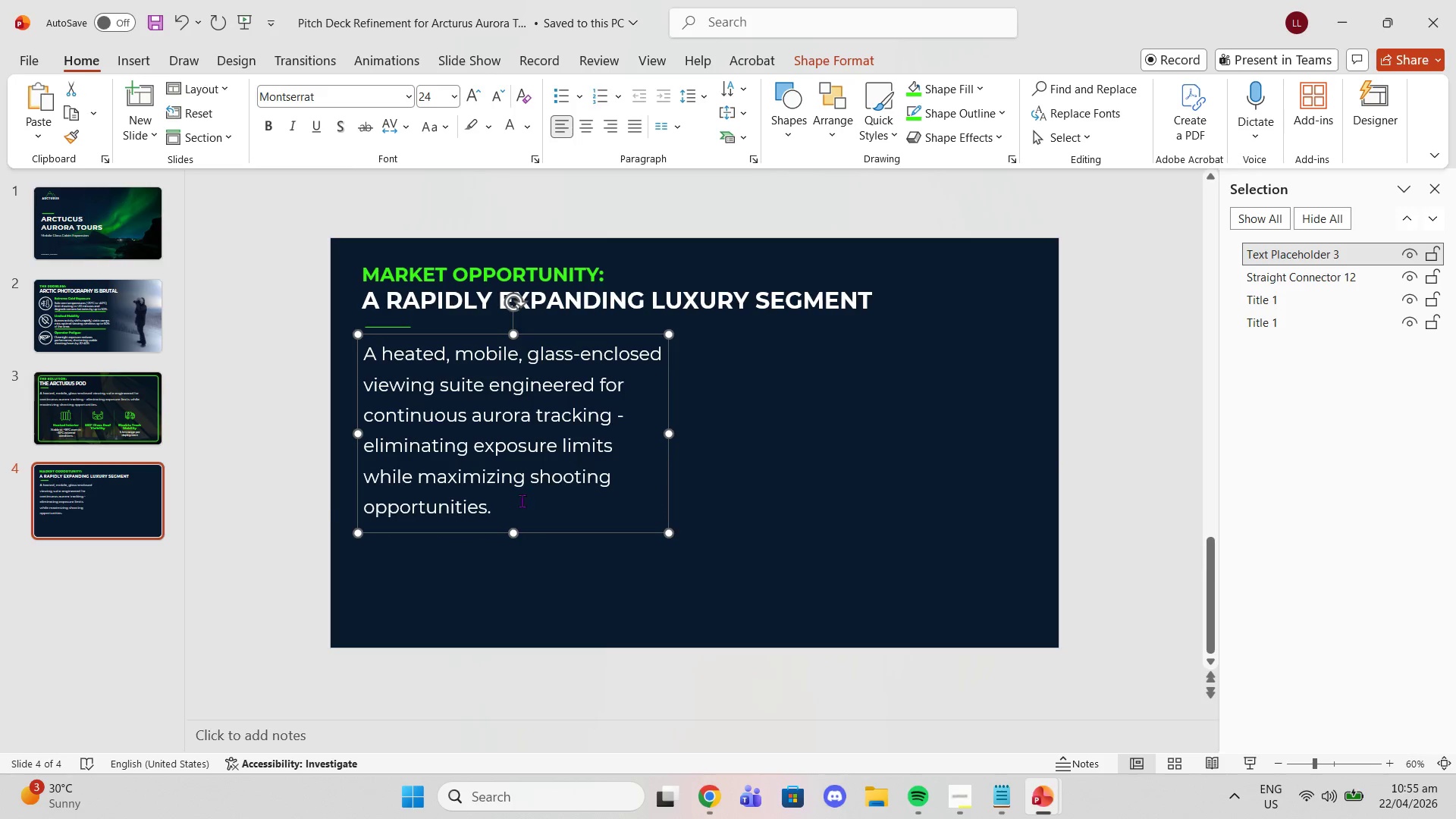 
left_click_drag(start_coordinate=[521, 500], to_coordinate=[337, 329])
 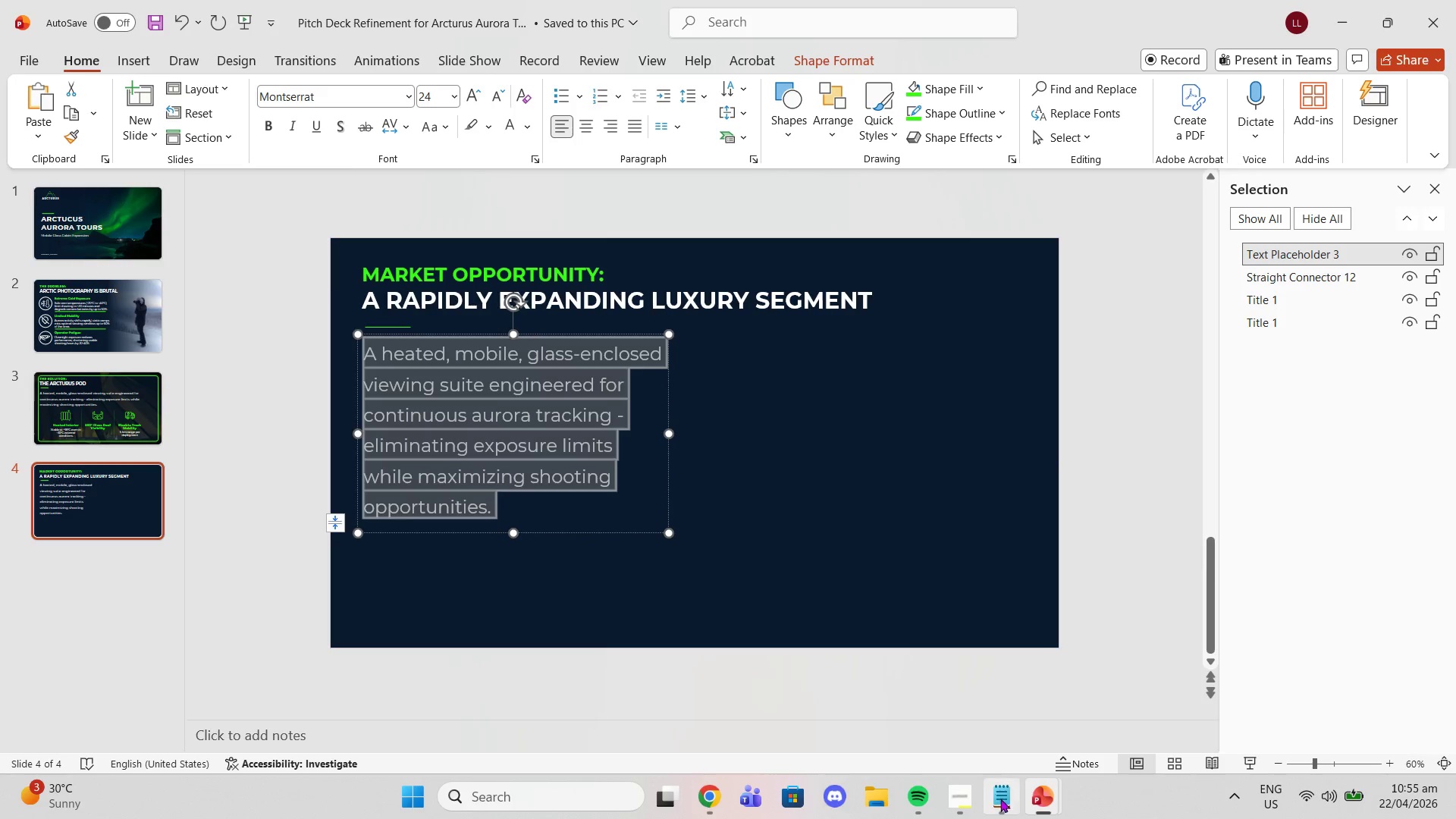 
left_click([1002, 800])
 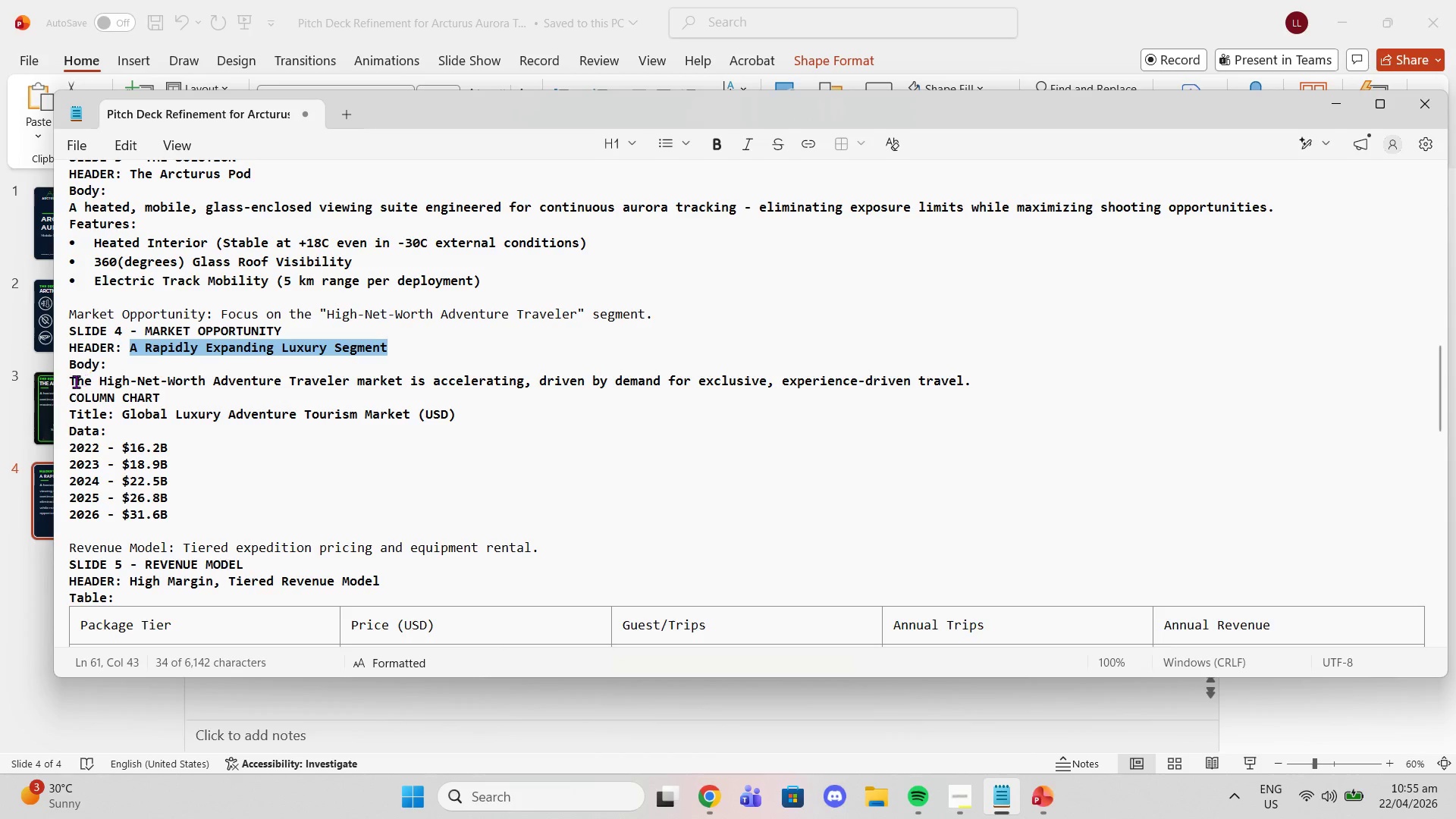 
left_click_drag(start_coordinate=[71, 381], to_coordinate=[973, 385])
 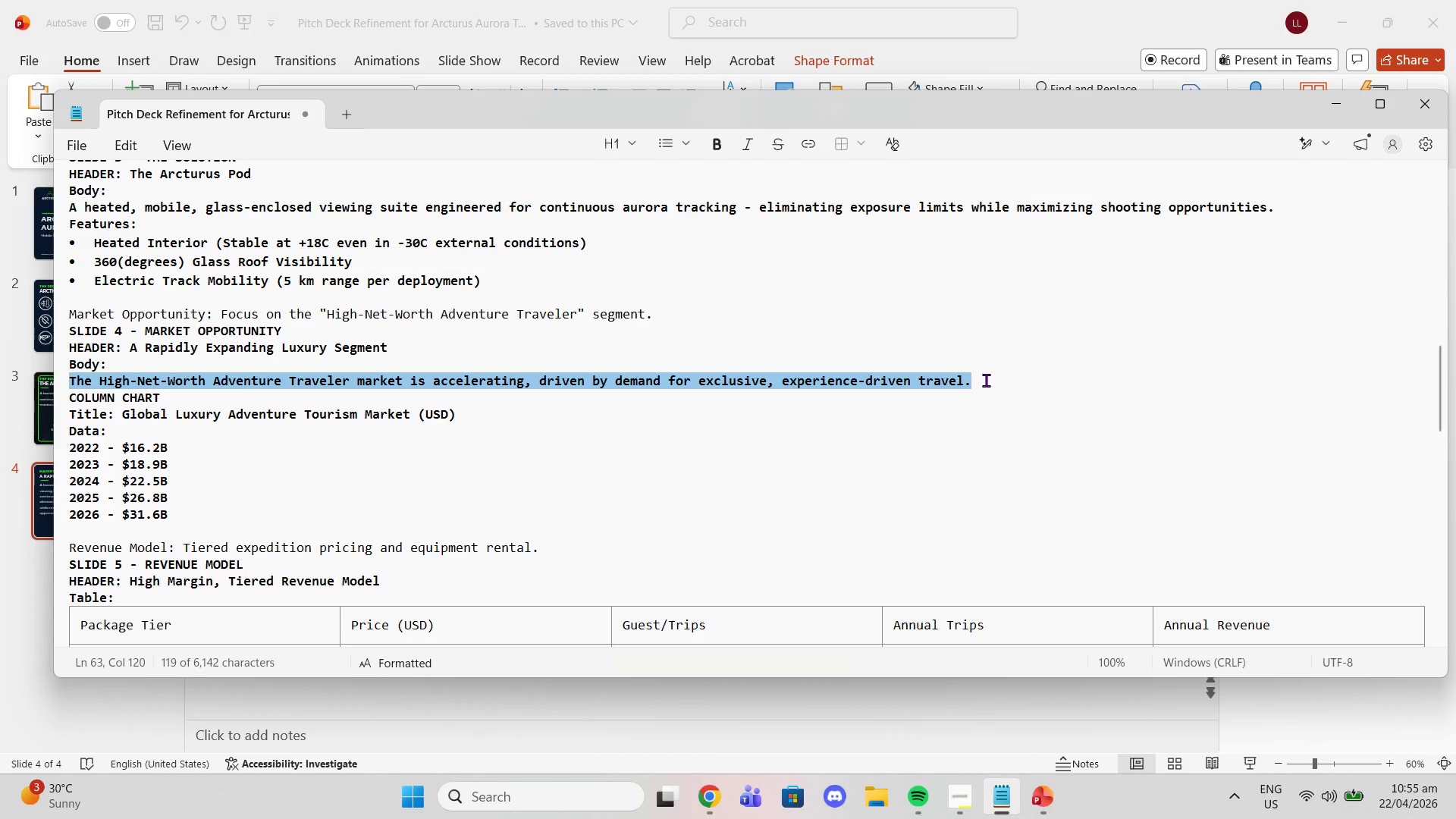 
key(Control+C)
 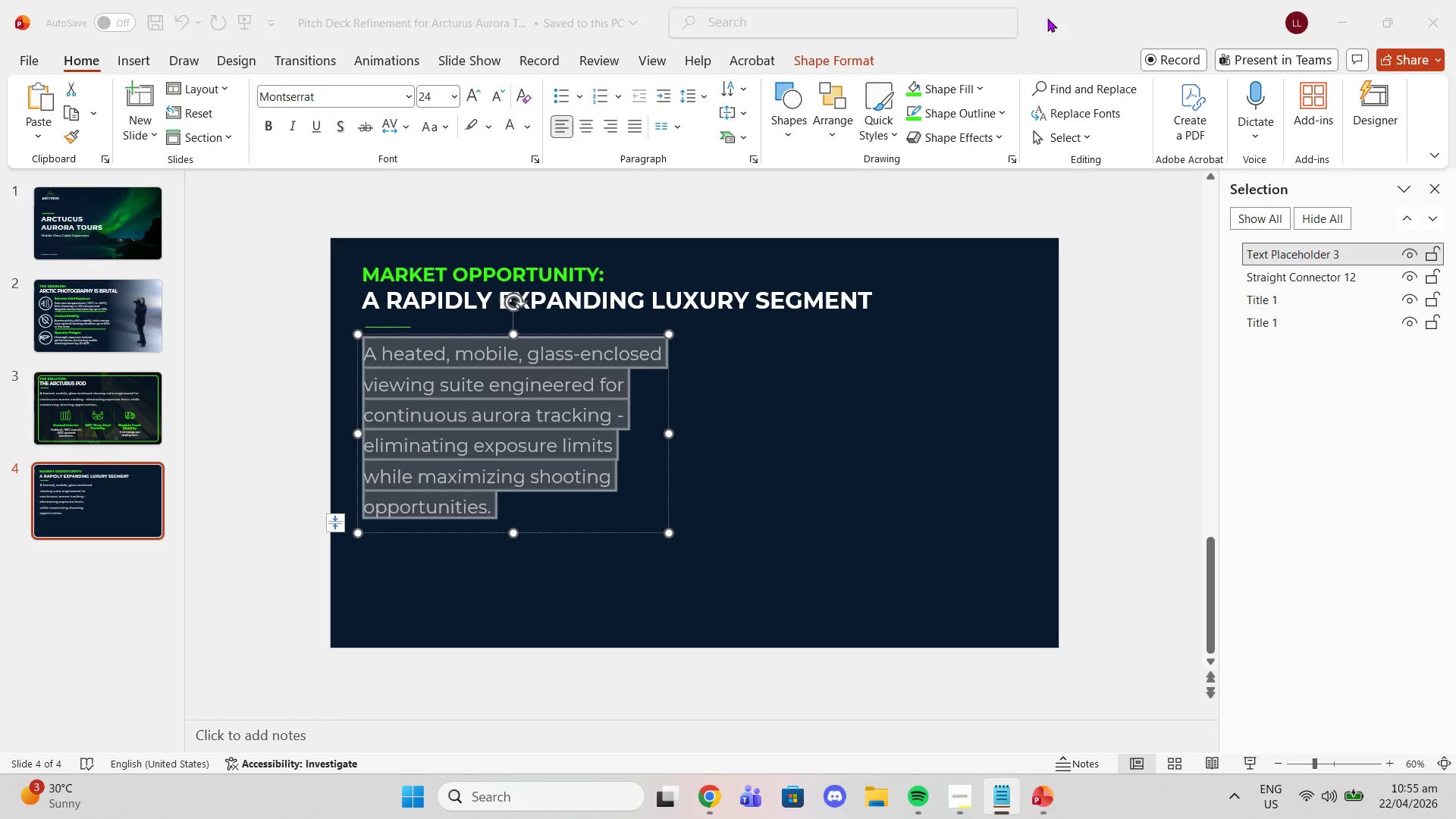 
left_click([1047, 18])
 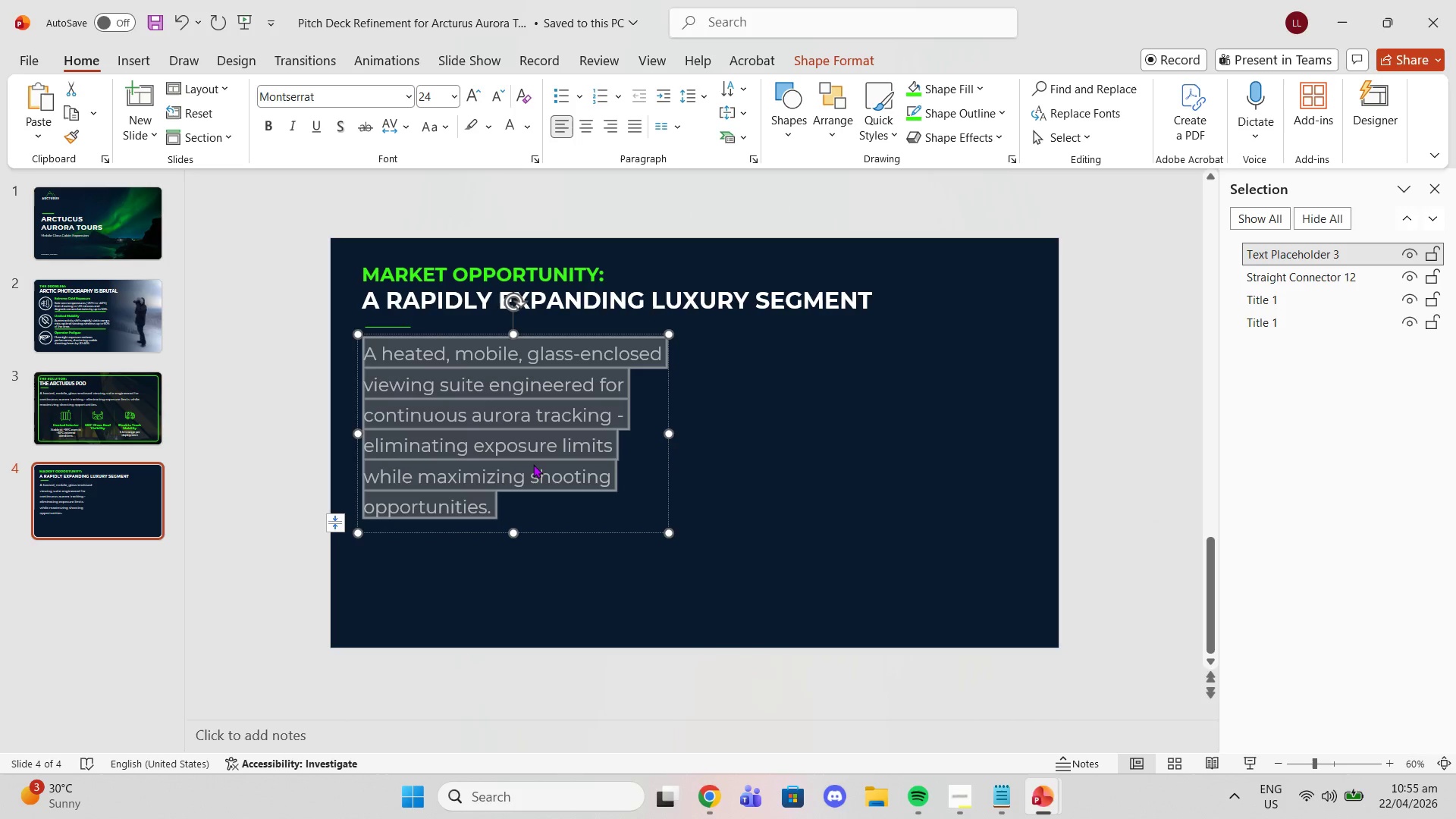 
key(Control+V)
 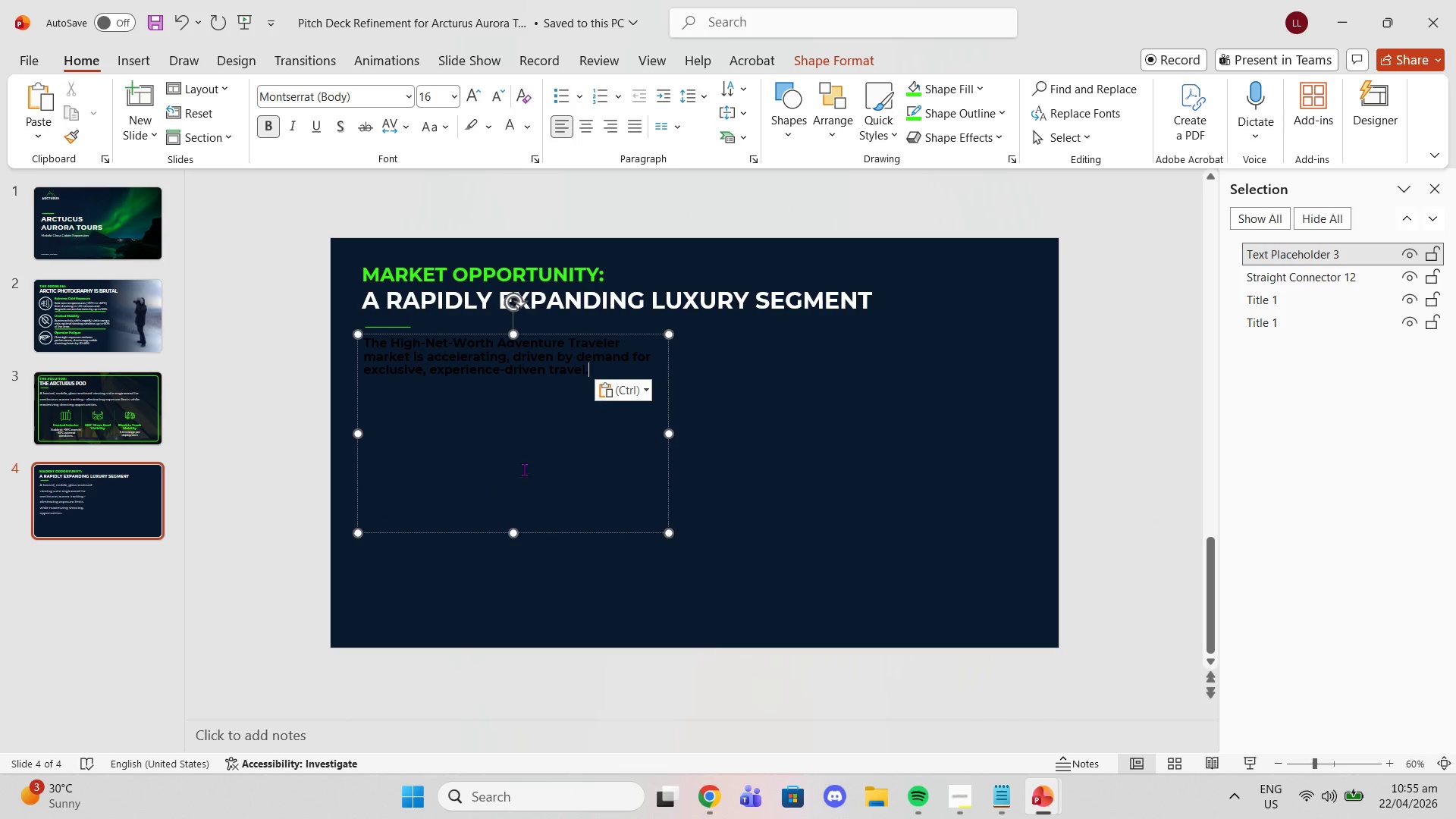 
key(Control+ControlLeft)
 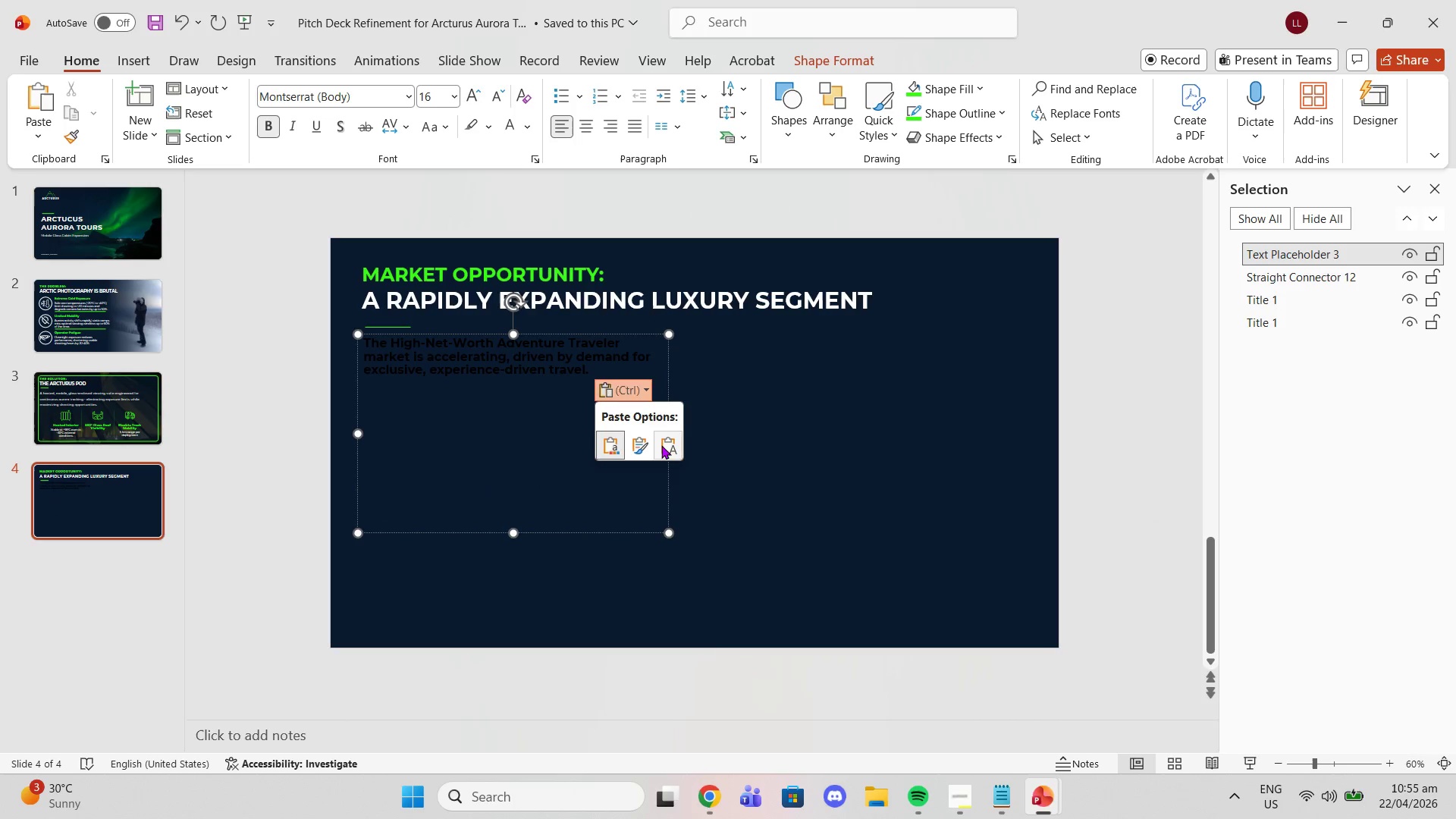 
left_click([661, 445])
 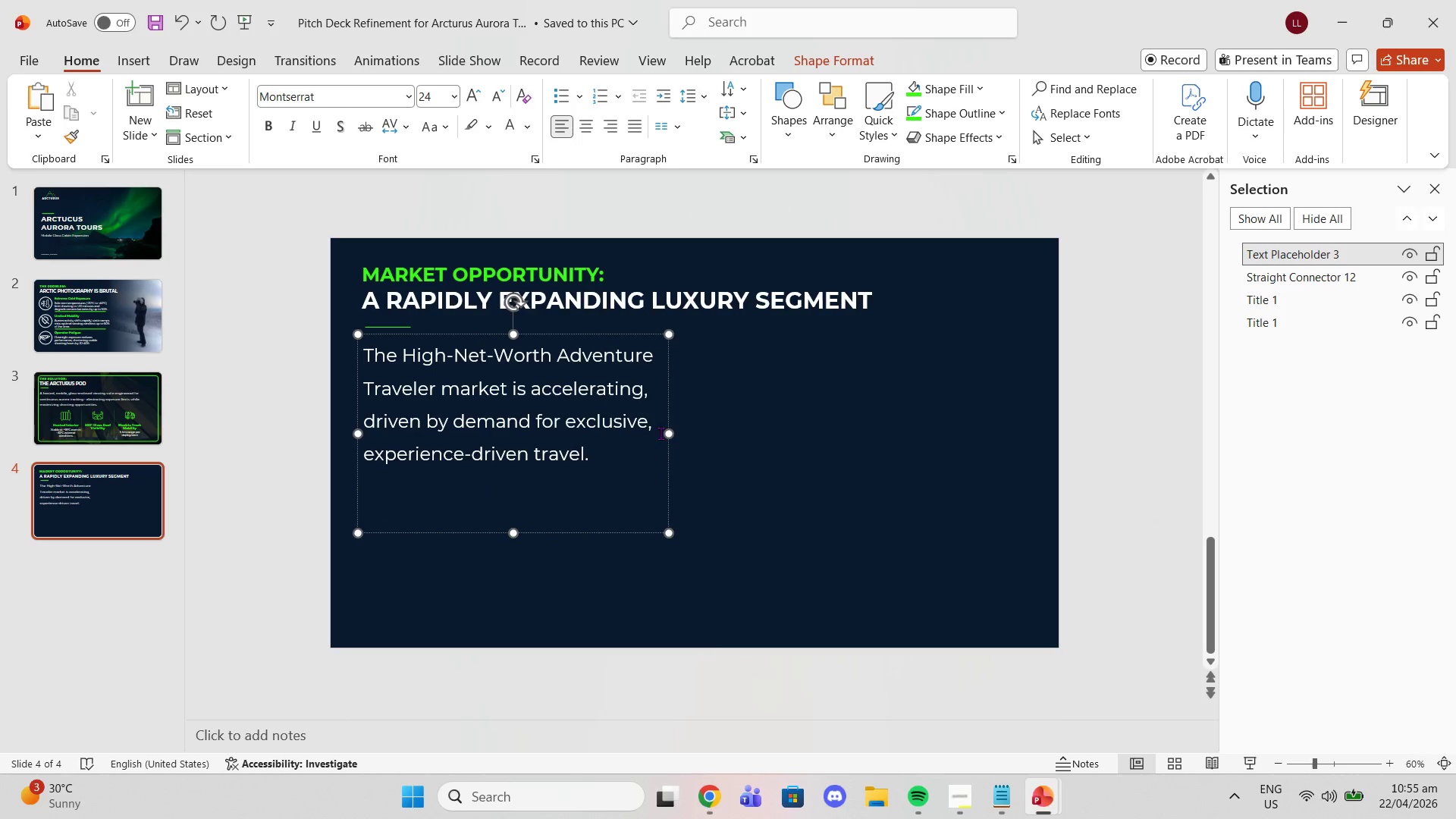 
left_click_drag(start_coordinate=[672, 434], to_coordinate=[624, 436])
 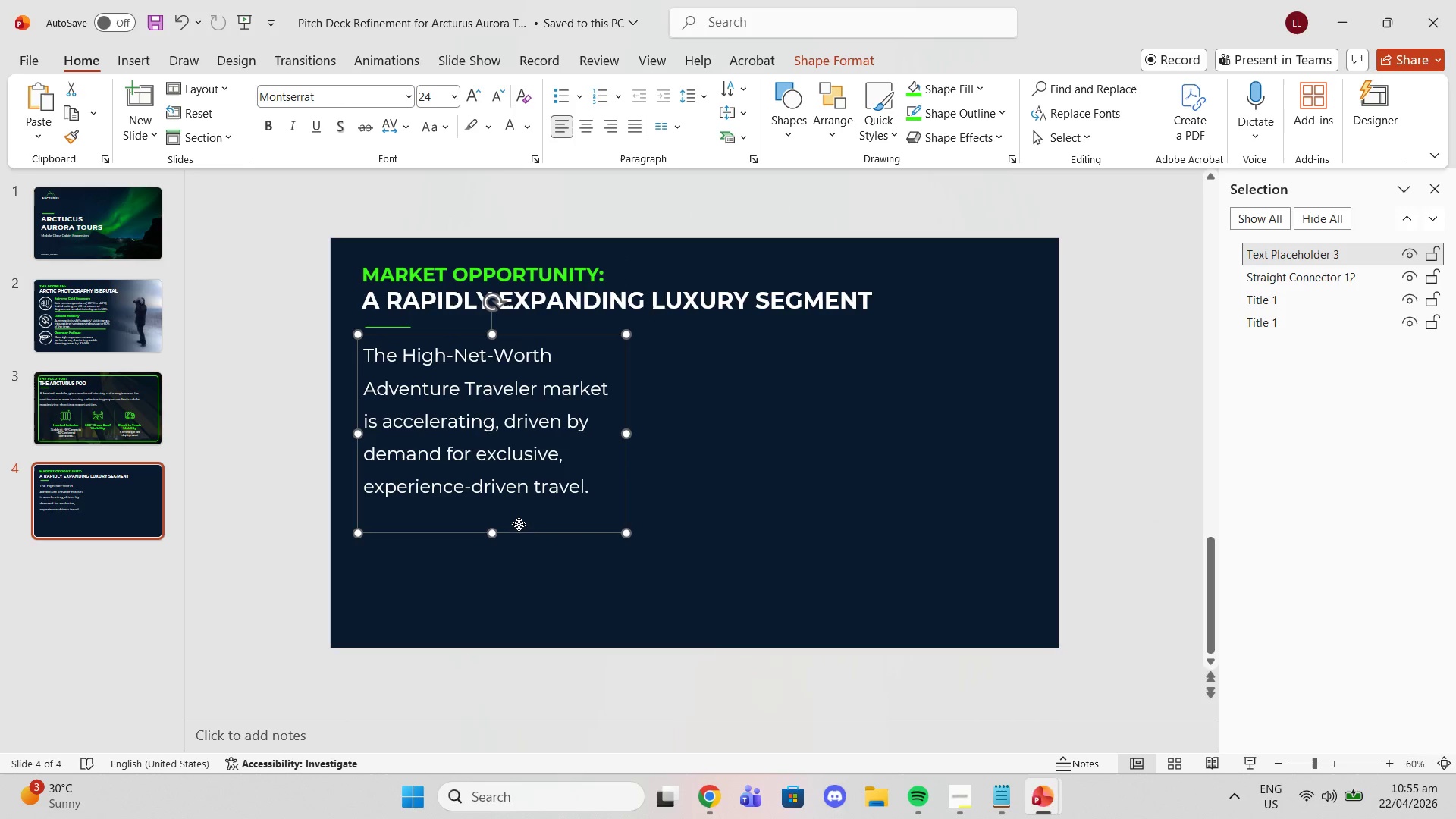 
left_click([519, 524])
 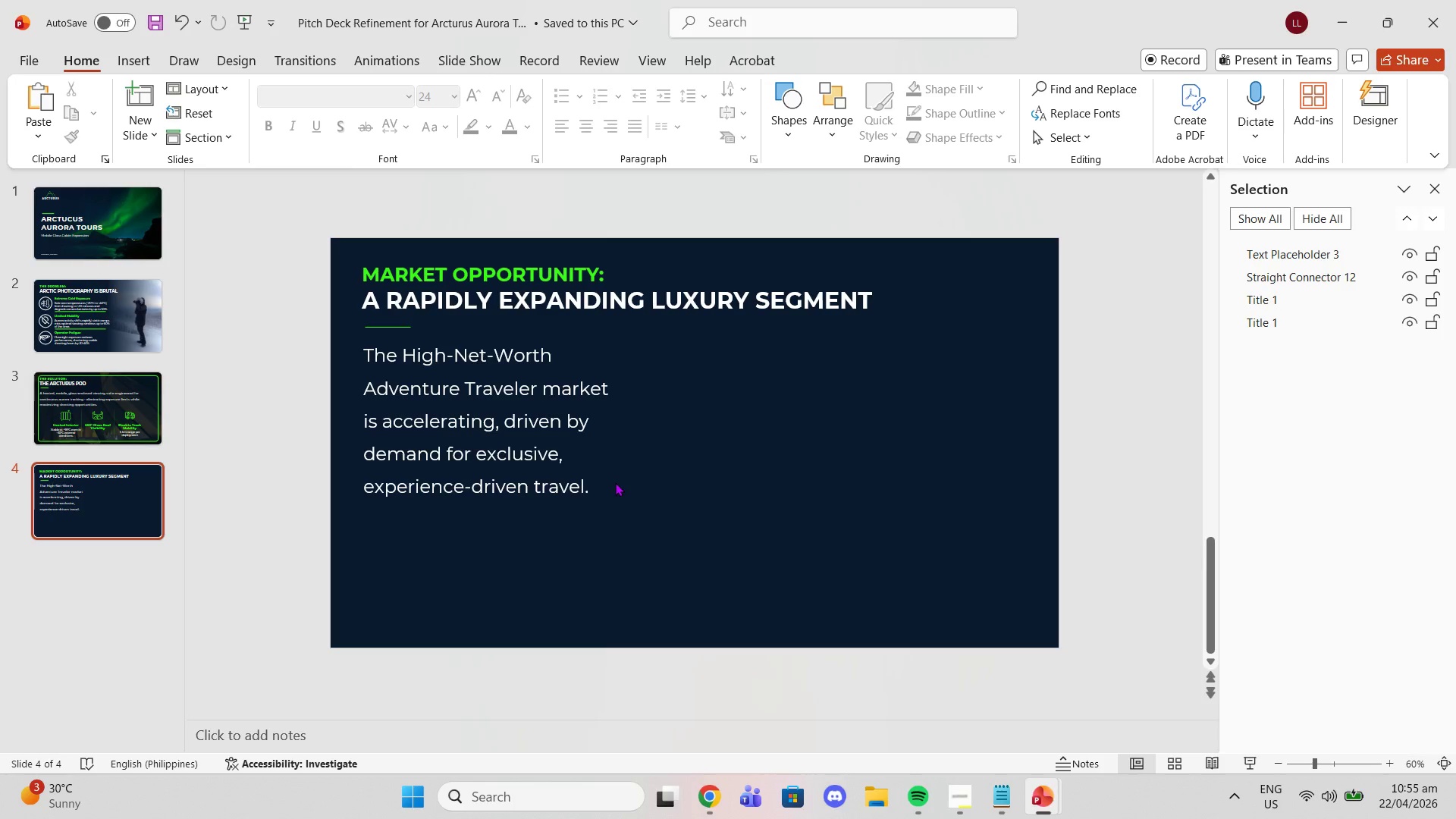 
wait(9.52)
 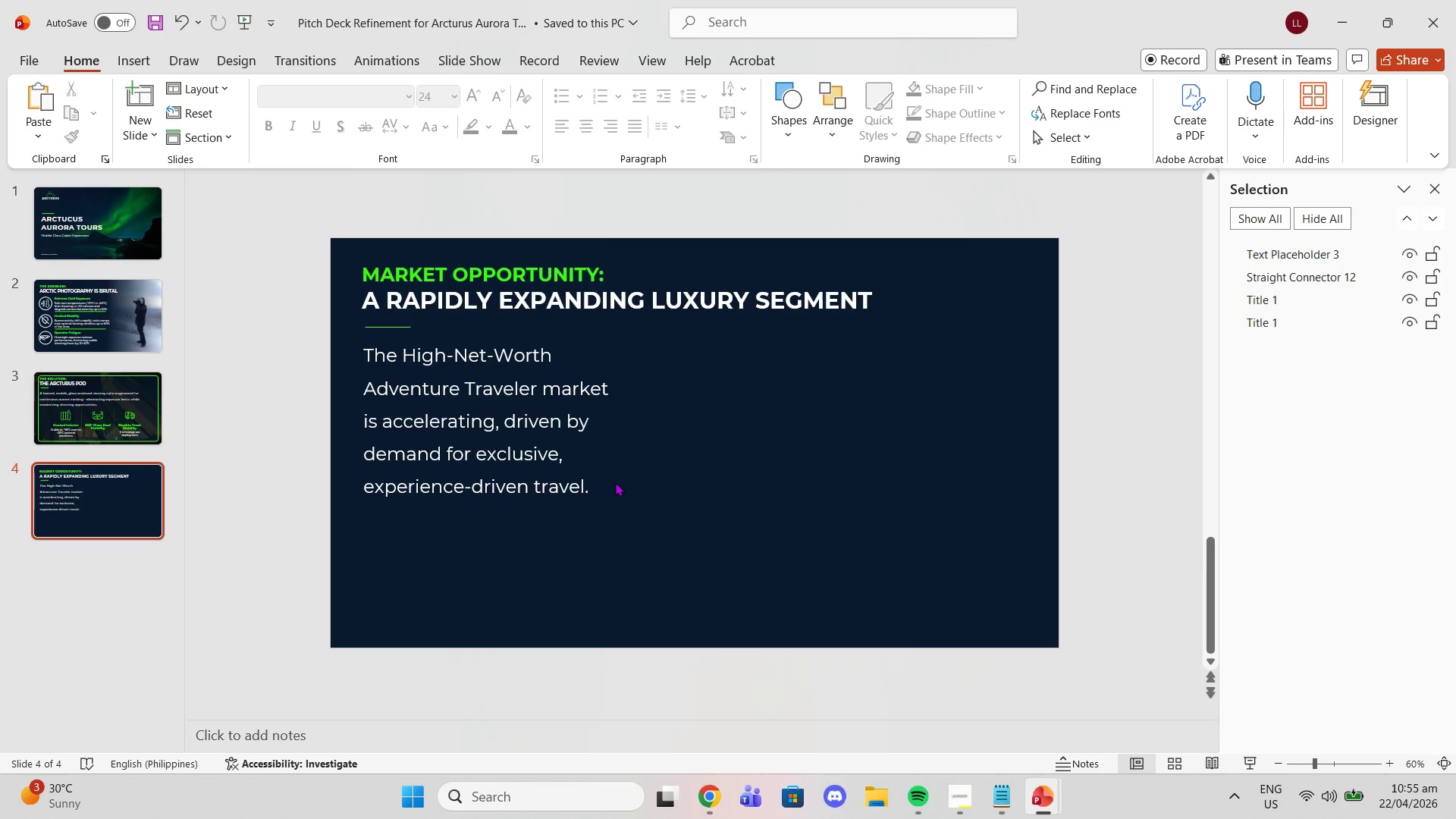 
left_click([716, 808])
 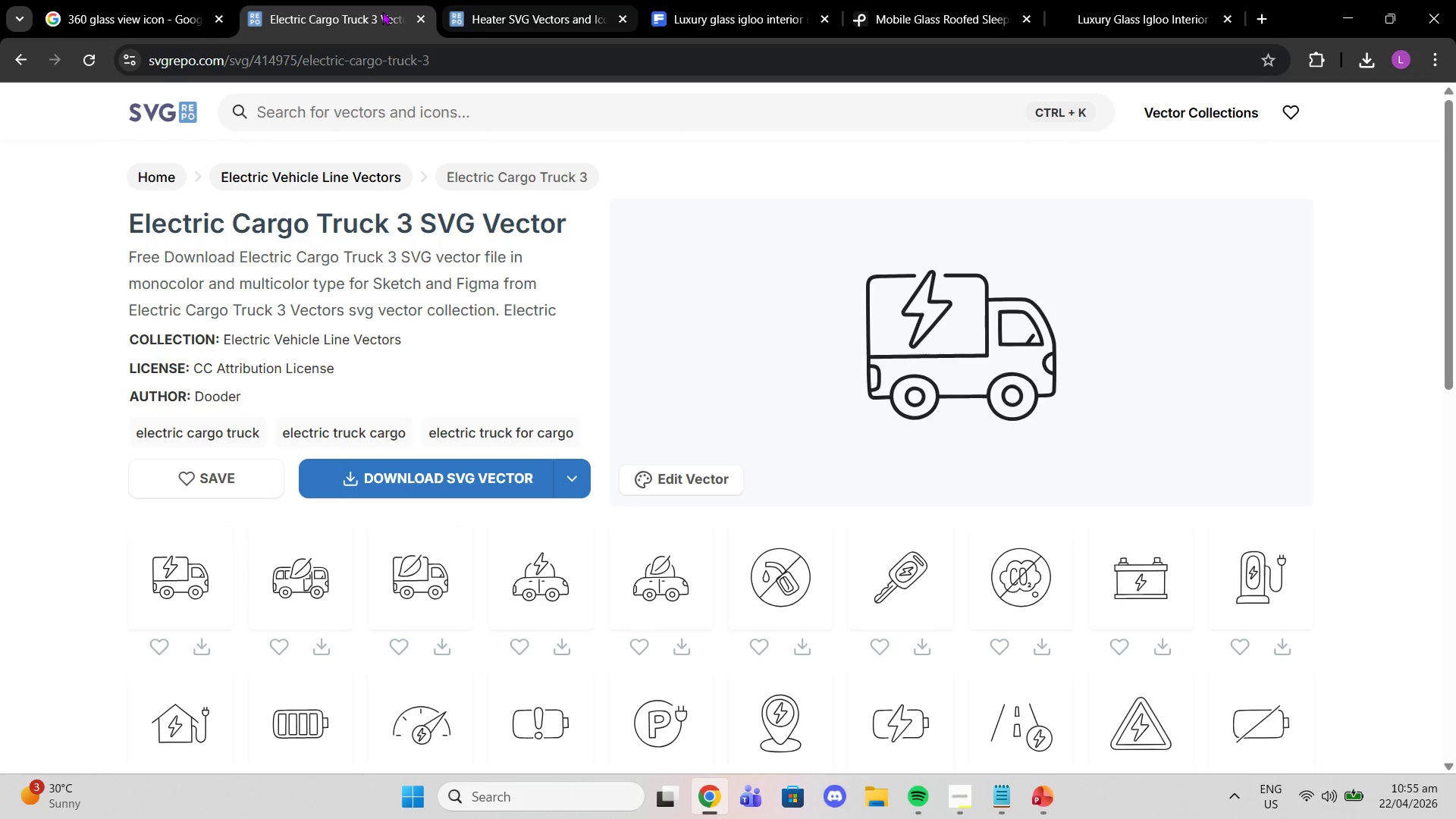 
left_click([72, 12])
 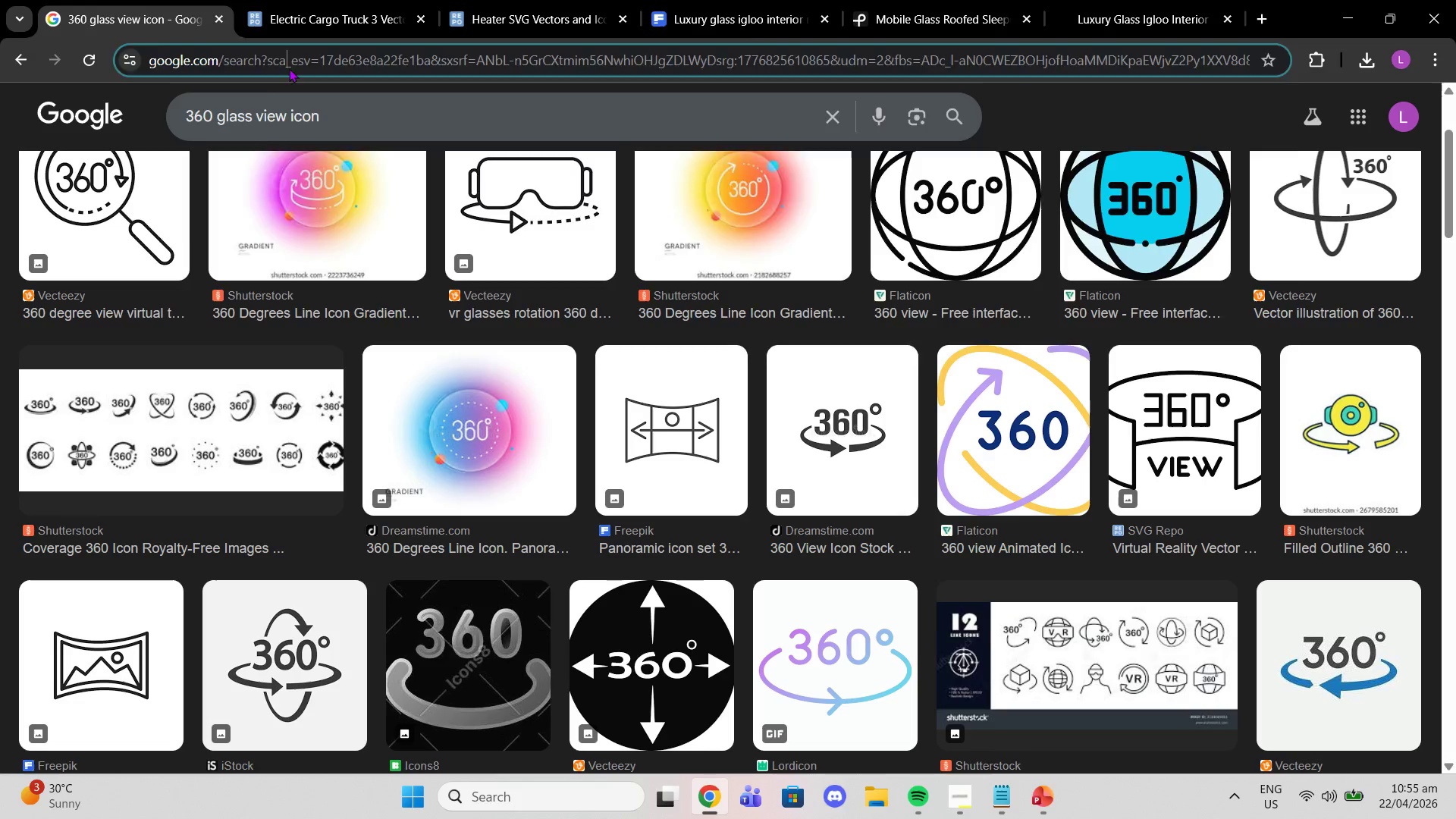 
double_click([289, 68])
 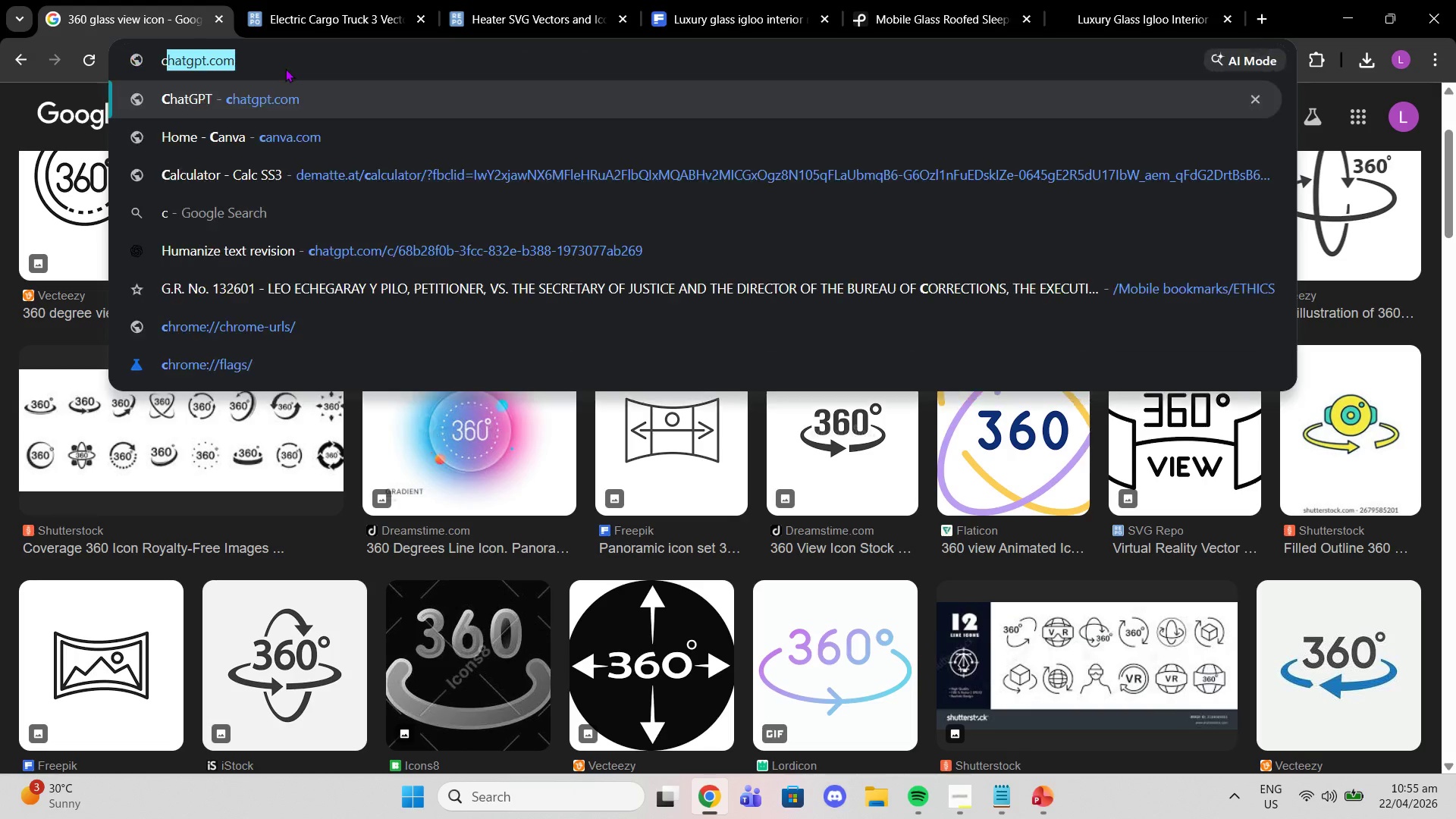 
type(cah)
key(Backspace)
type(gr)
 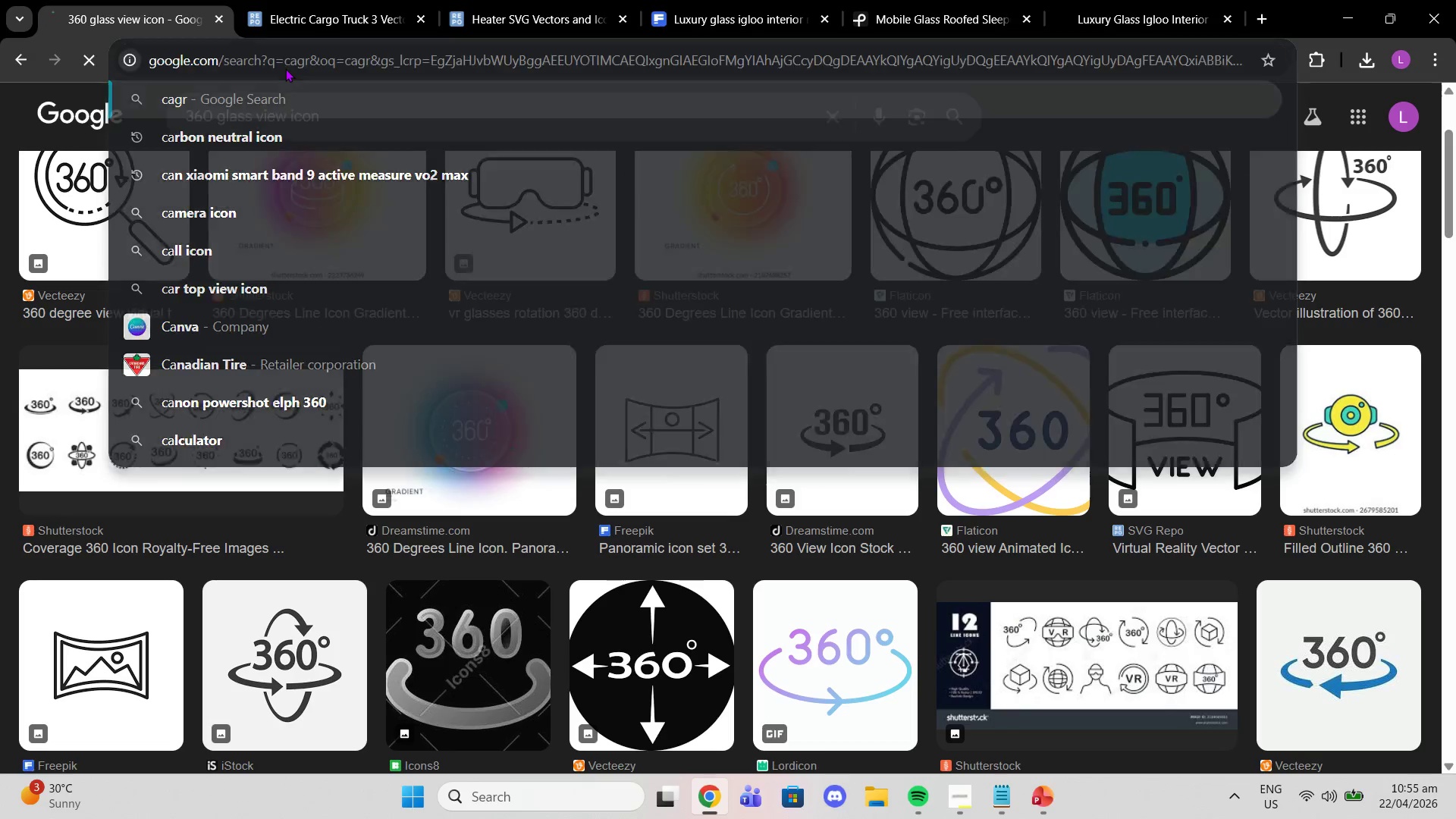 
key(Enter)
 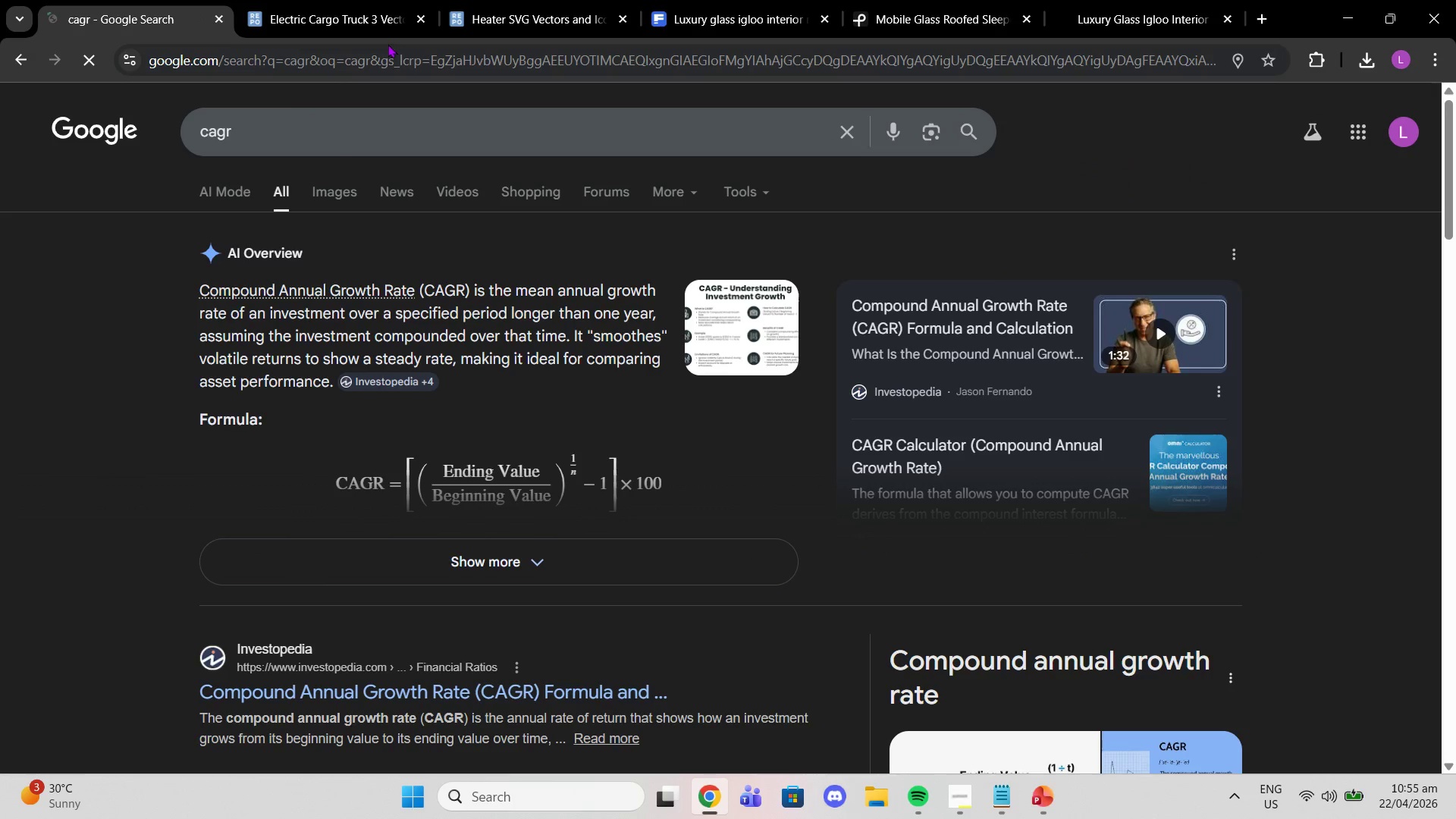 
wait(5.41)
 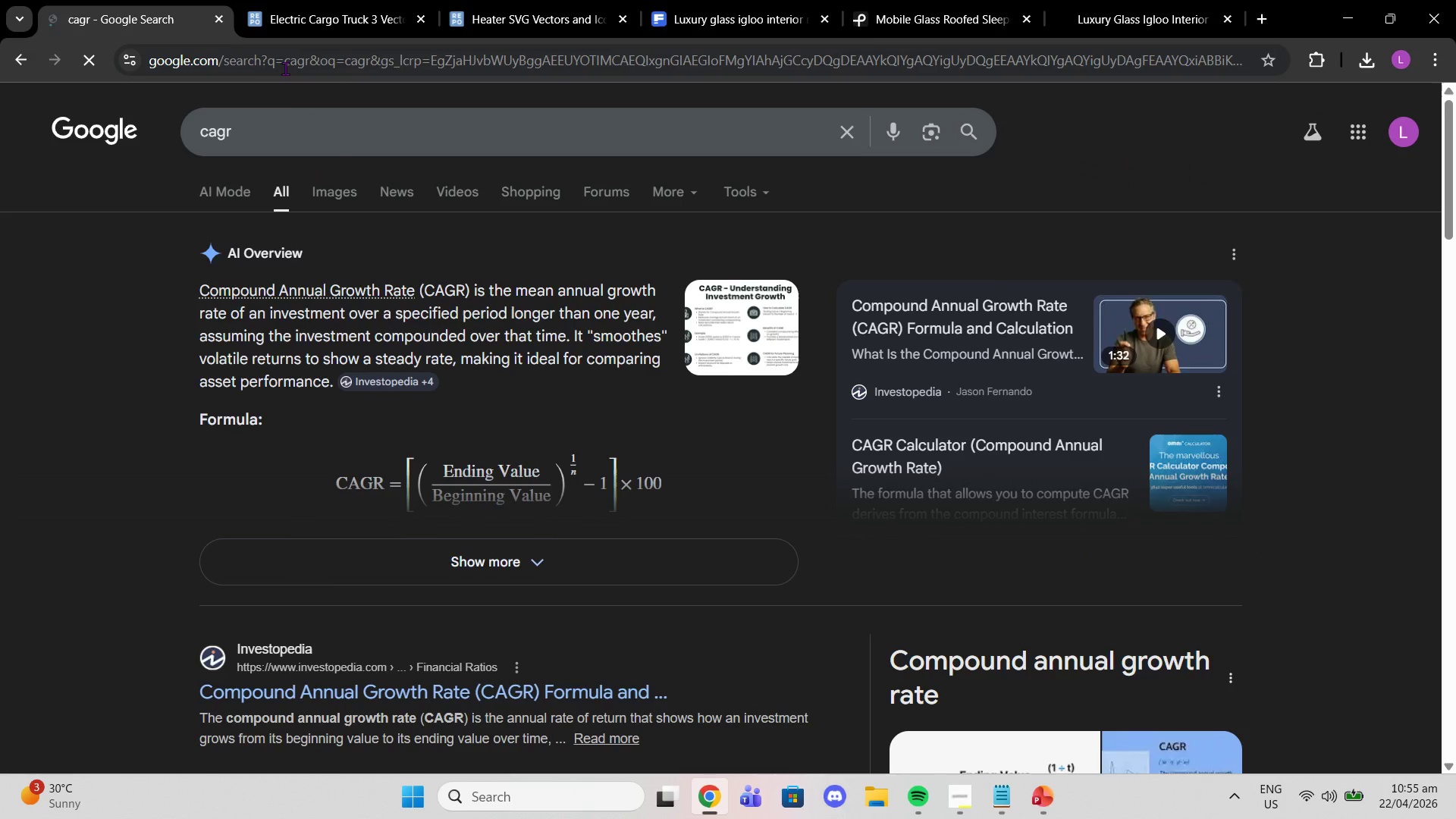 
left_click([1049, 803])
 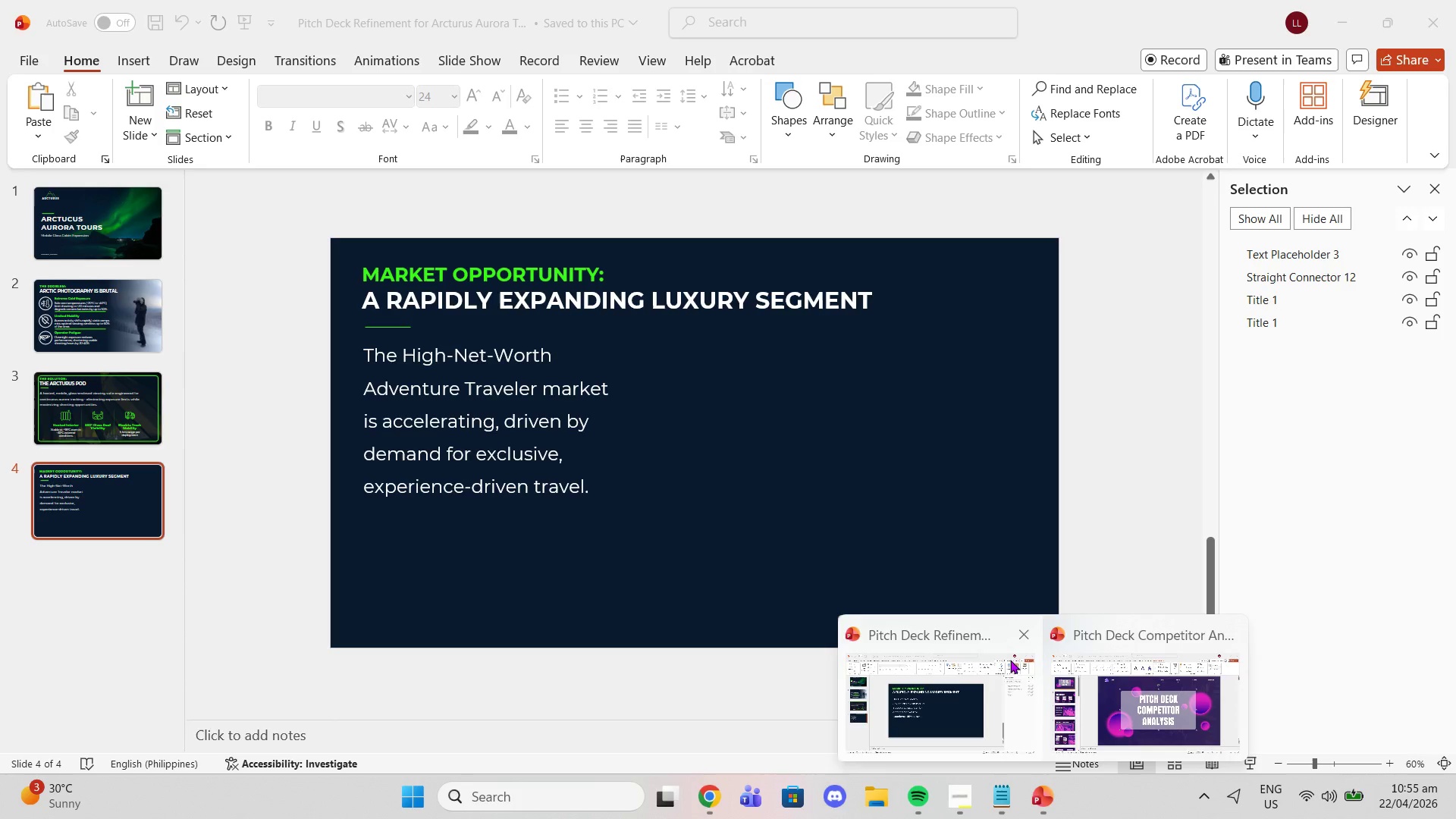 
left_click([941, 711])
 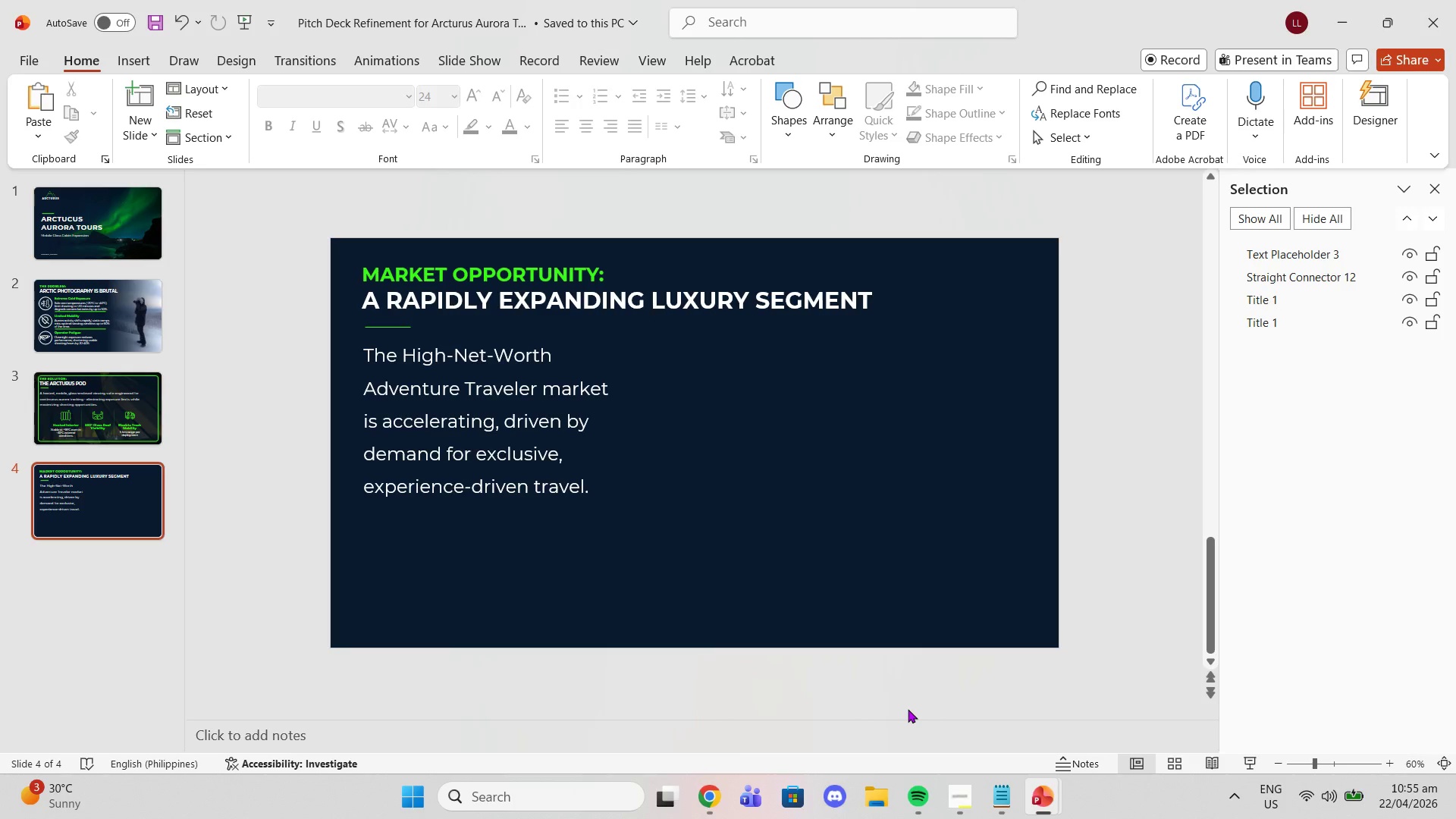 
wait(15.92)
 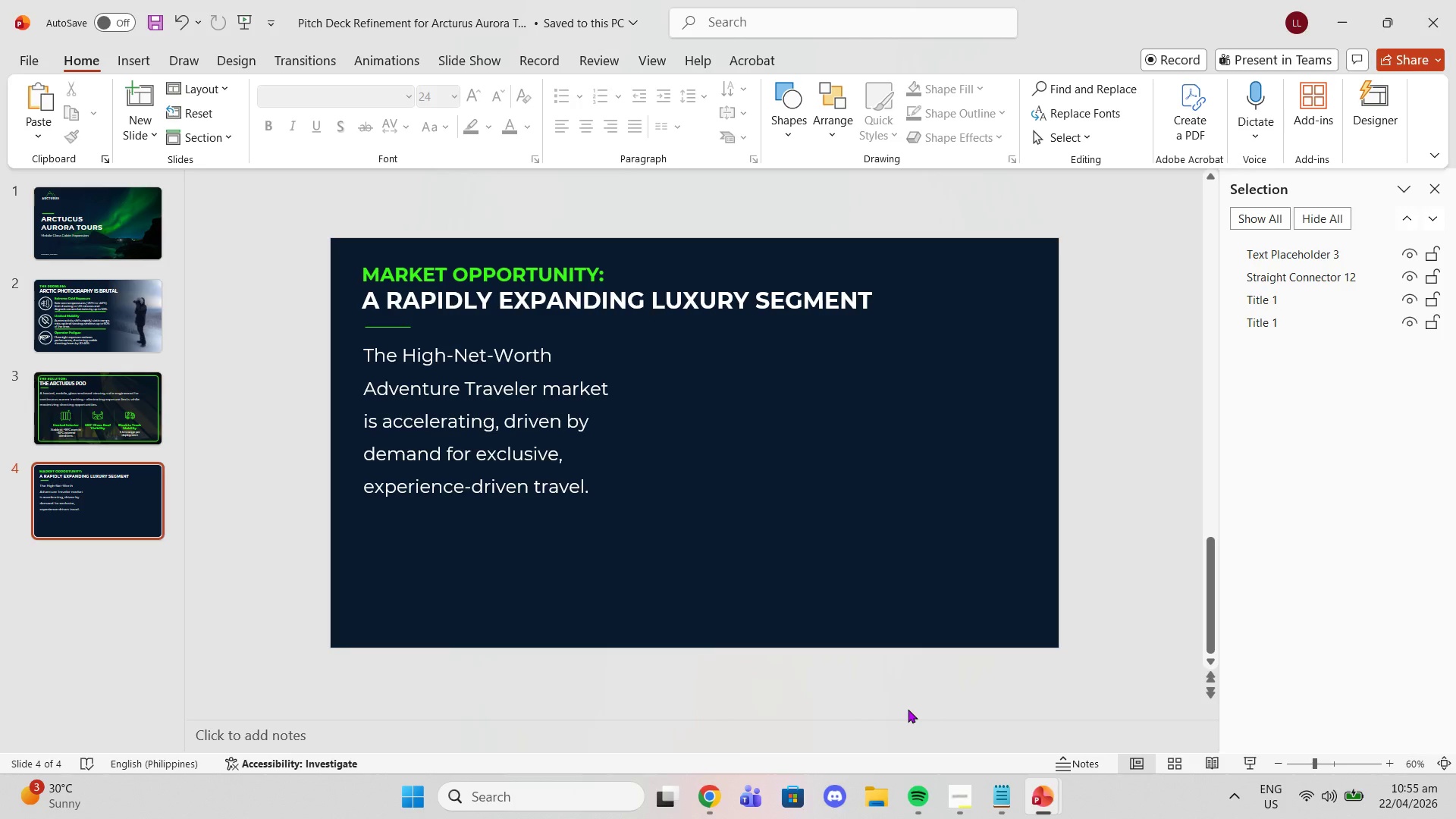 
left_click_drag(start_coordinate=[134, 65], to_coordinate=[138, 65])
 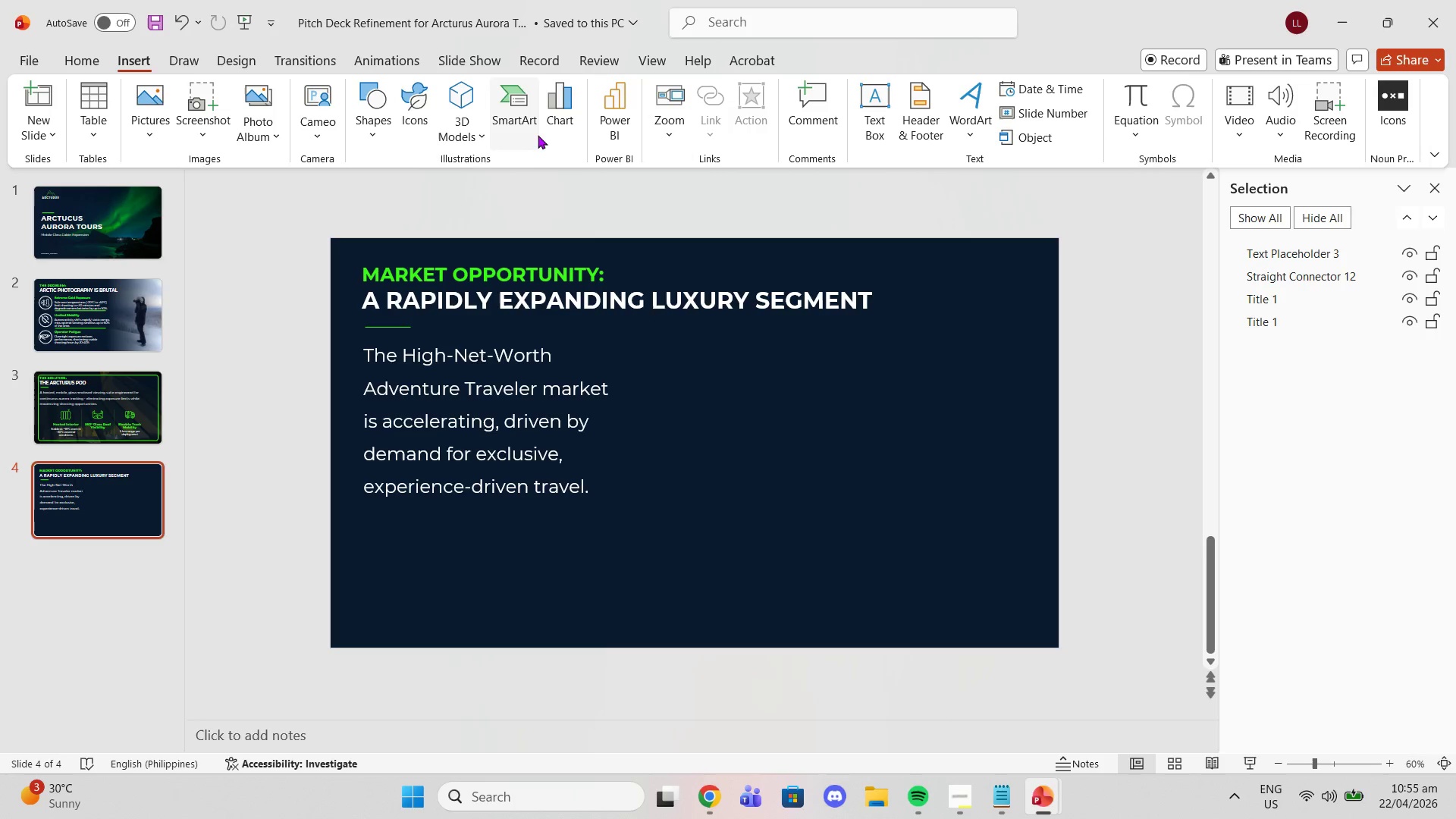 
left_click([561, 127])
 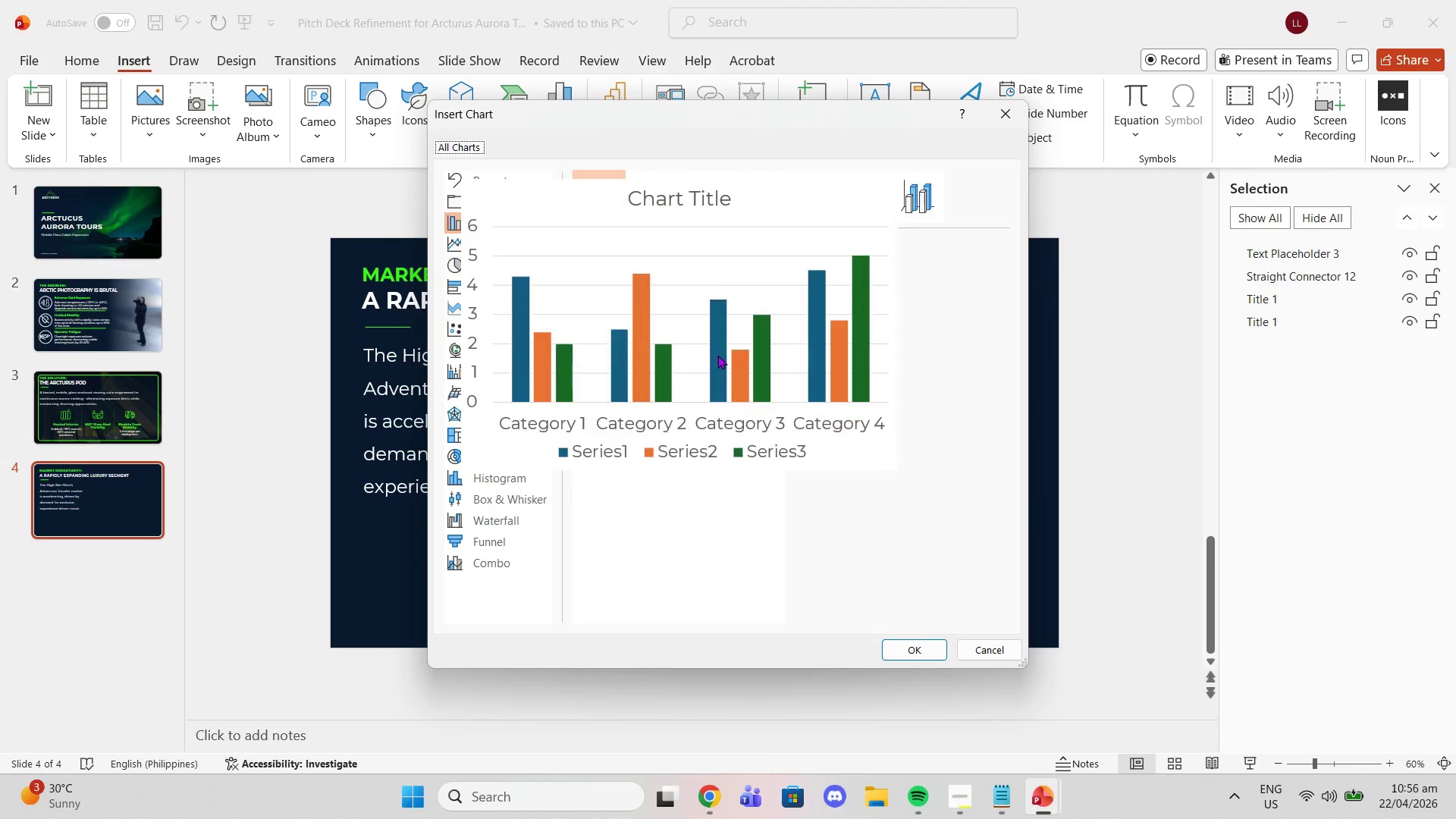 
left_click([717, 355])
 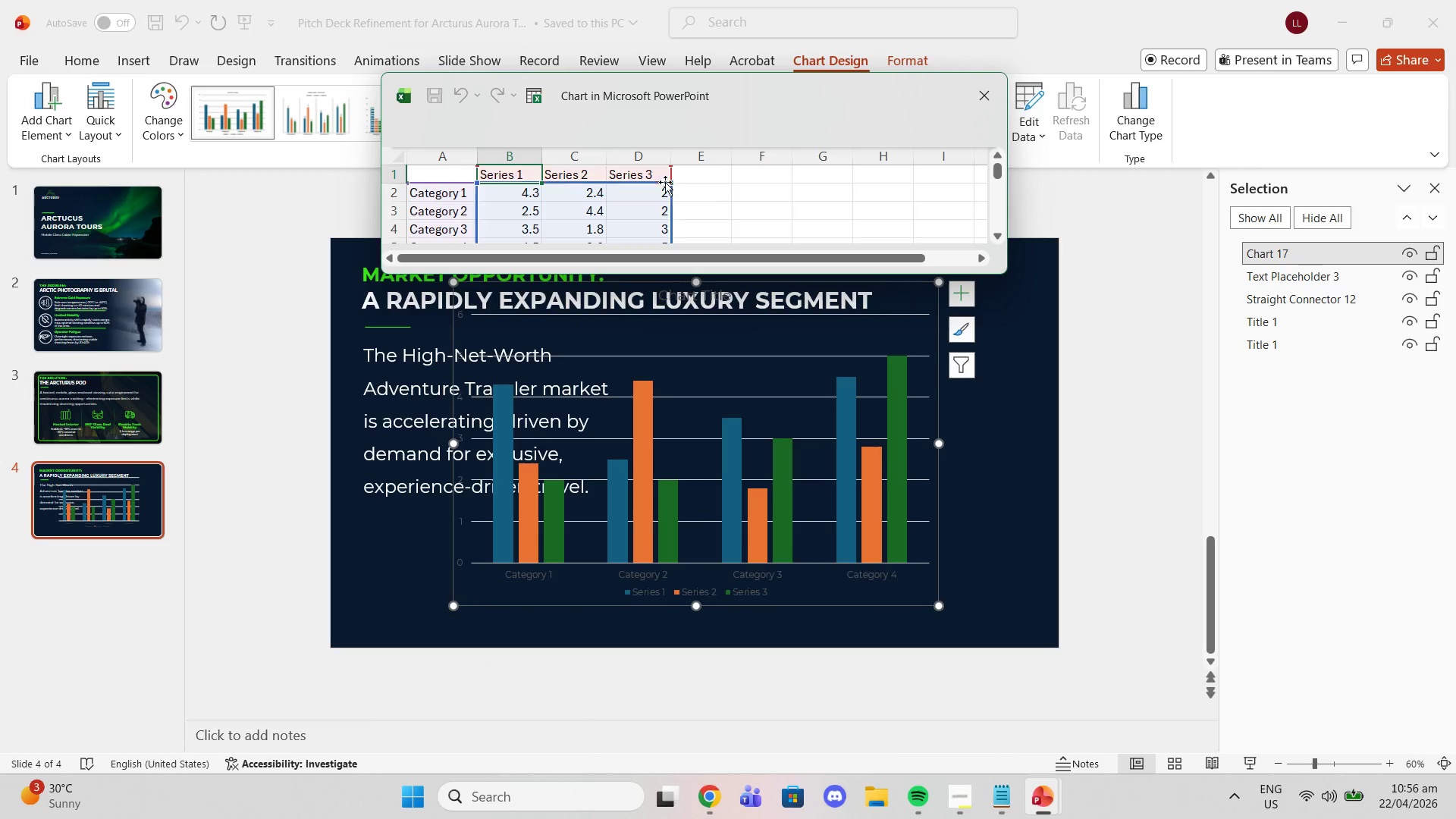 
wait(6.3)
 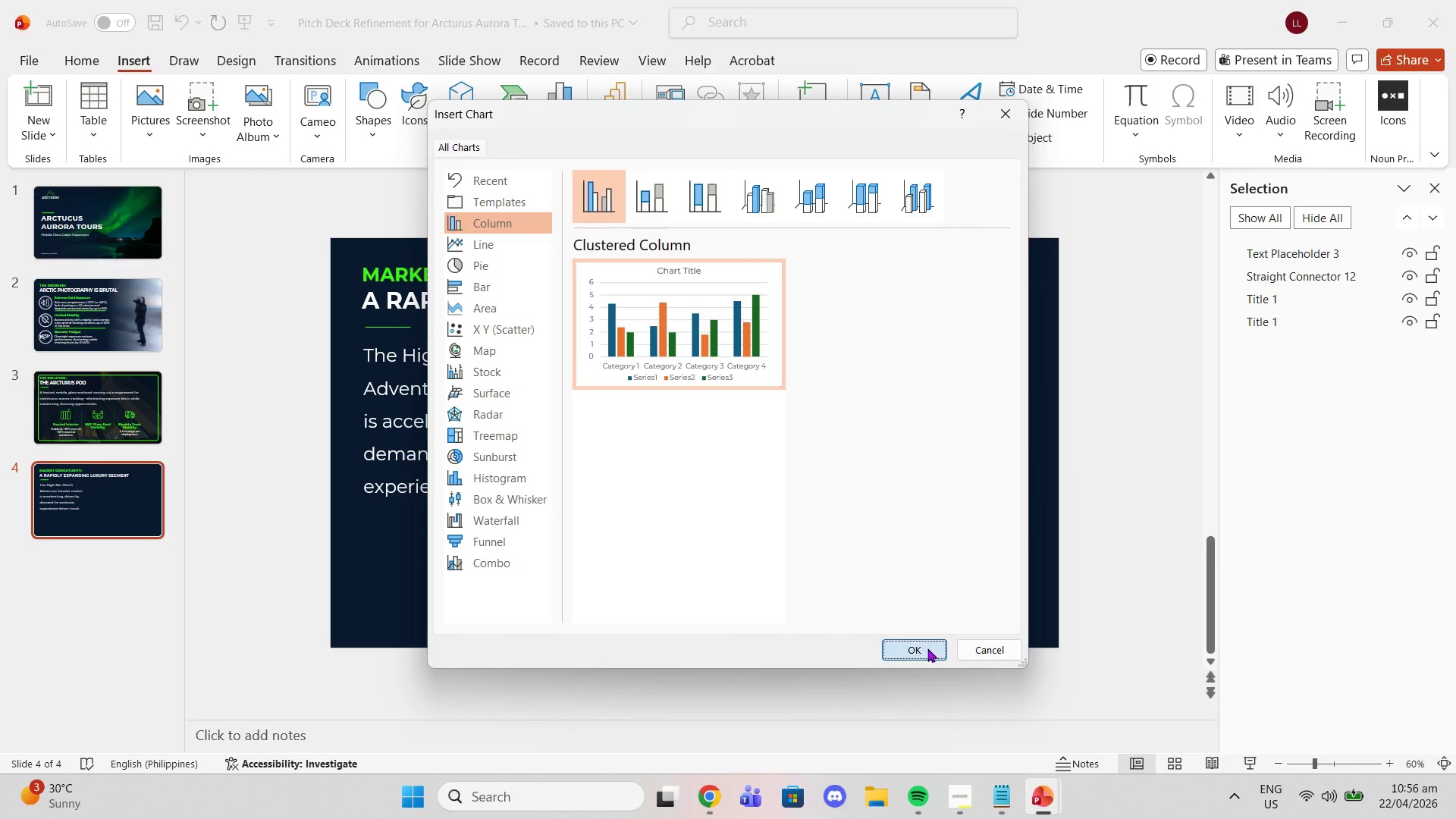 
left_click_drag(start_coordinate=[572, 177], to_coordinate=[635, 219])
 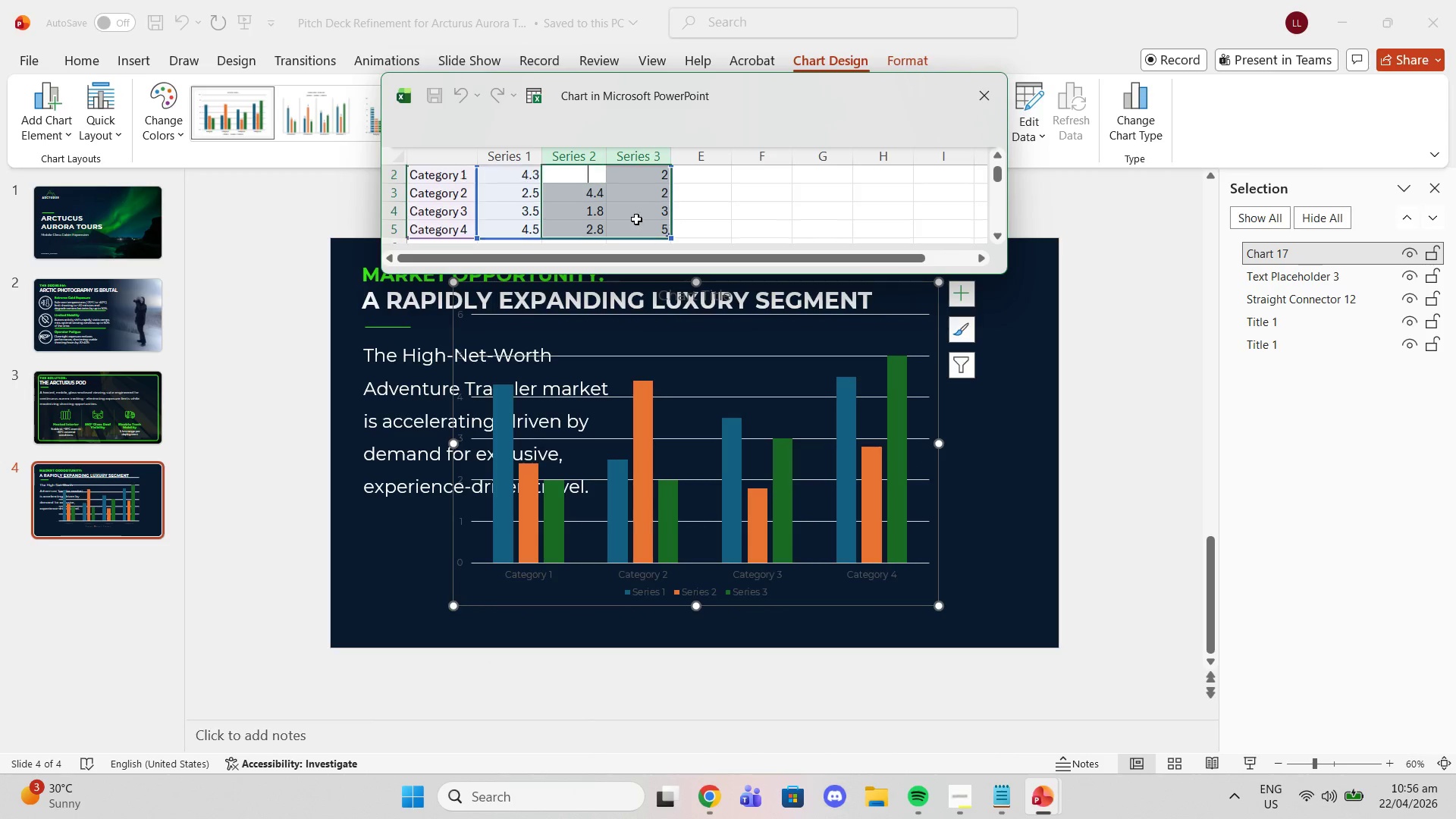 
key(Backspace)
 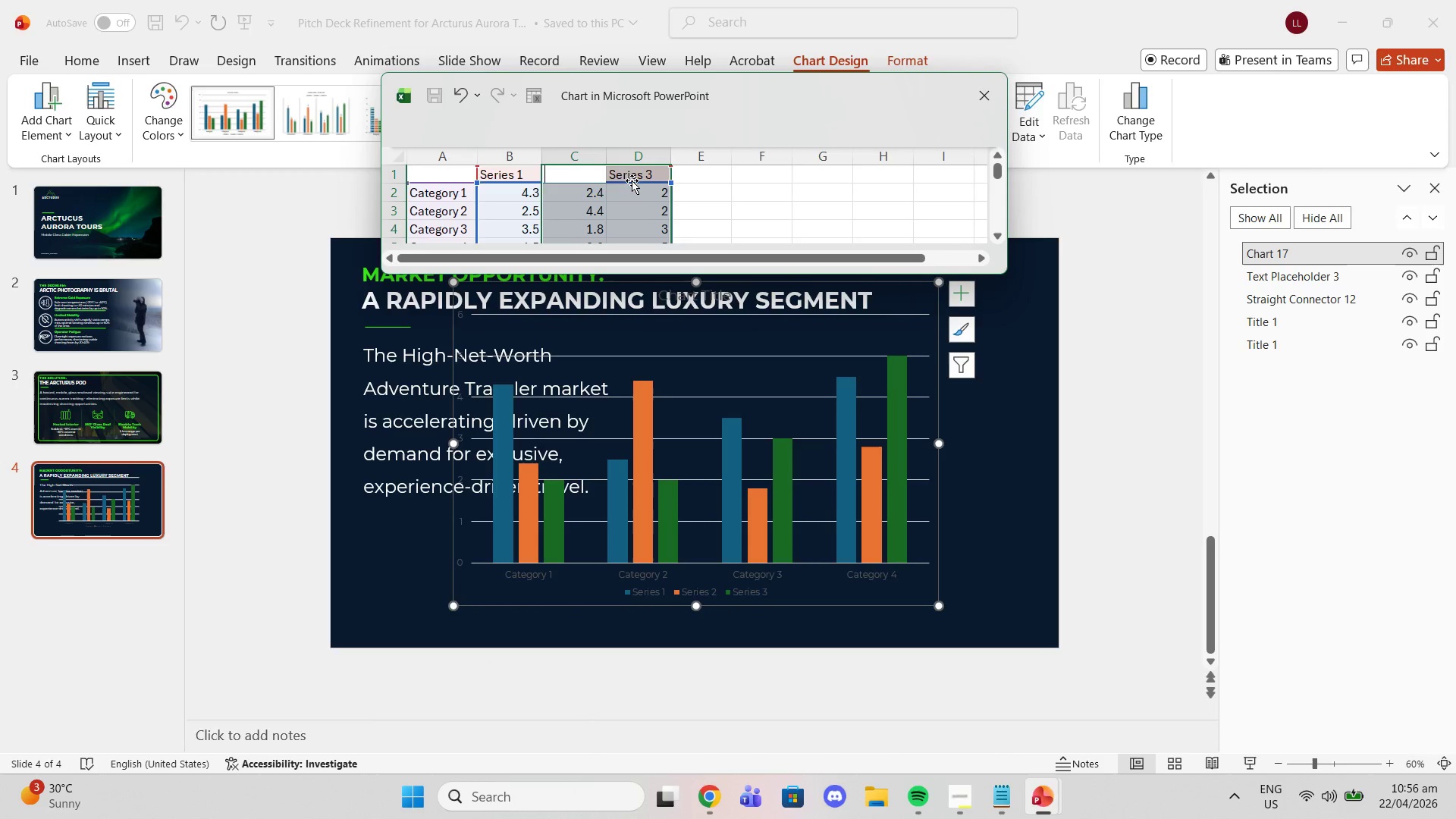 
double_click([626, 174])
 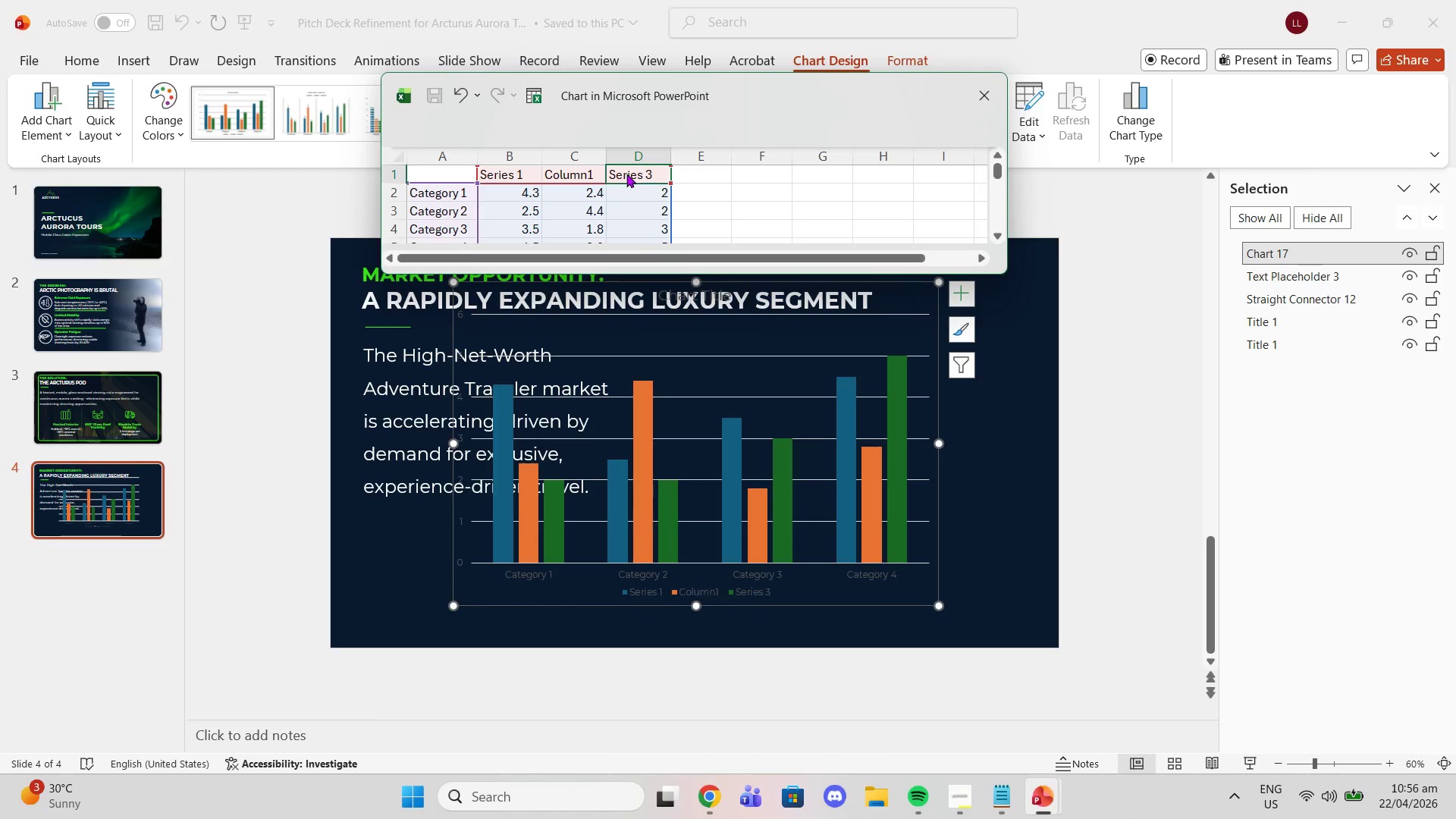 
key(Backspace)
 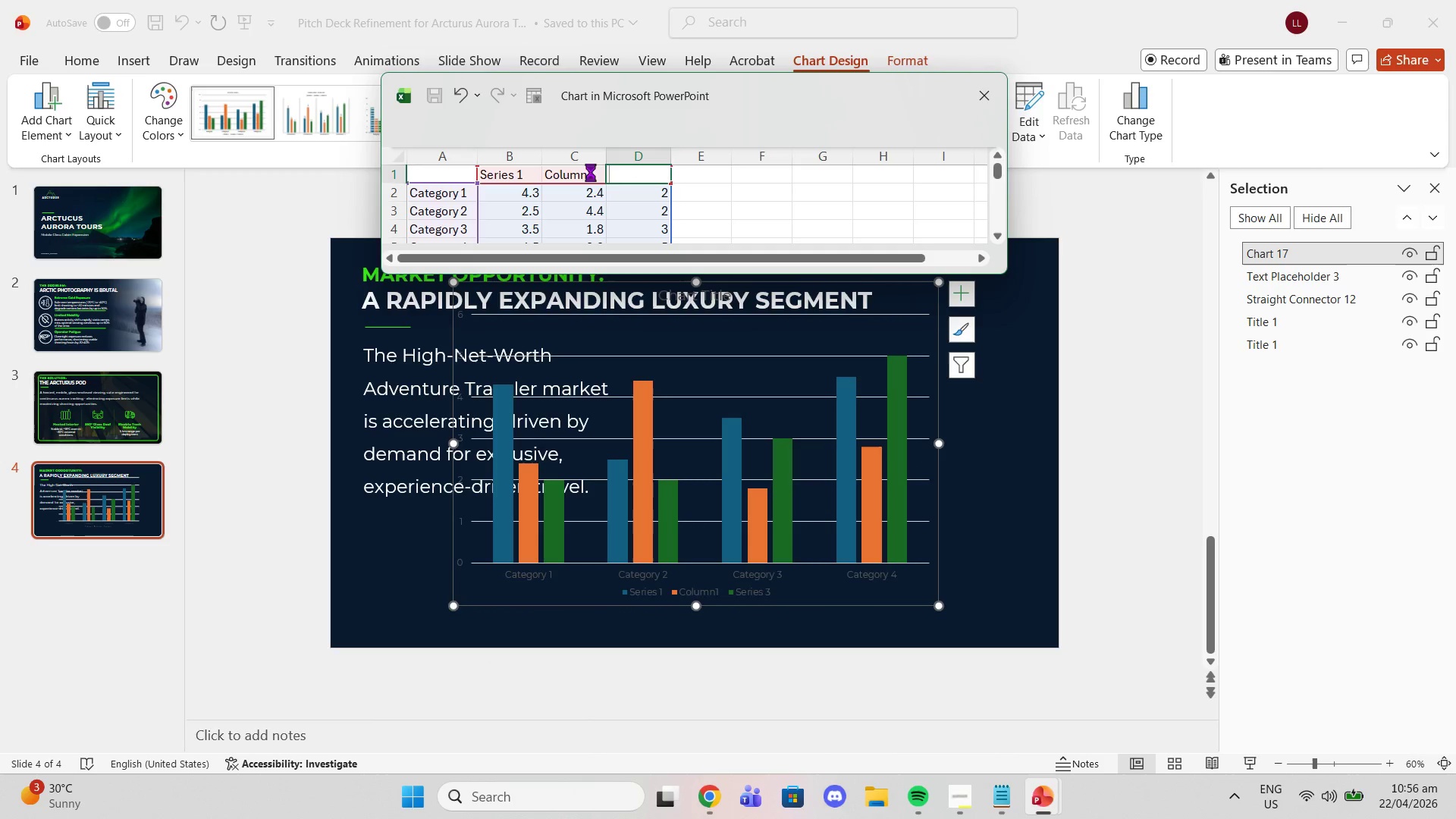 
left_click([591, 172])
 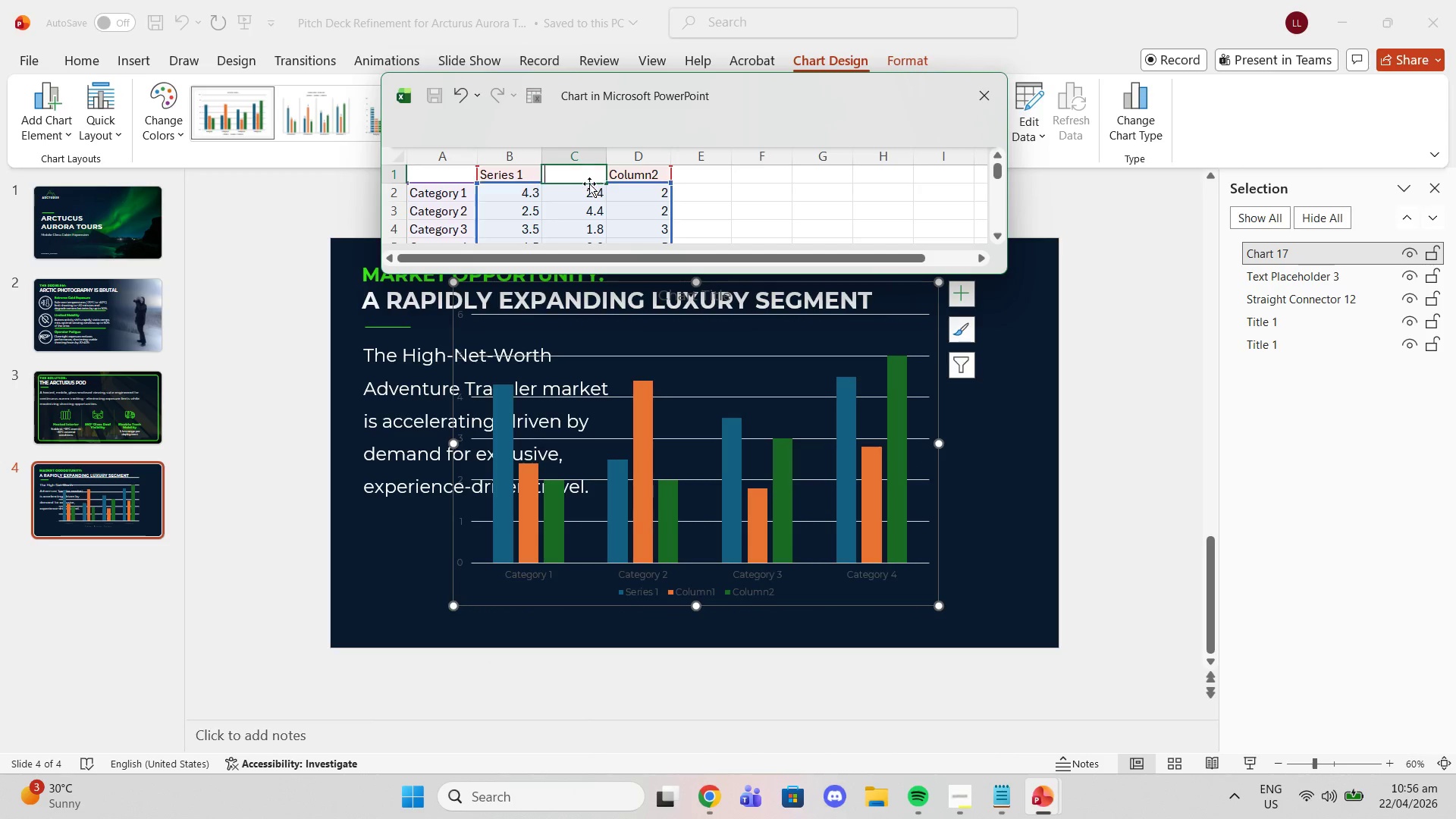 
key(Backspace)
 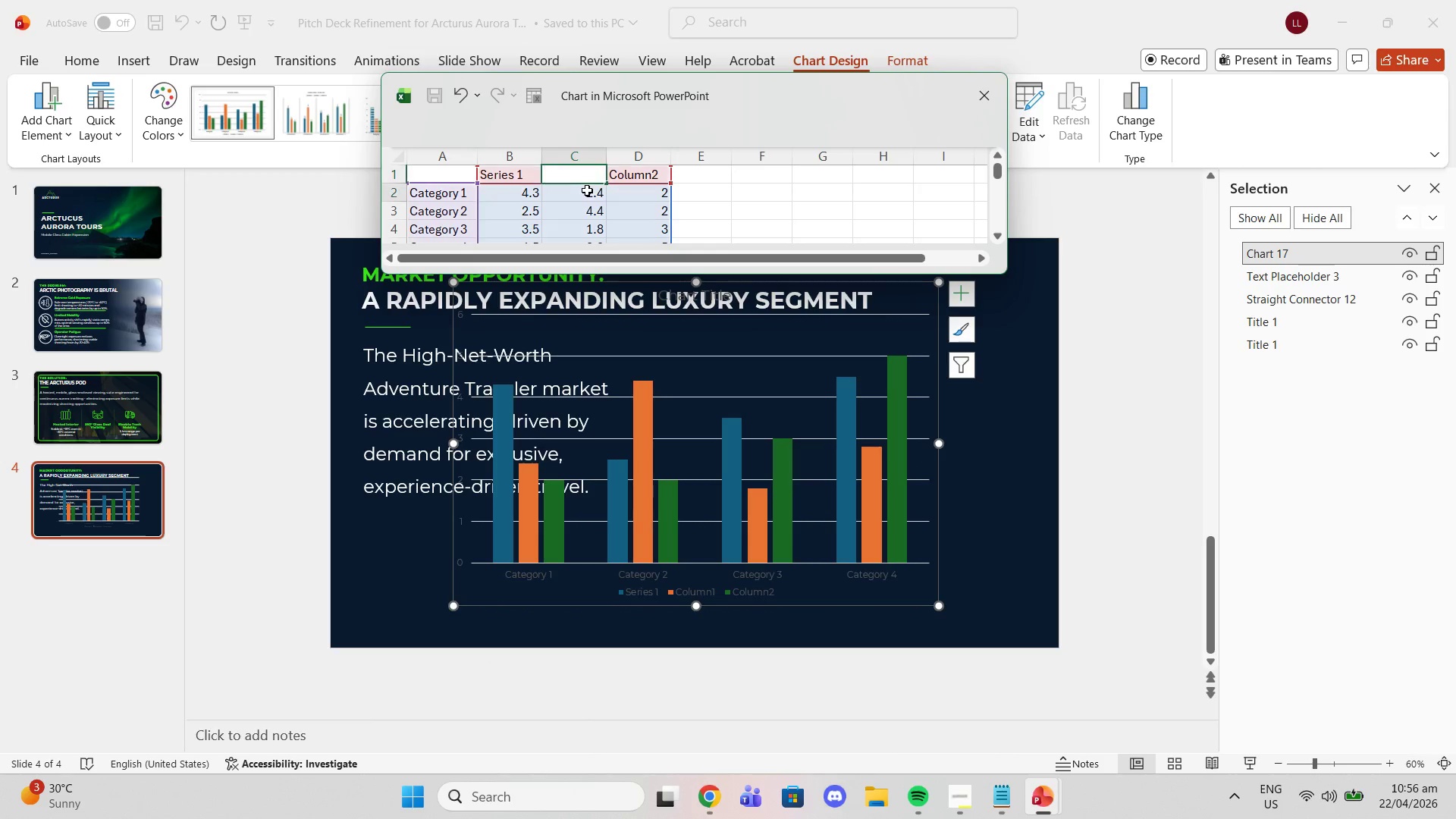 
left_click_drag(start_coordinate=[587, 190], to_coordinate=[651, 230])
 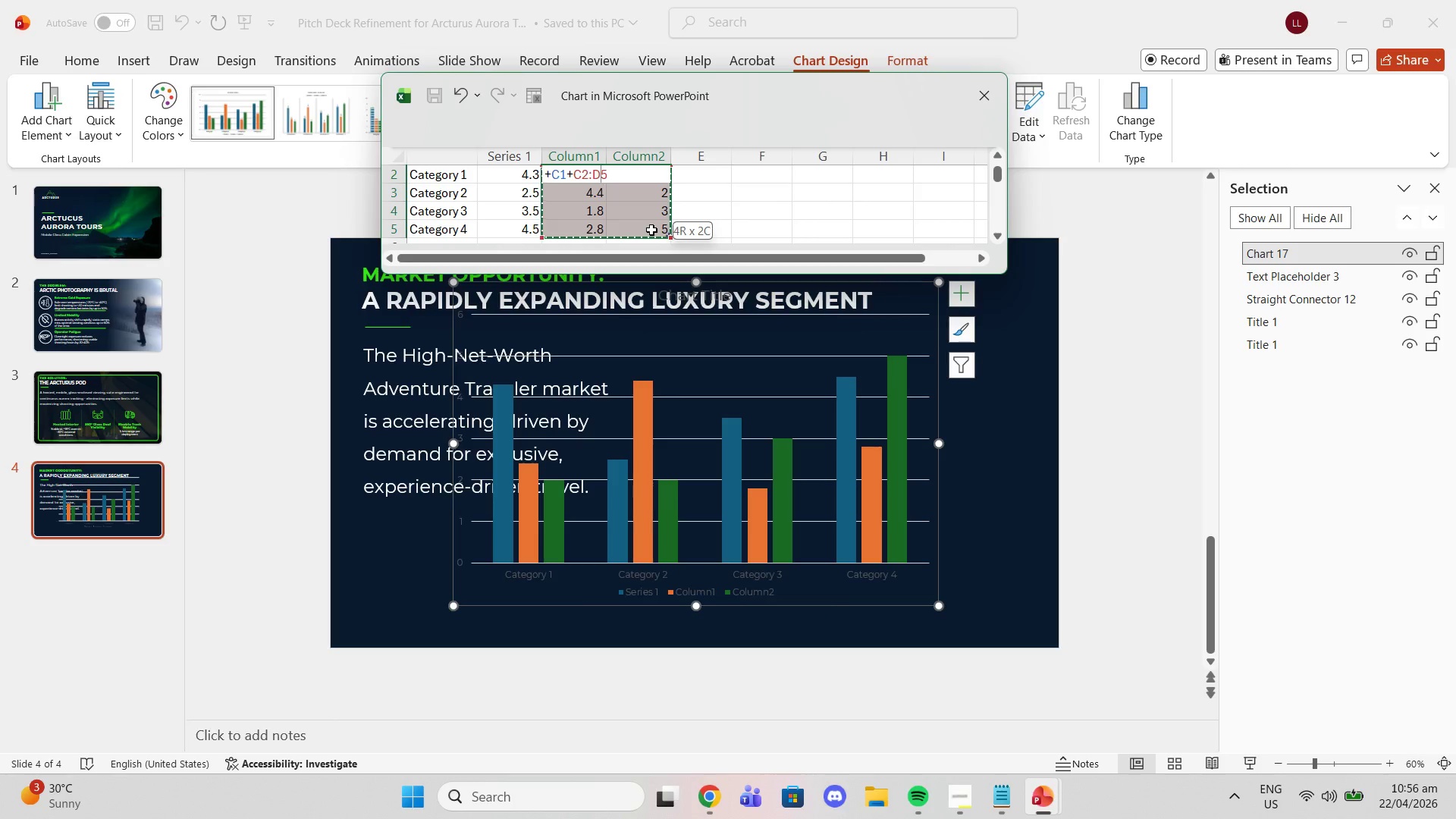 
key(Backspace)
 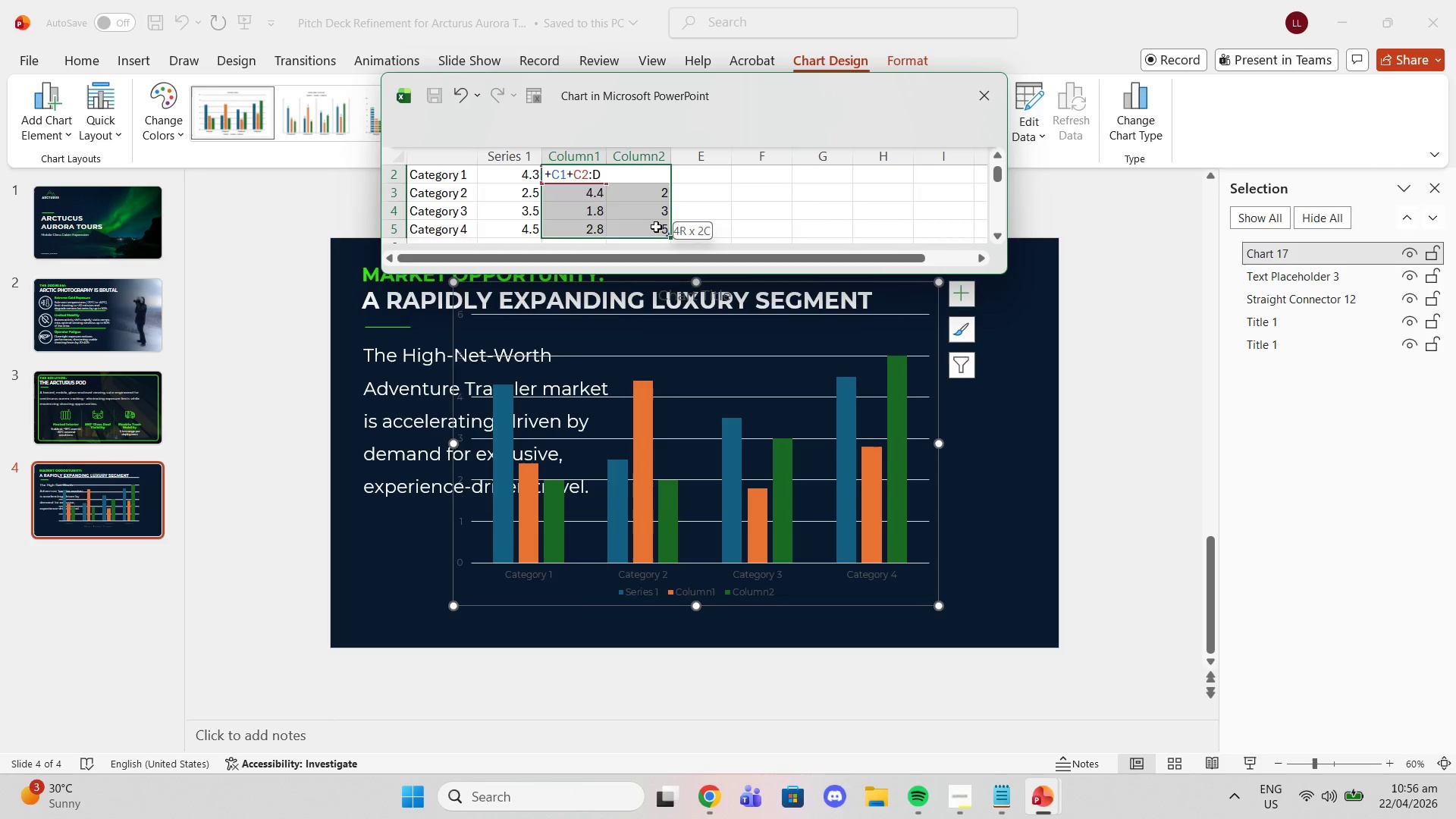 
left_click([656, 227])
 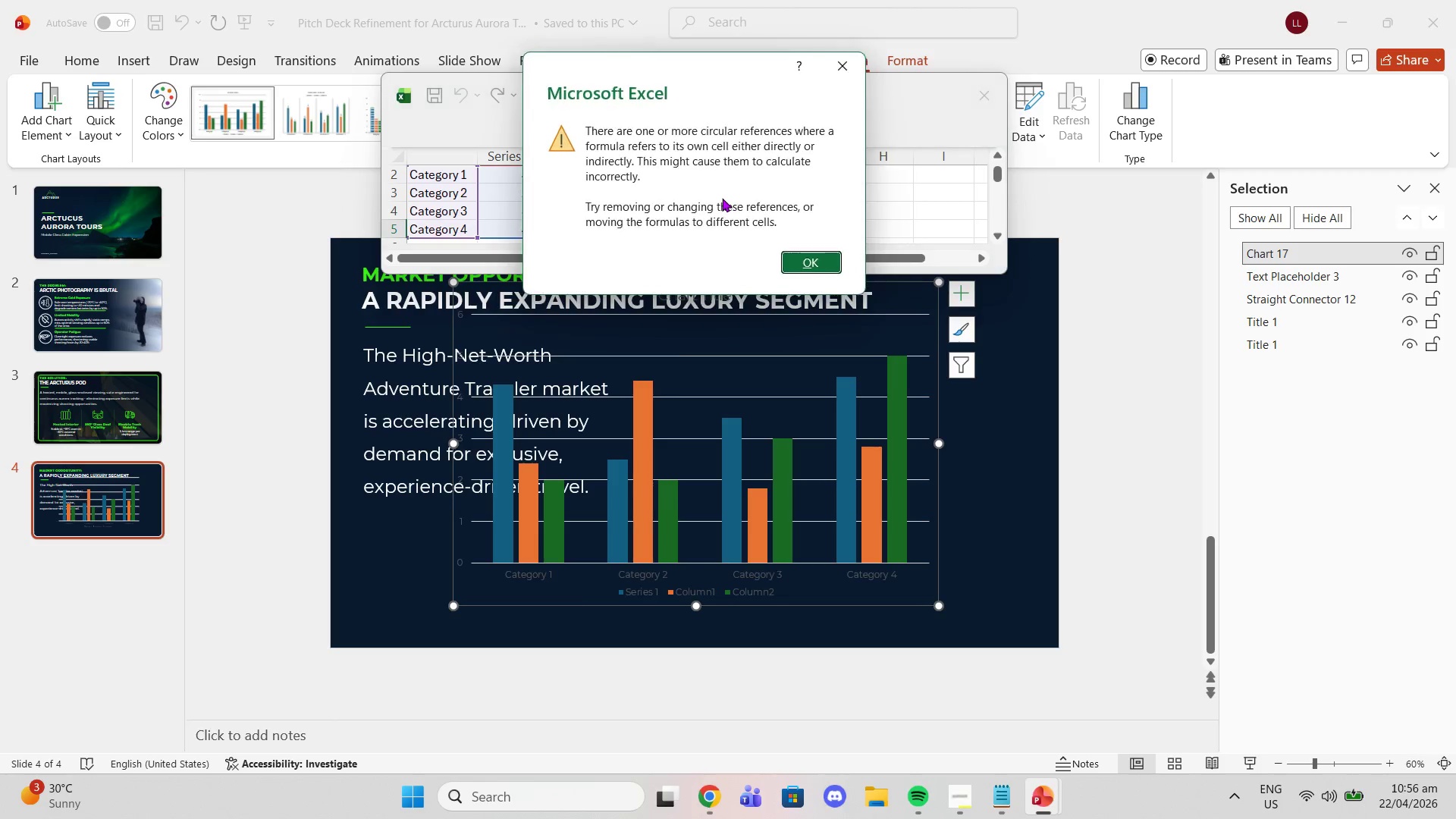 
double_click([722, 198])
 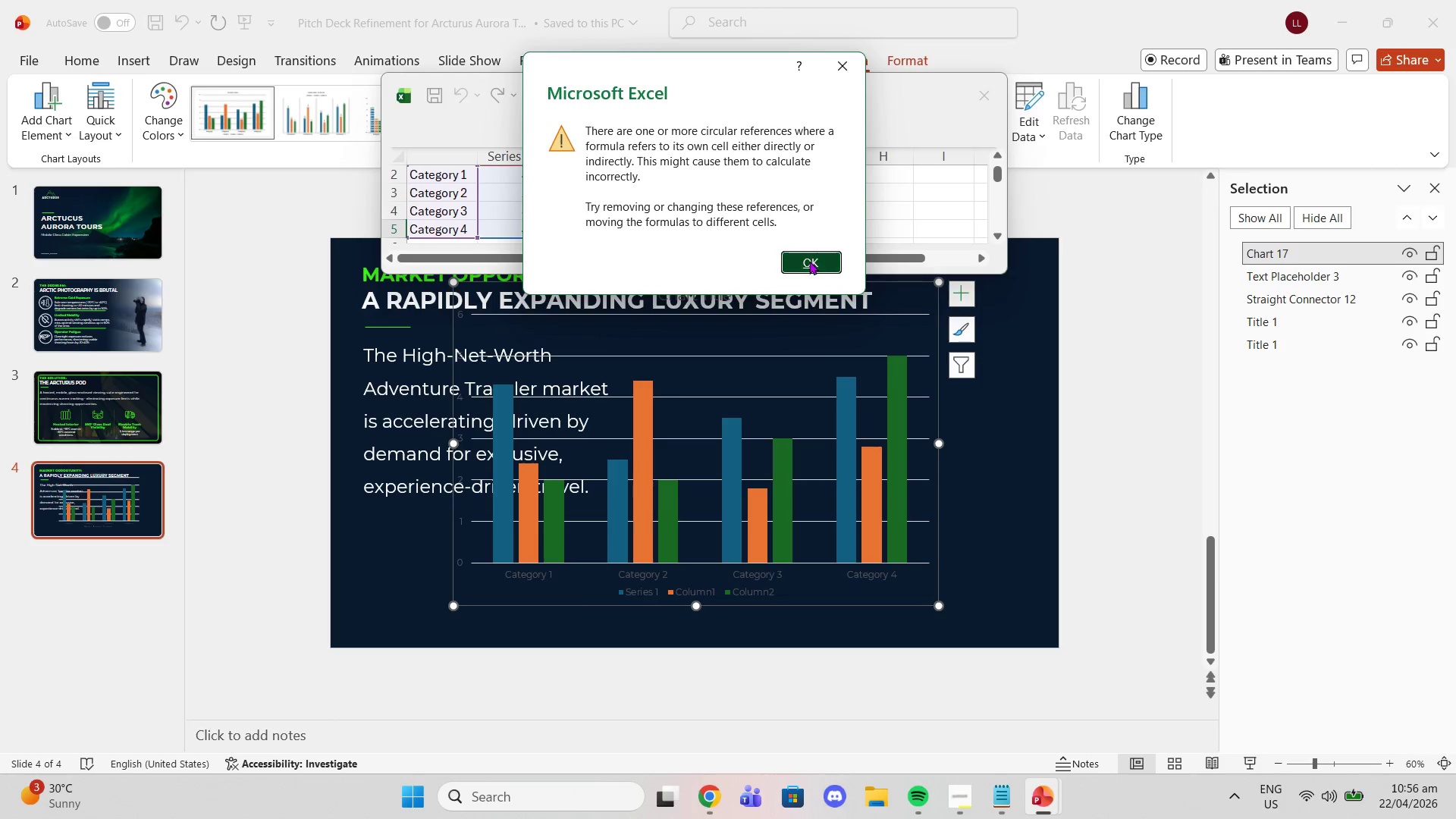 
left_click([809, 261])
 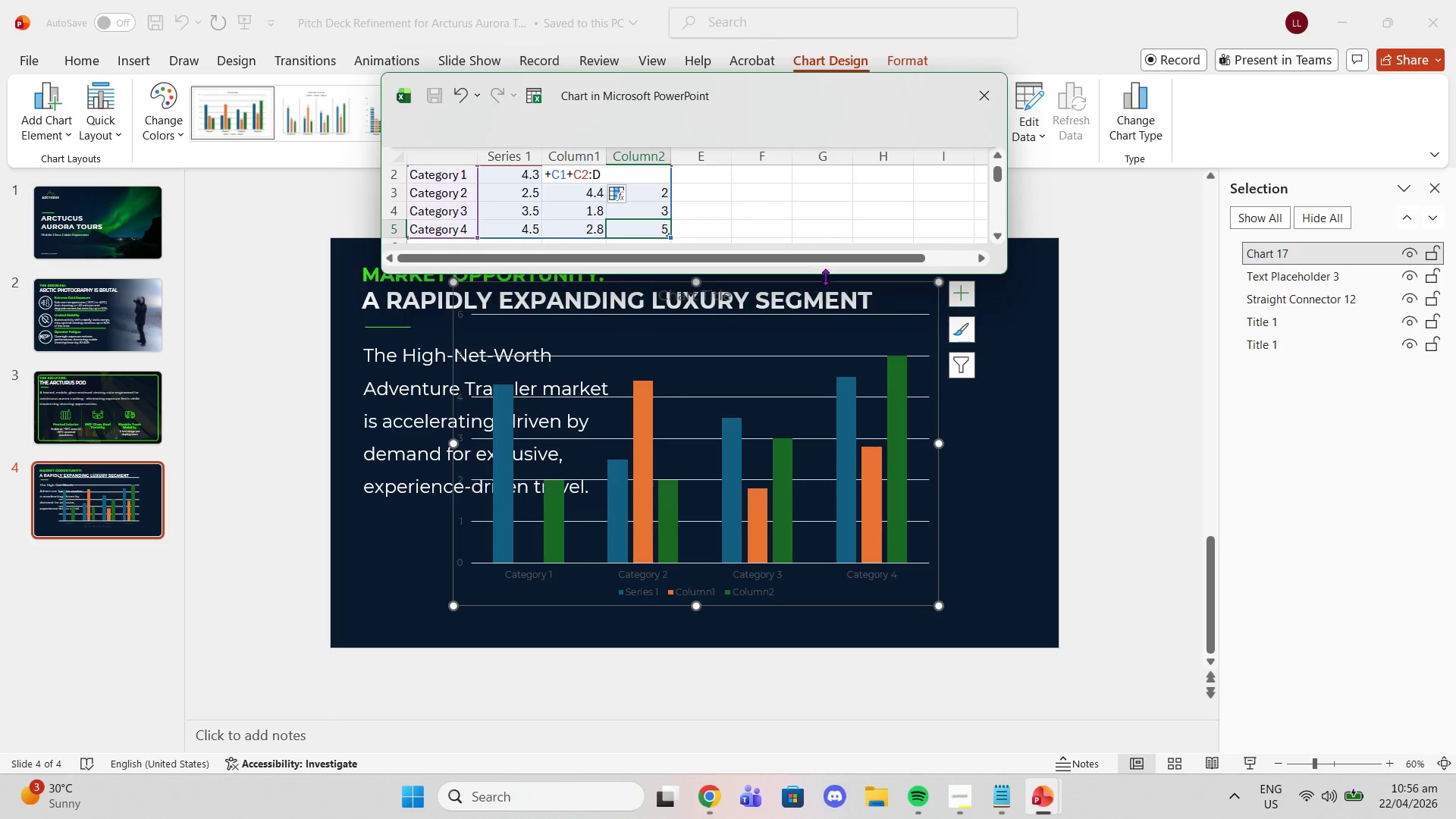 
left_click_drag(start_coordinate=[825, 277], to_coordinate=[866, 605])
 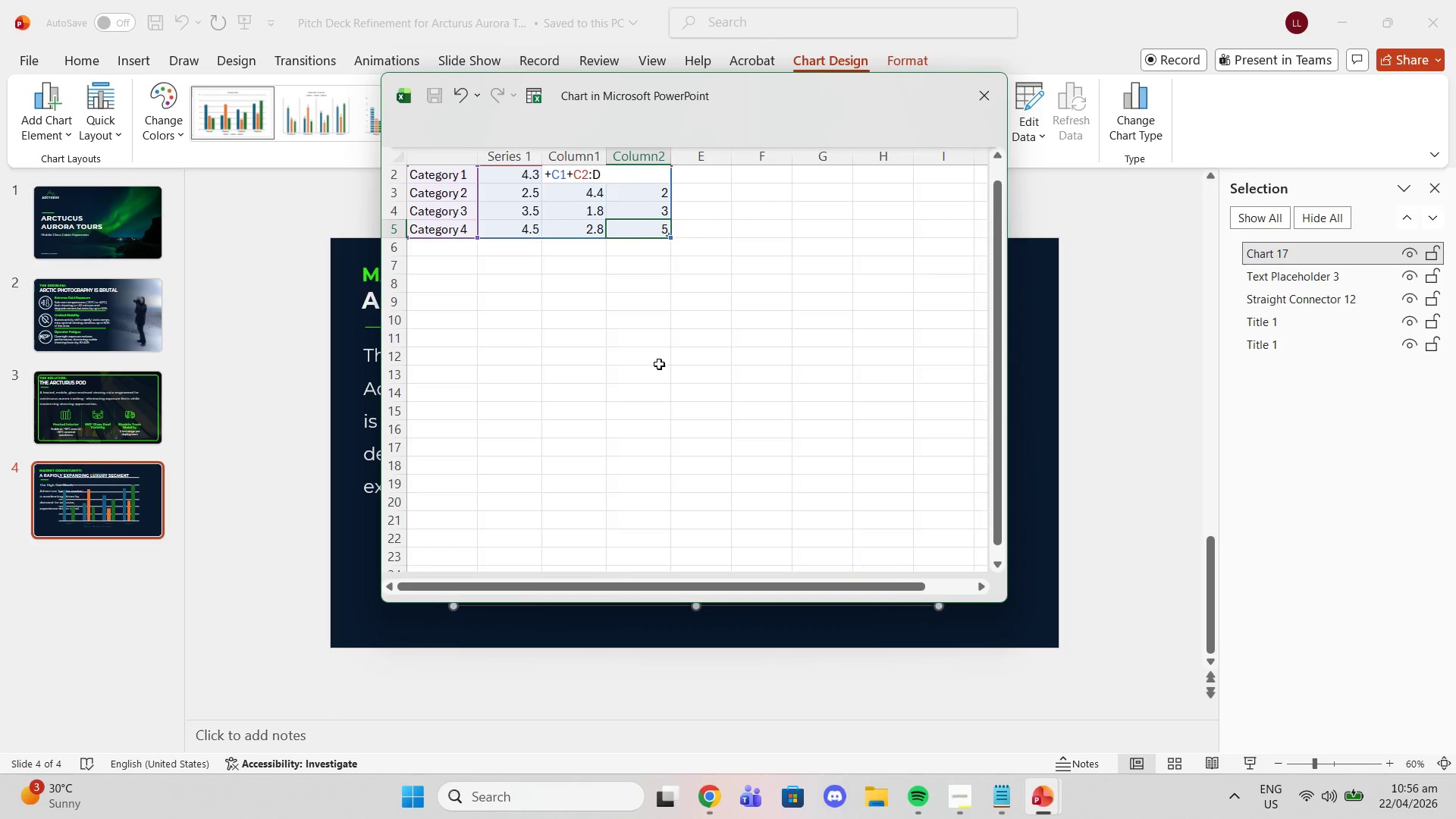 
scroll: coordinate [639, 319], scroll_direction: up, amount: 6.0
 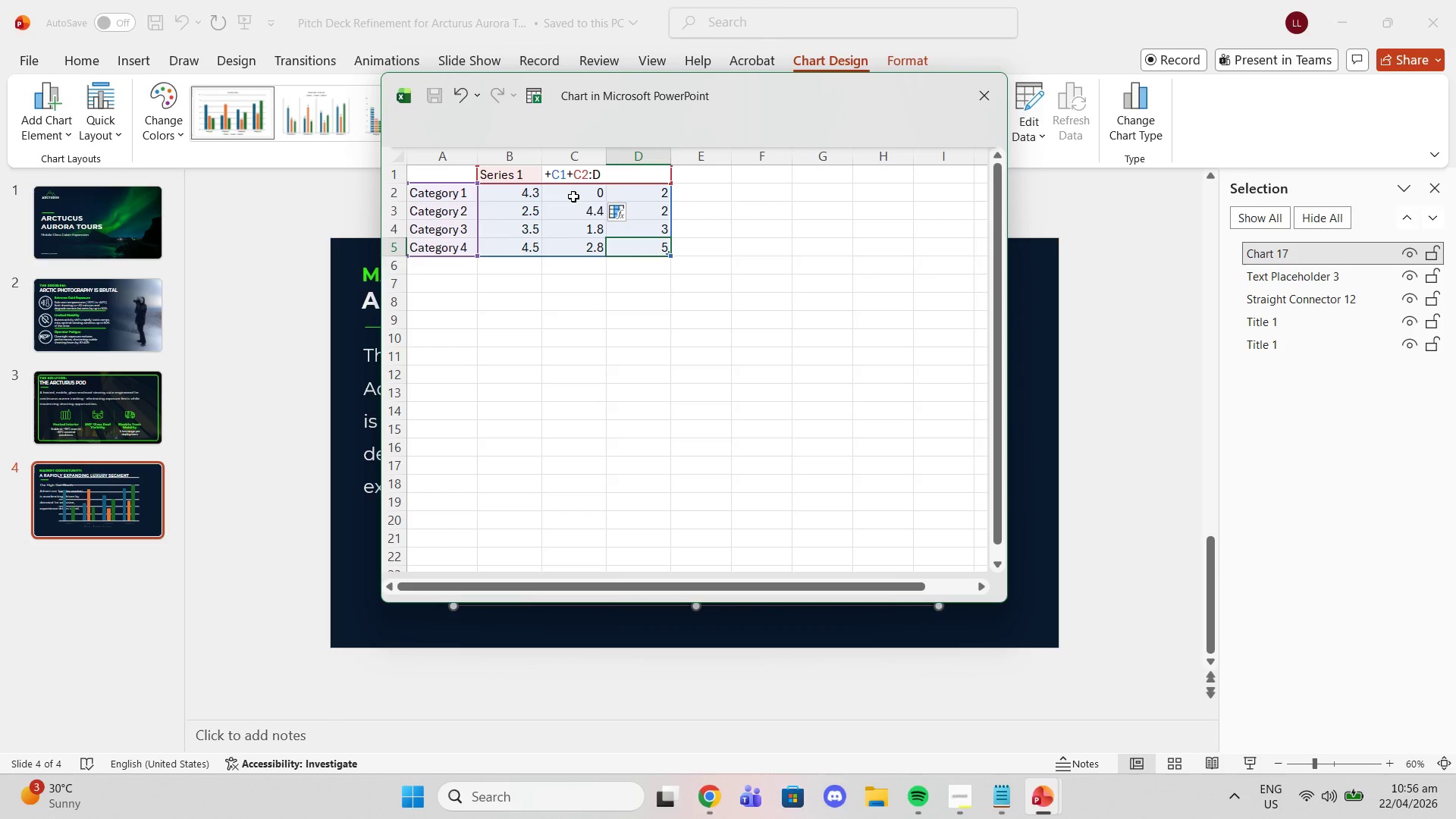 
left_click_drag(start_coordinate=[573, 196], to_coordinate=[645, 261])
 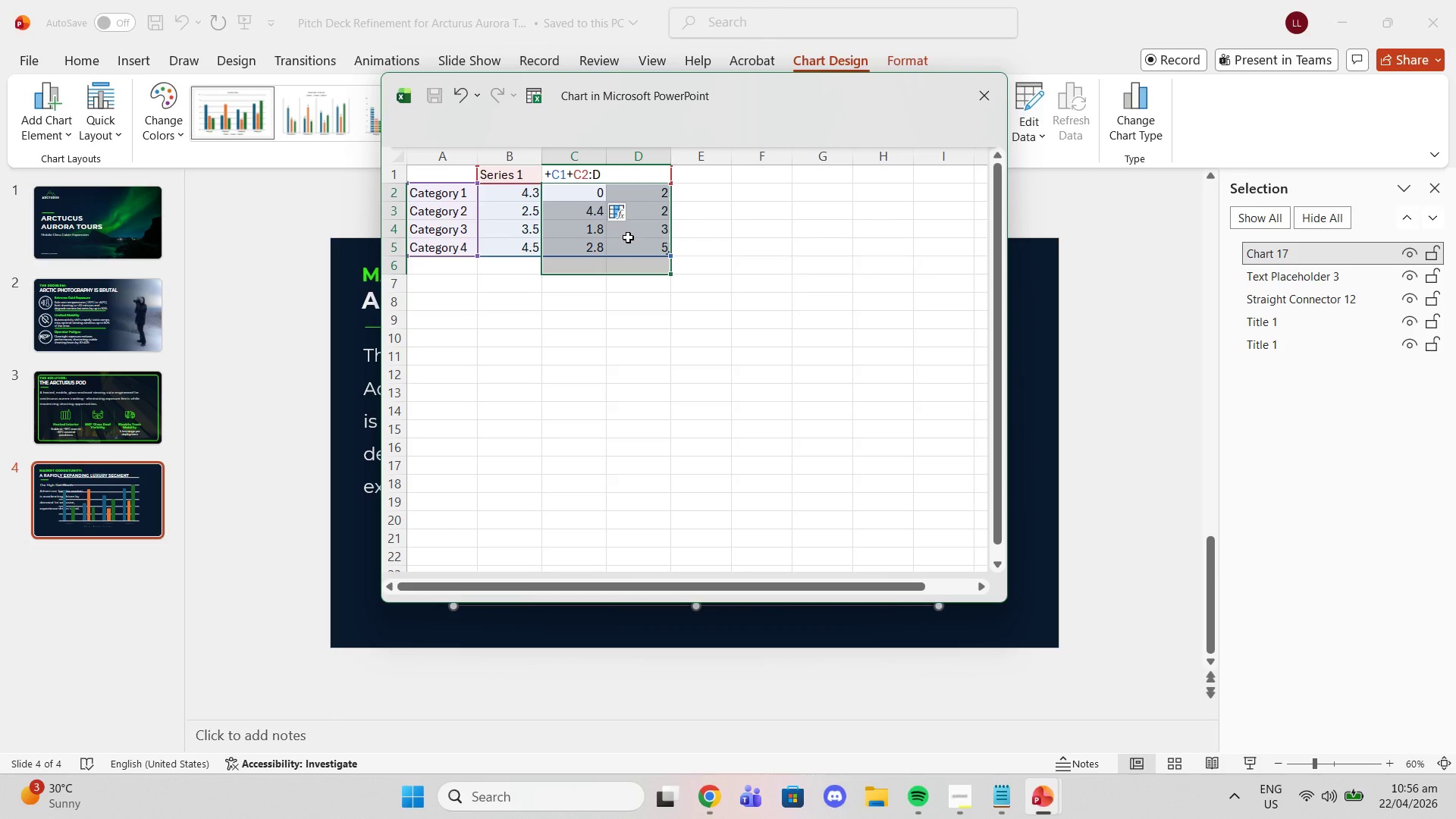 
key(Delete)
 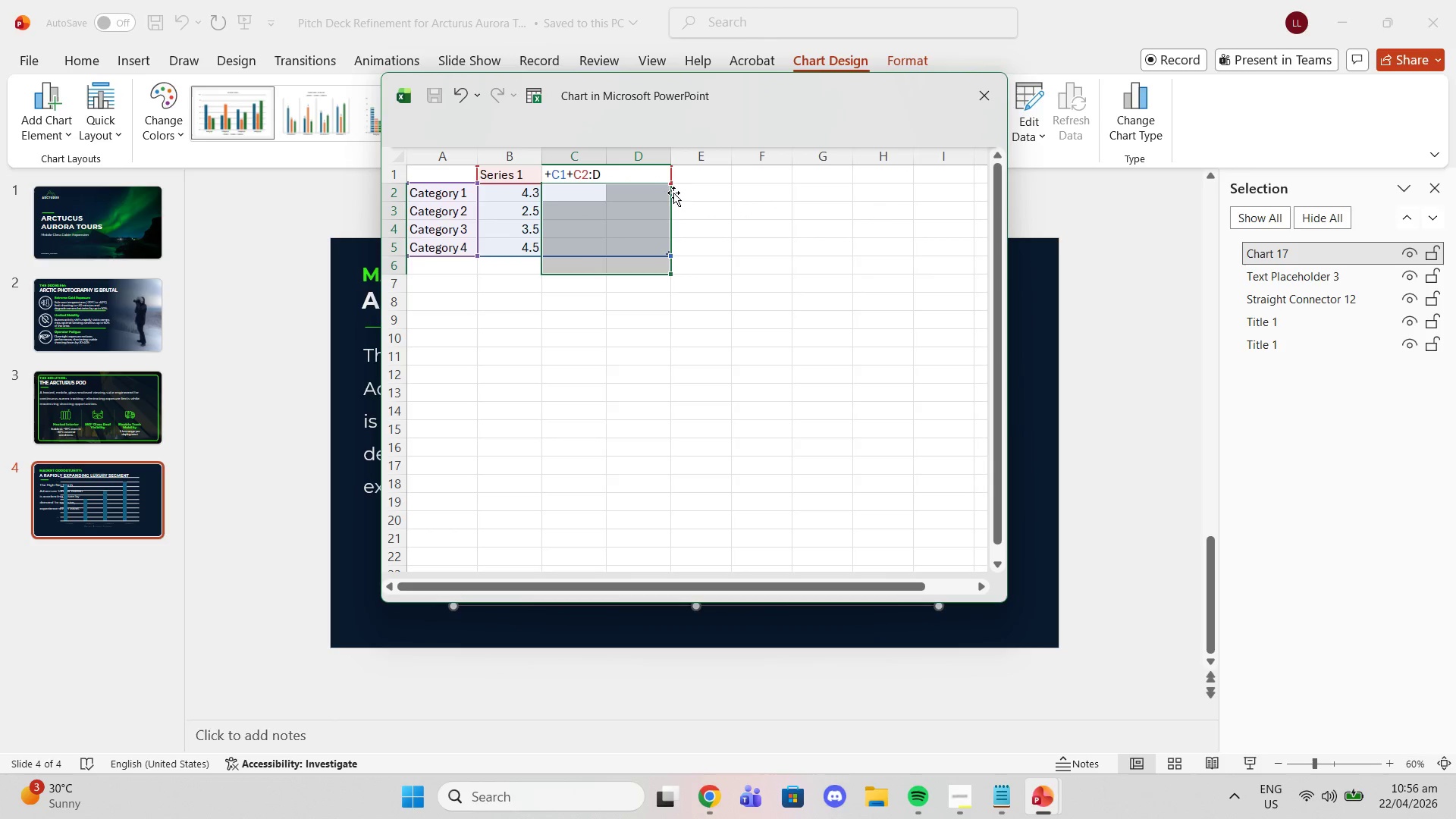 
left_click([673, 193])
 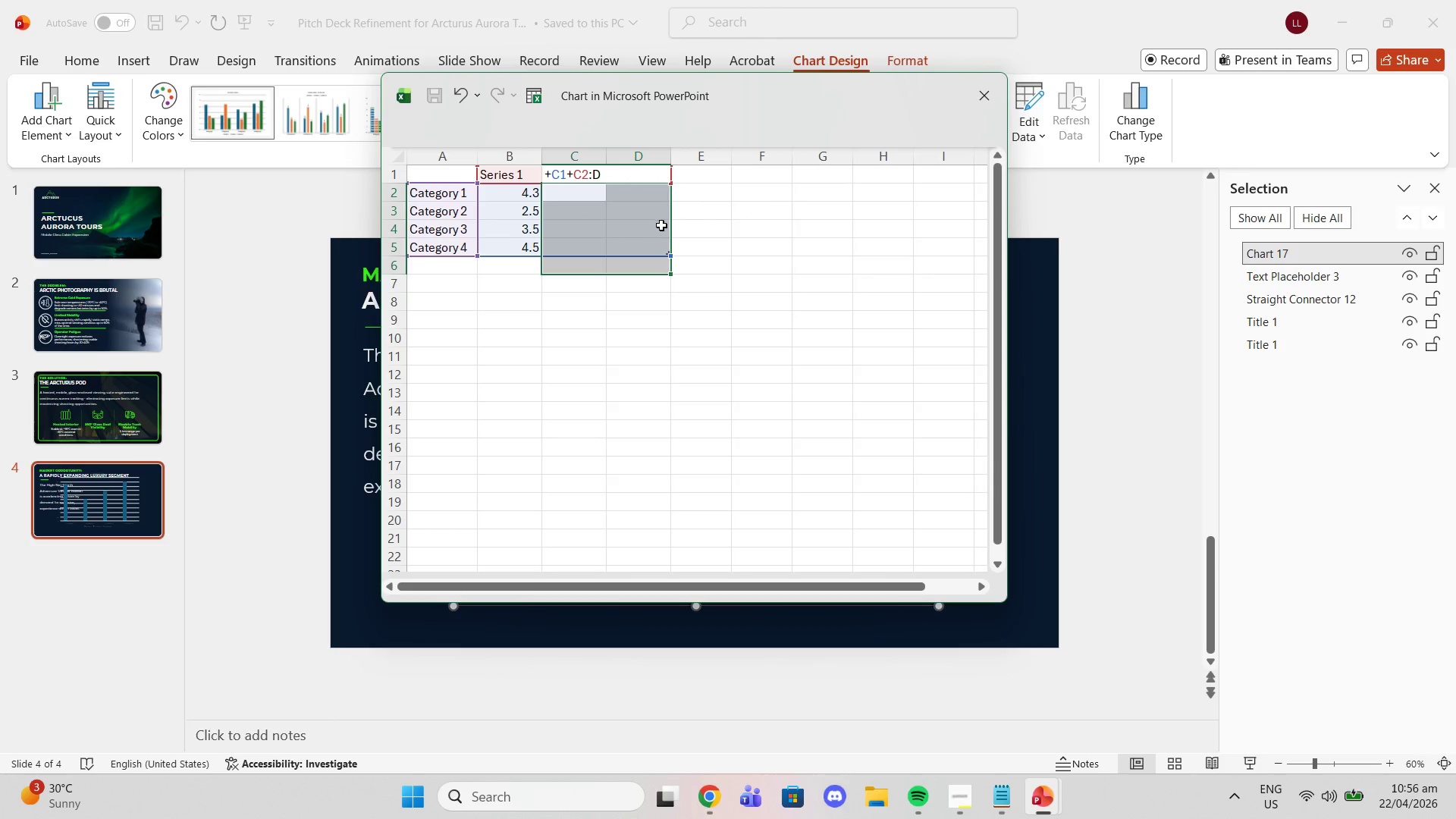 
left_click([731, 228])
 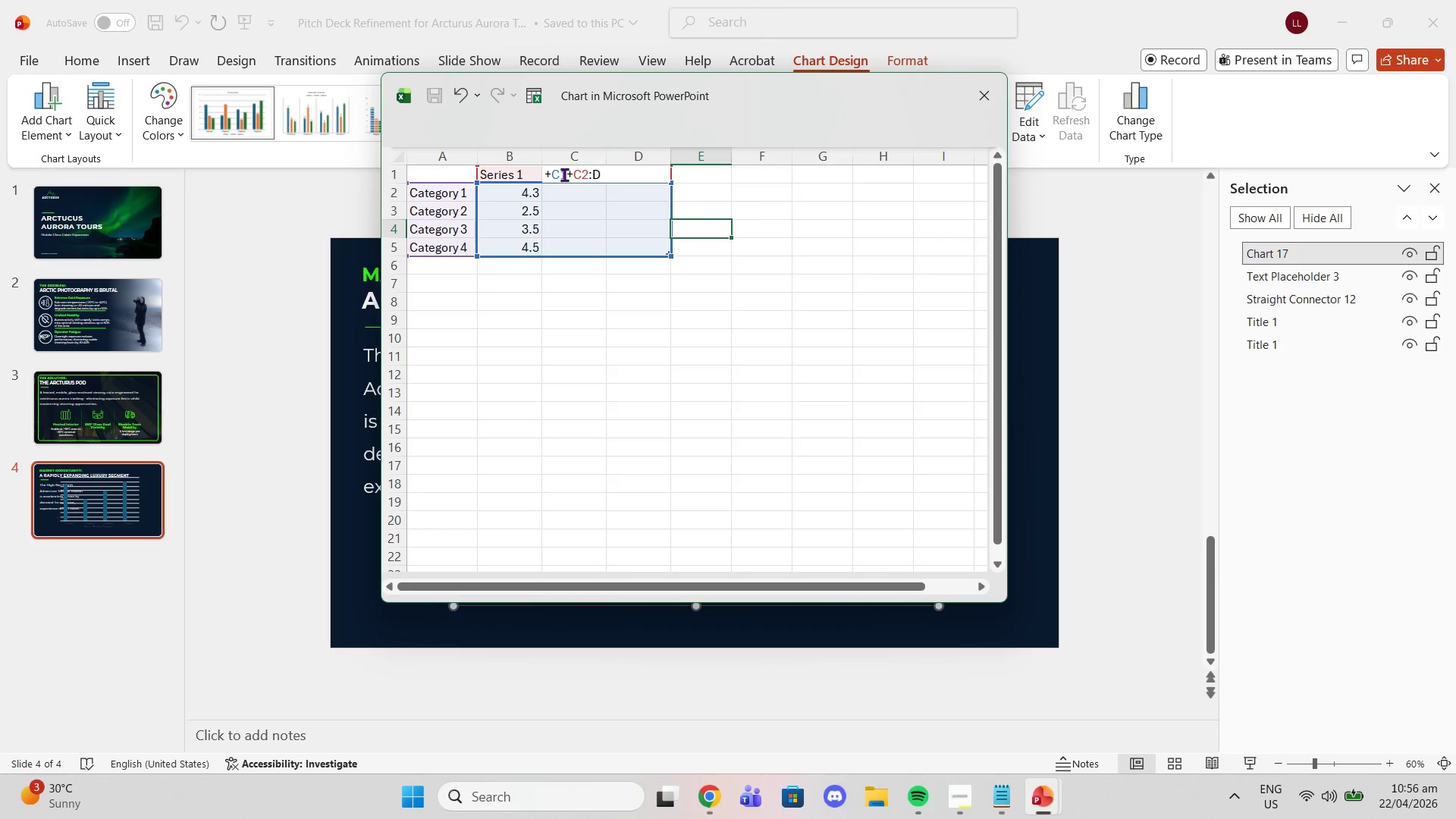 
scroll: coordinate [657, 224], scroll_direction: up, amount: 1.0
 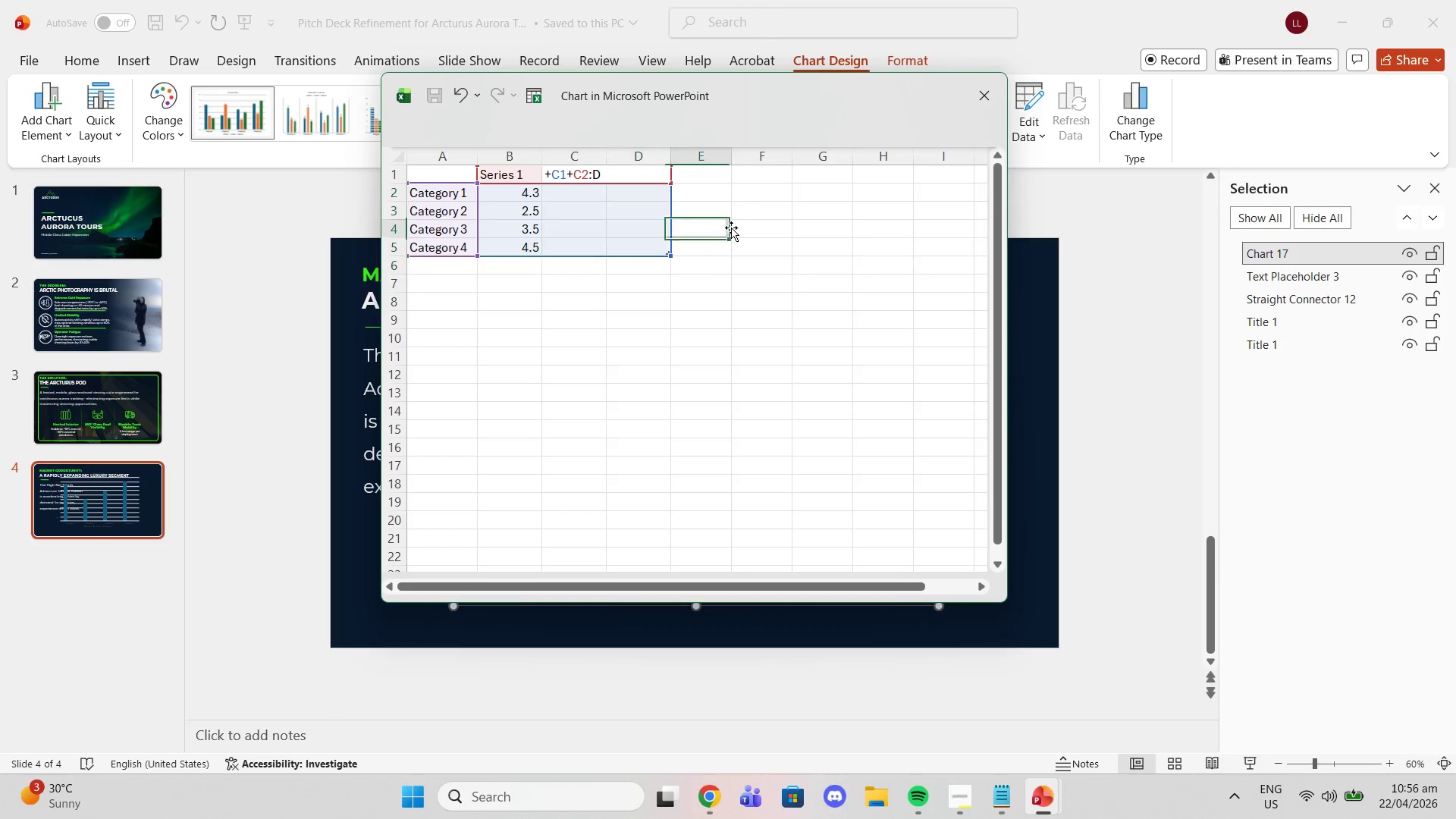 
left_click([564, 174])
 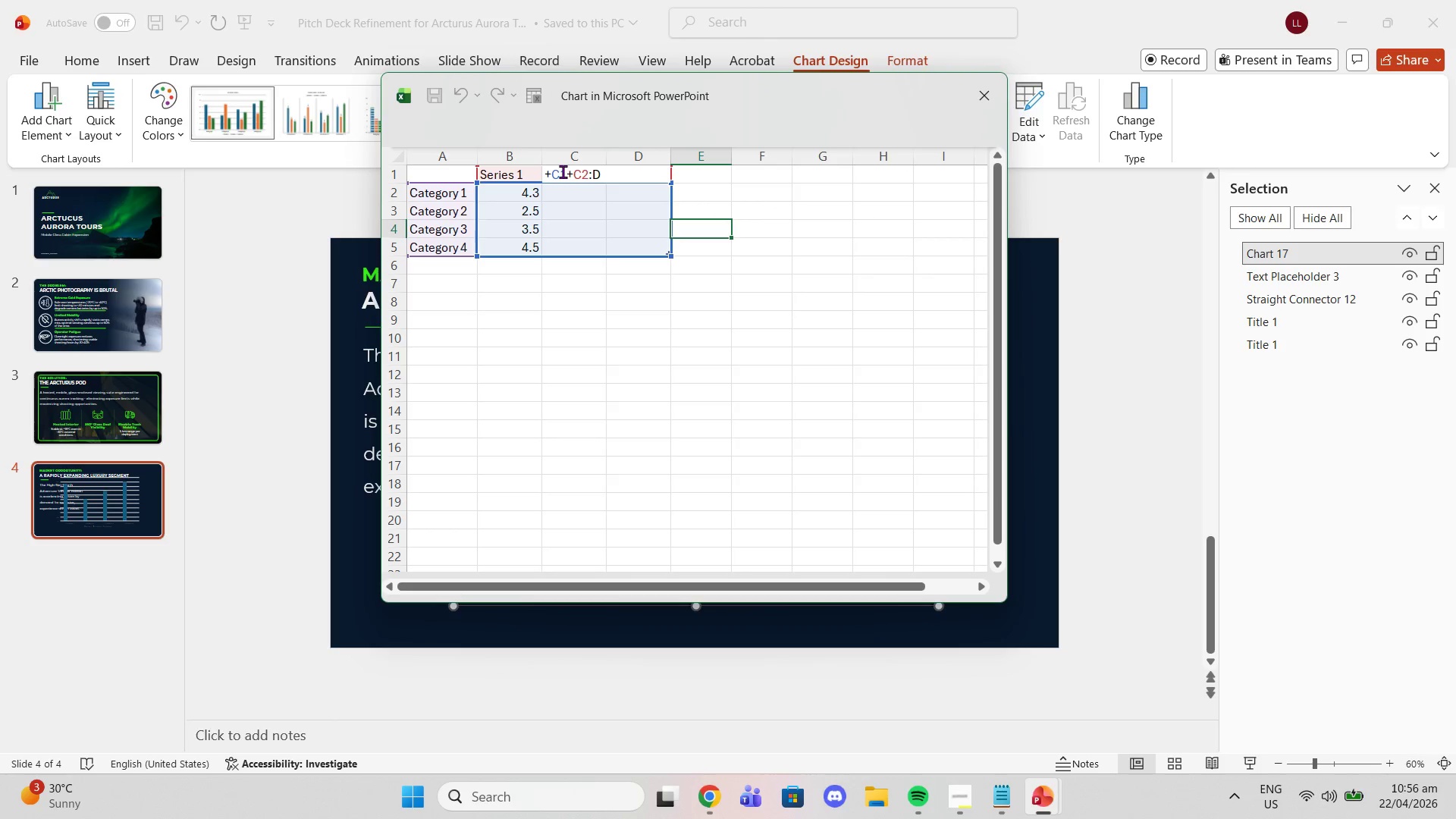 
double_click([563, 171])
 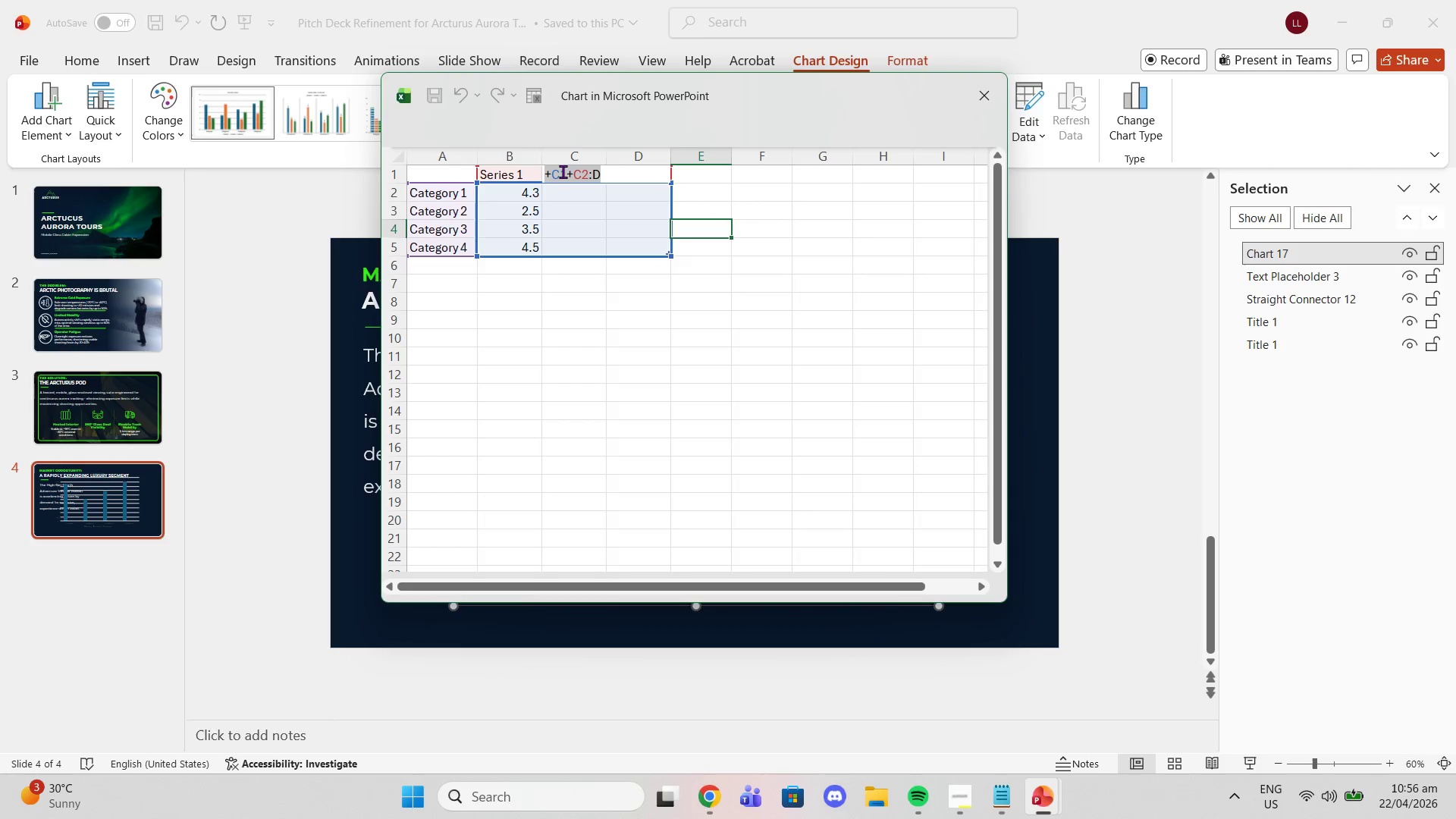 
triple_click([563, 171])
 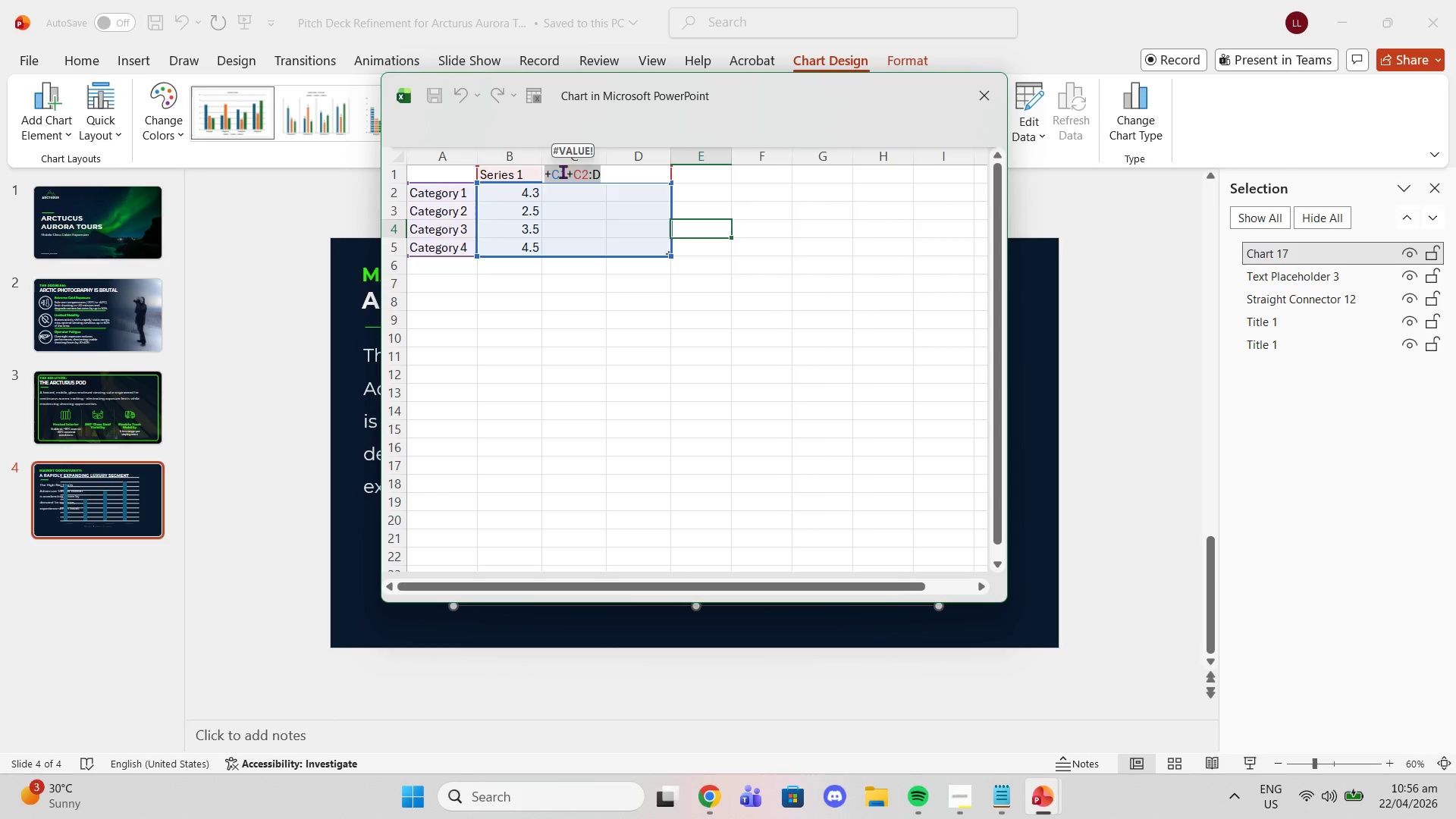 
key(Delete)
 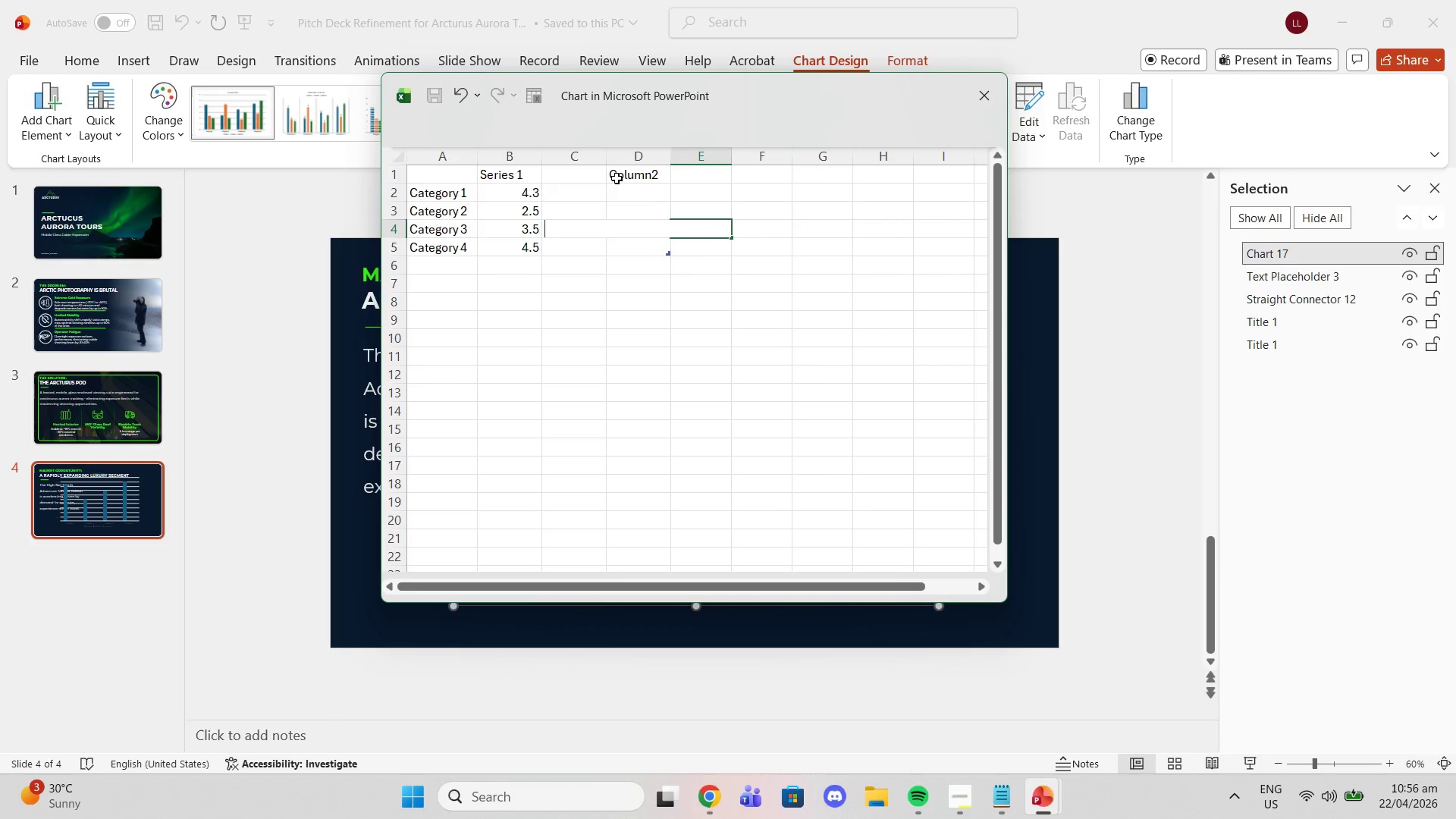 
double_click([617, 178])
 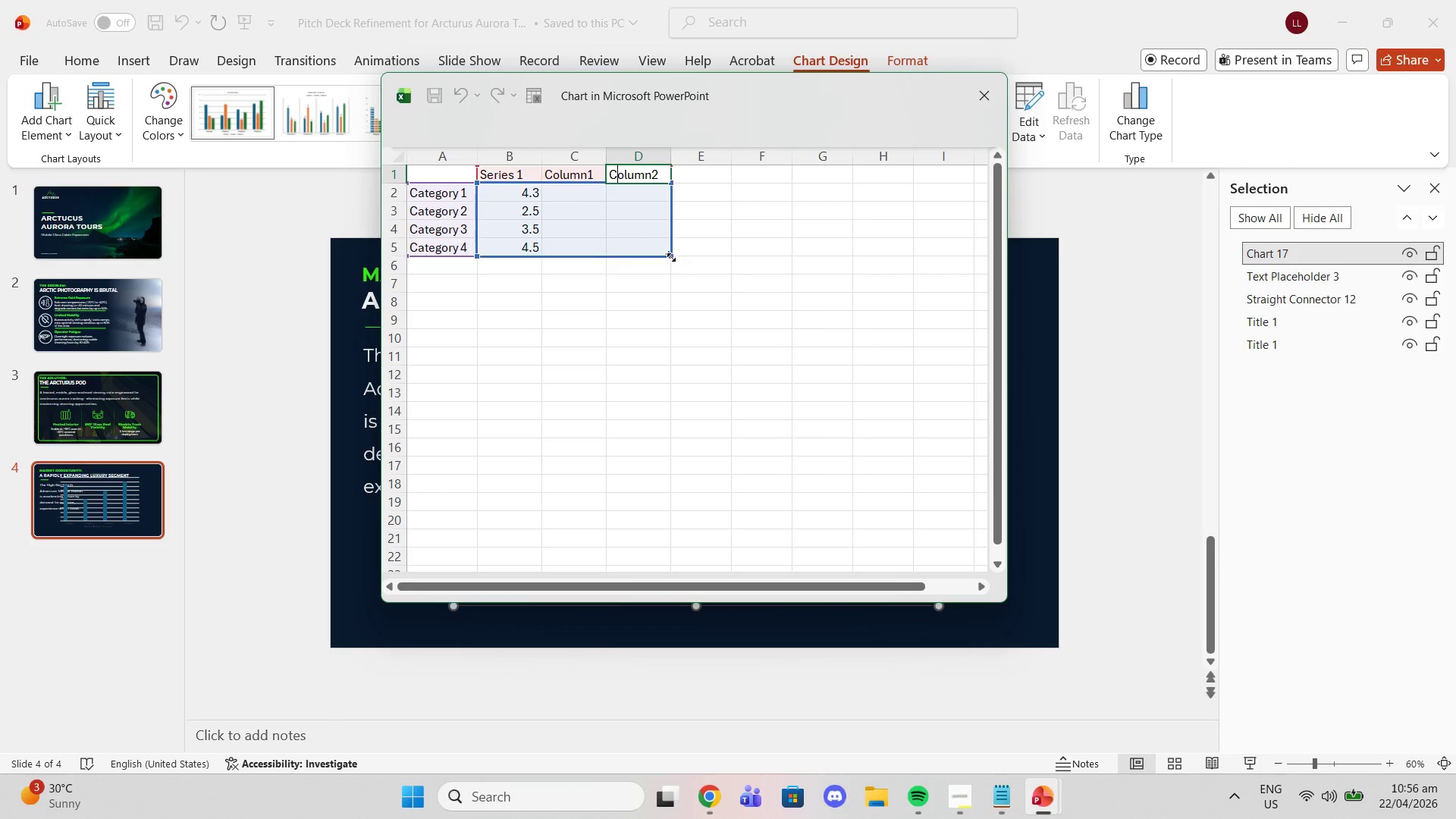 
left_click_drag(start_coordinate=[668, 256], to_coordinate=[540, 290])
 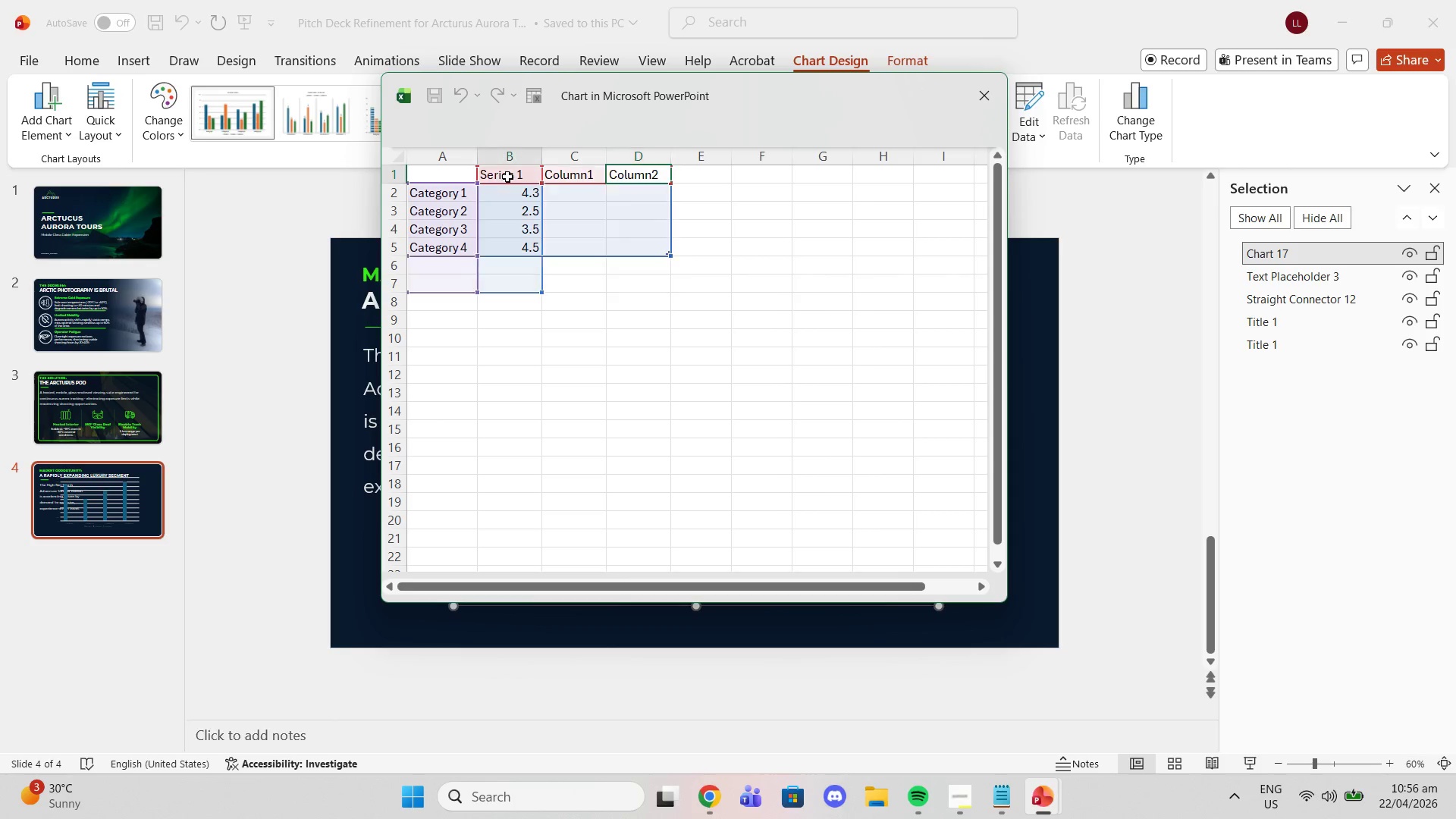 
double_click([507, 177])
 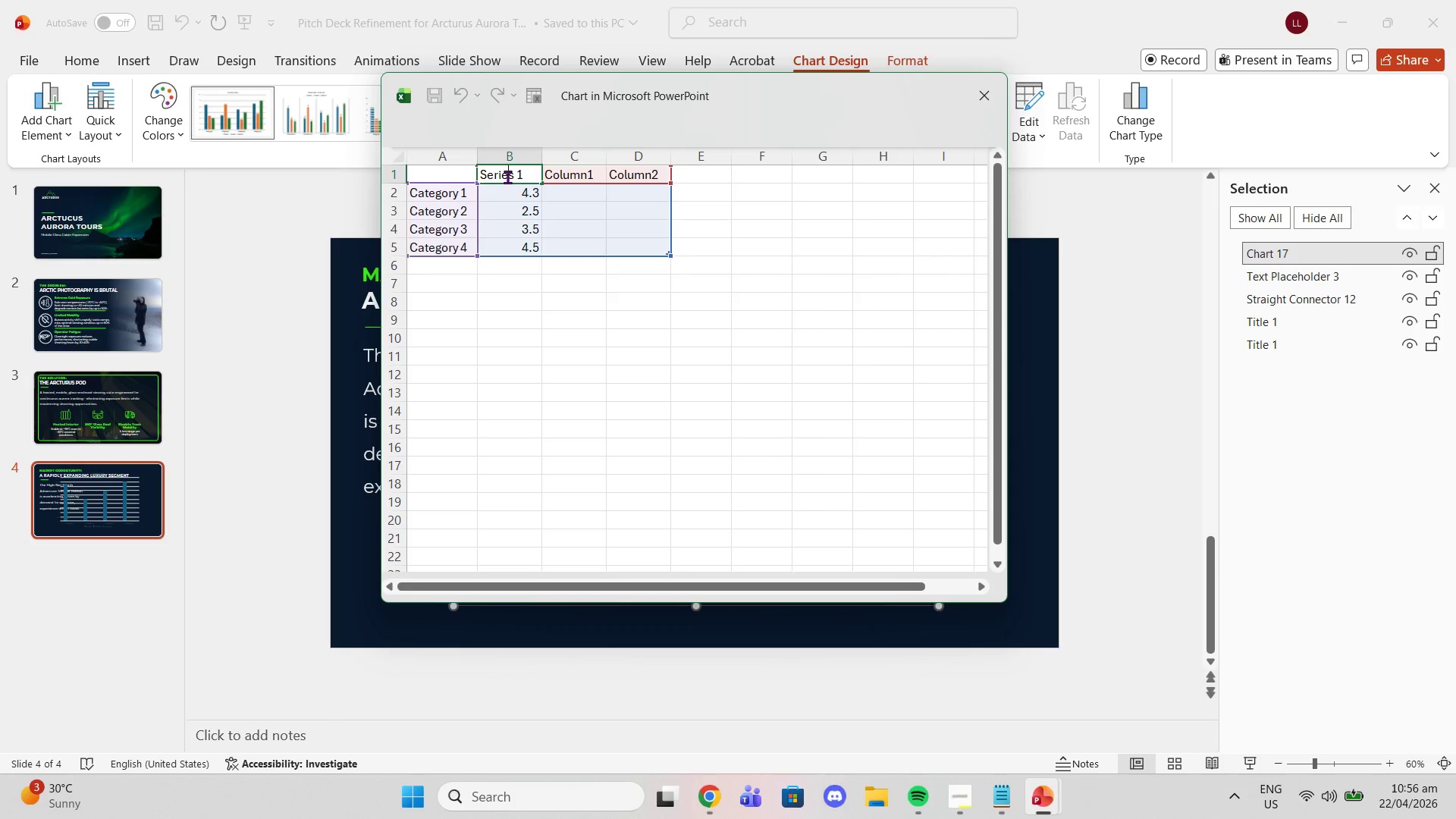 
triple_click([507, 177])
 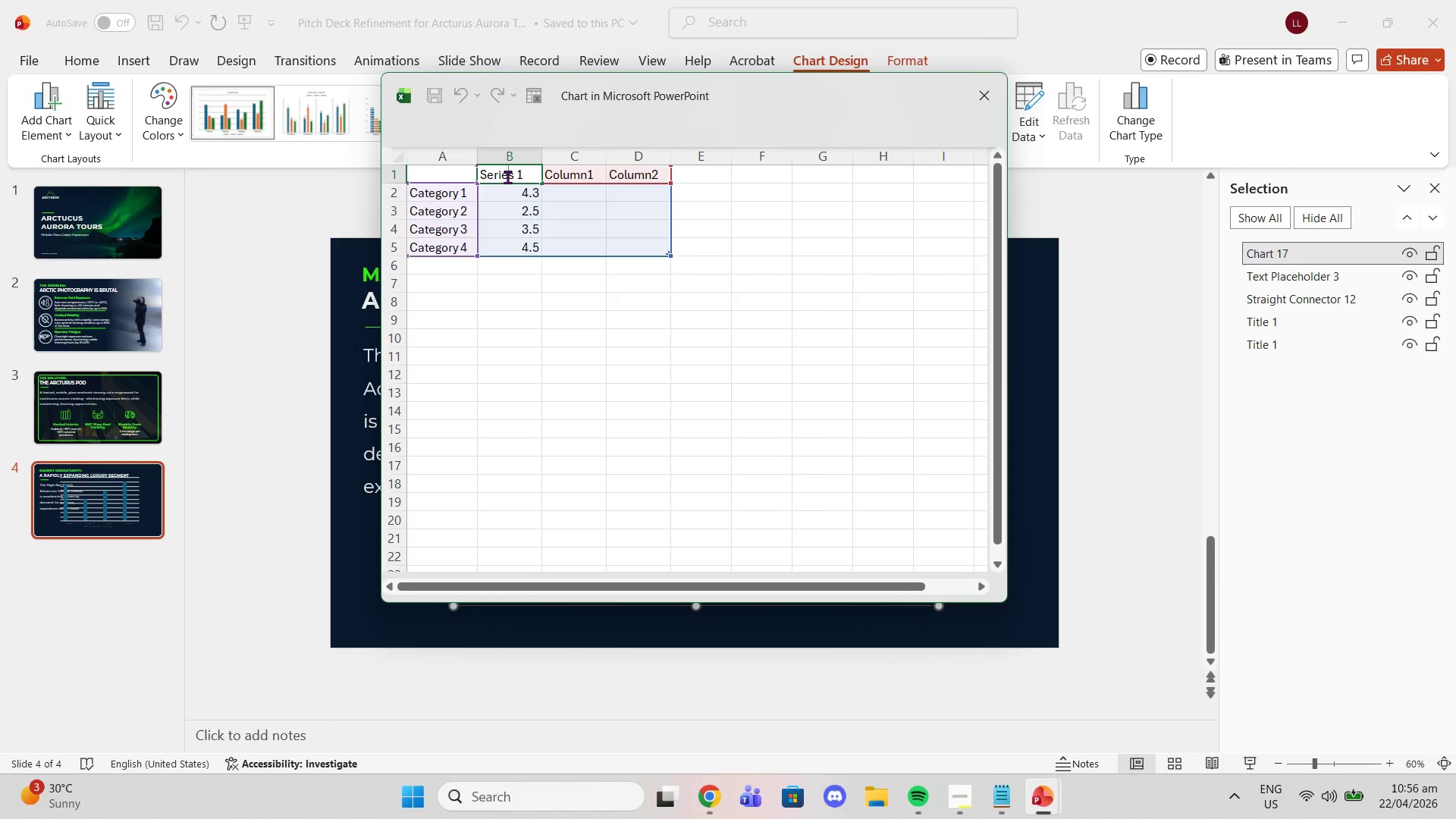 
triple_click([507, 177])
 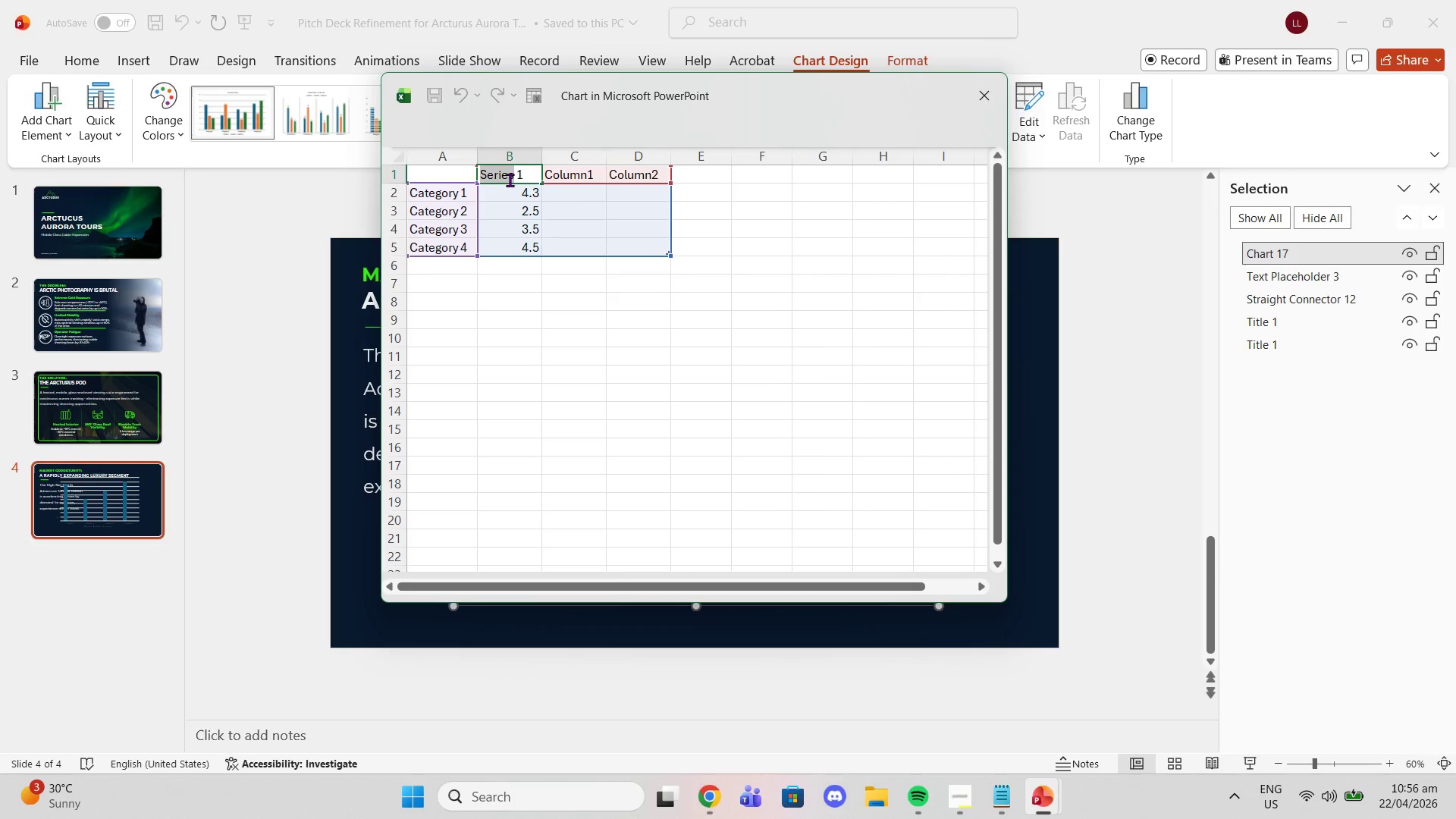 
left_click_drag(start_coordinate=[509, 180], to_coordinate=[516, 180])
 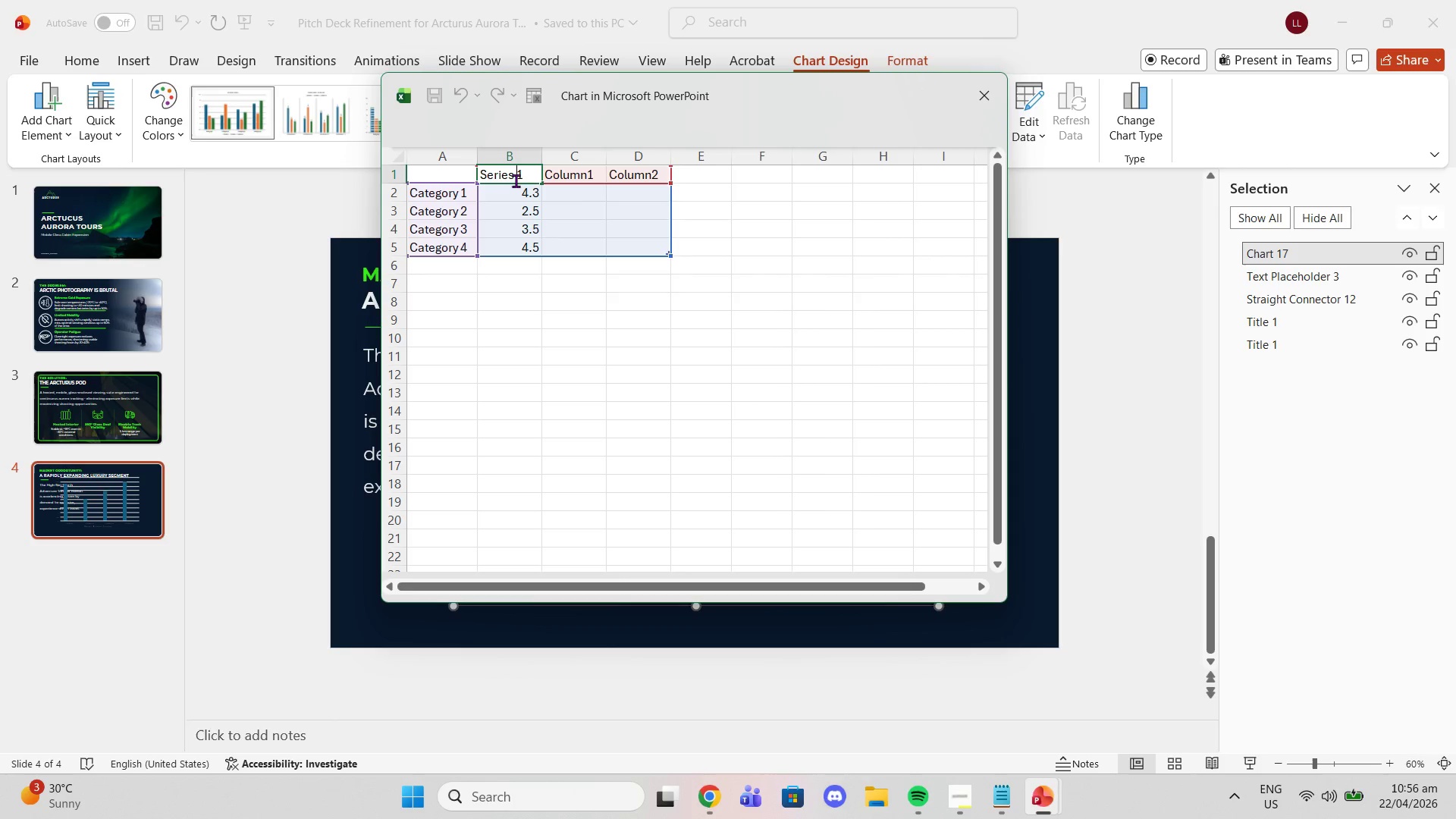 
double_click([516, 180])
 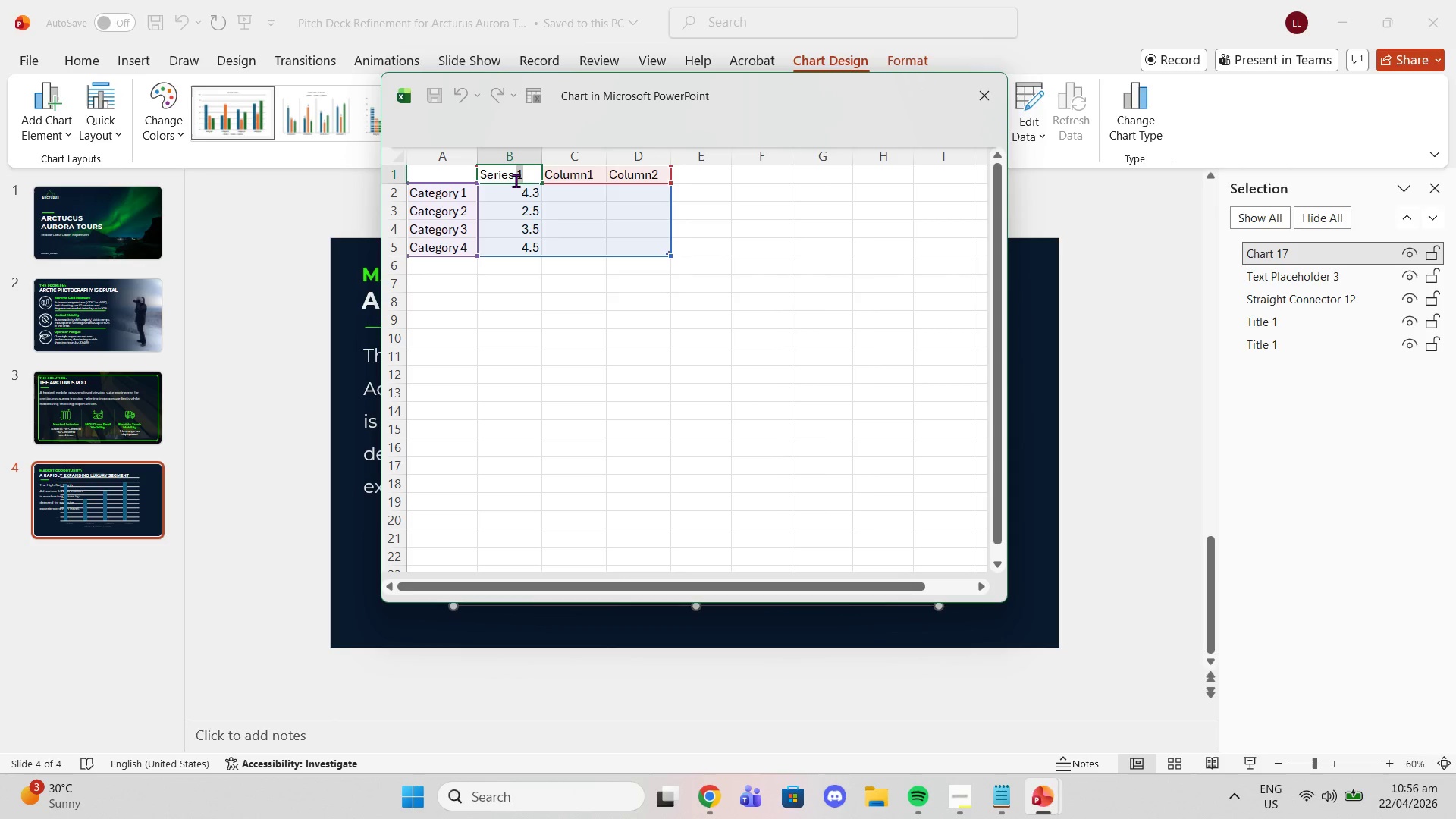 
triple_click([516, 180])
 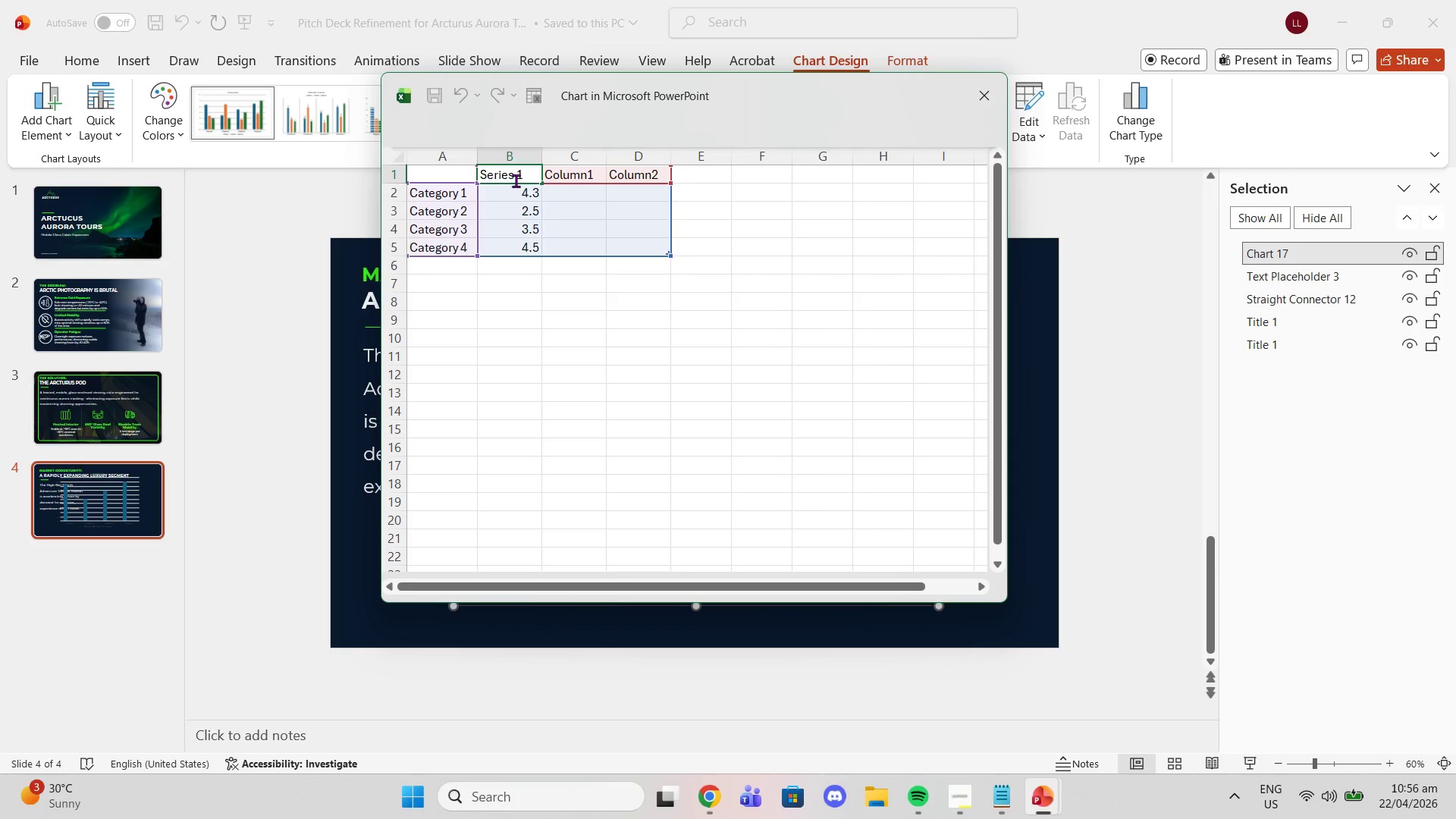 
left_click([516, 180])
 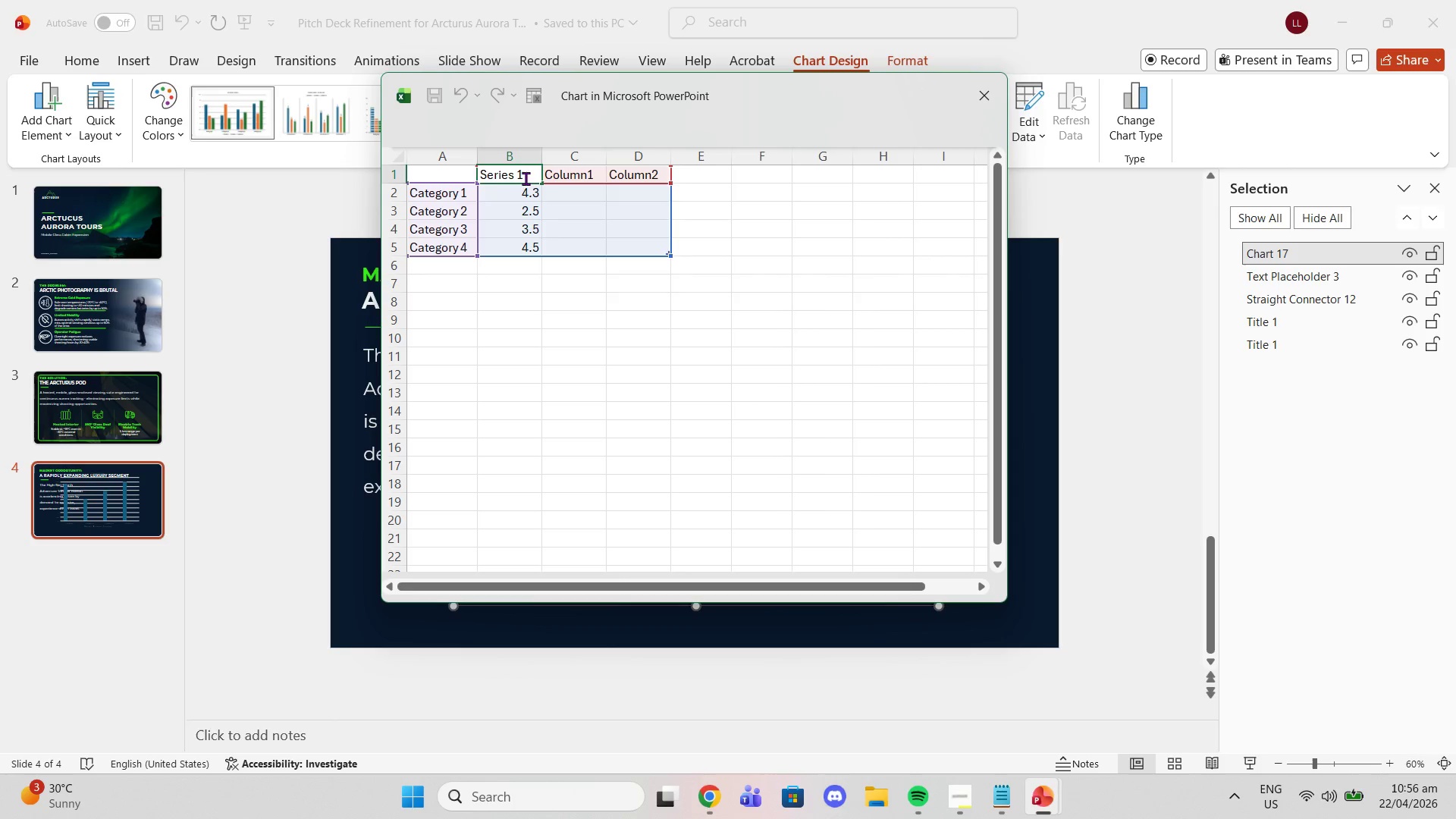 
left_click_drag(start_coordinate=[526, 178], to_coordinate=[453, 171])
 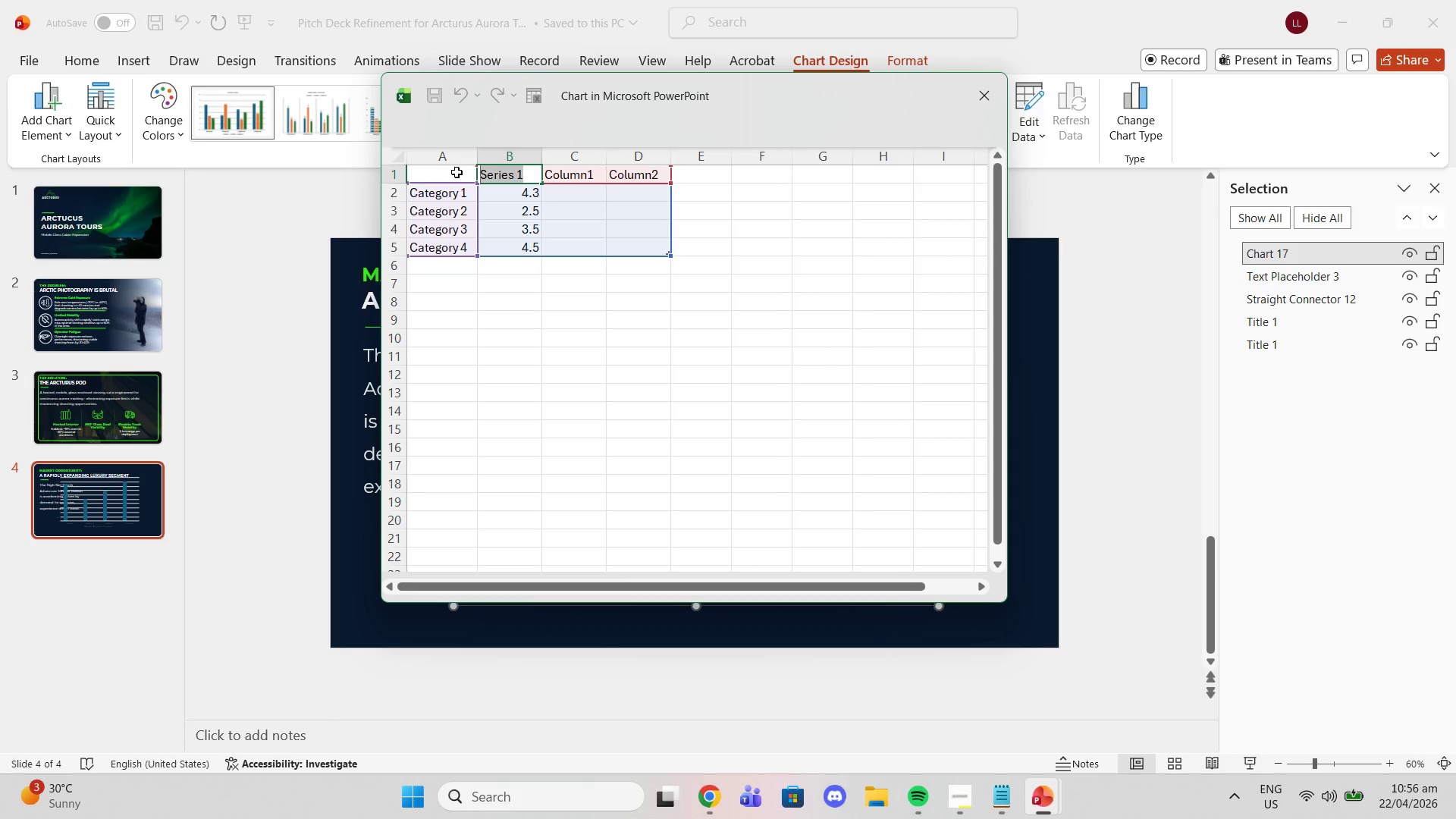 
wait(16.59)
 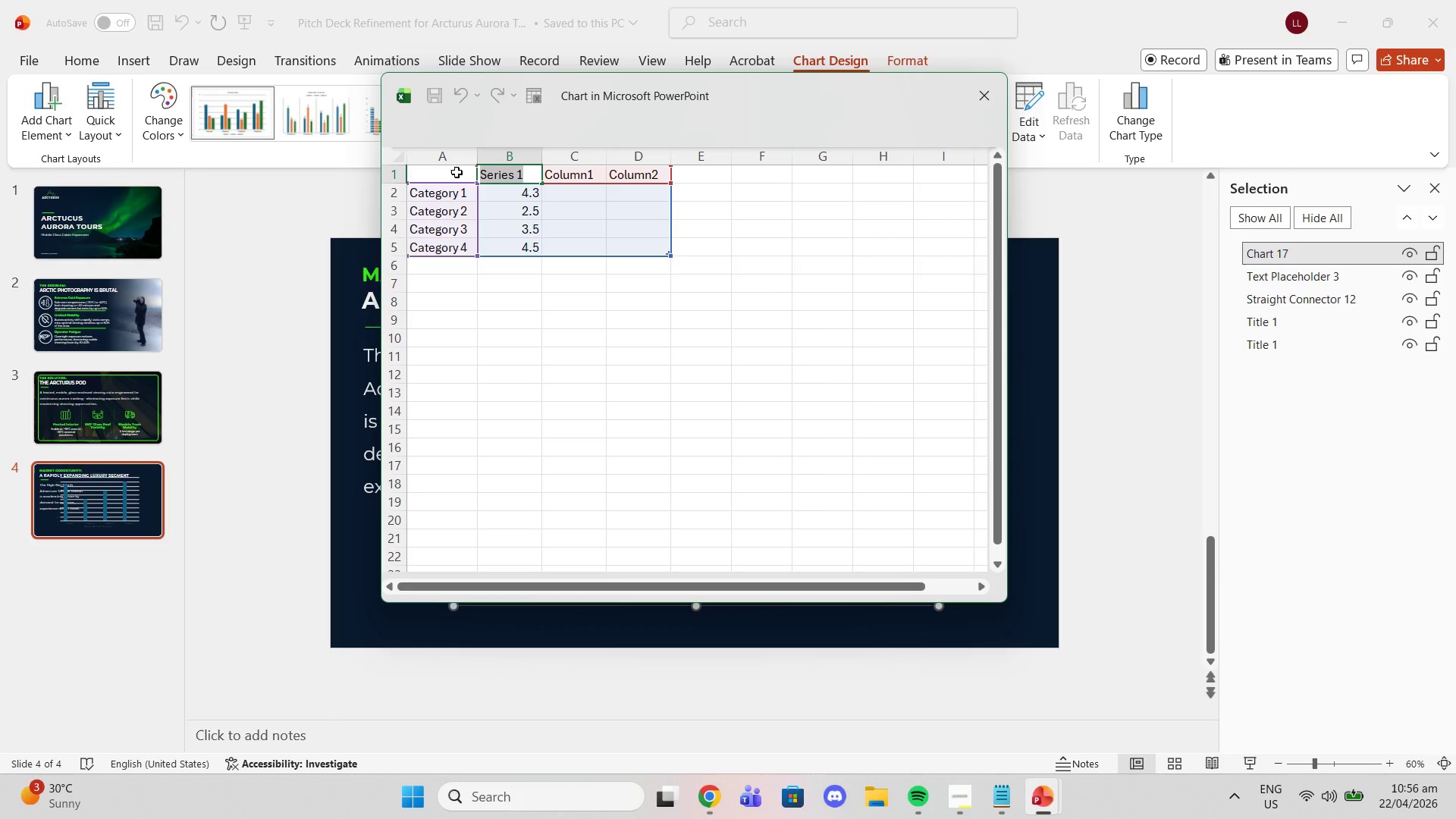 
type(Billion USD)
 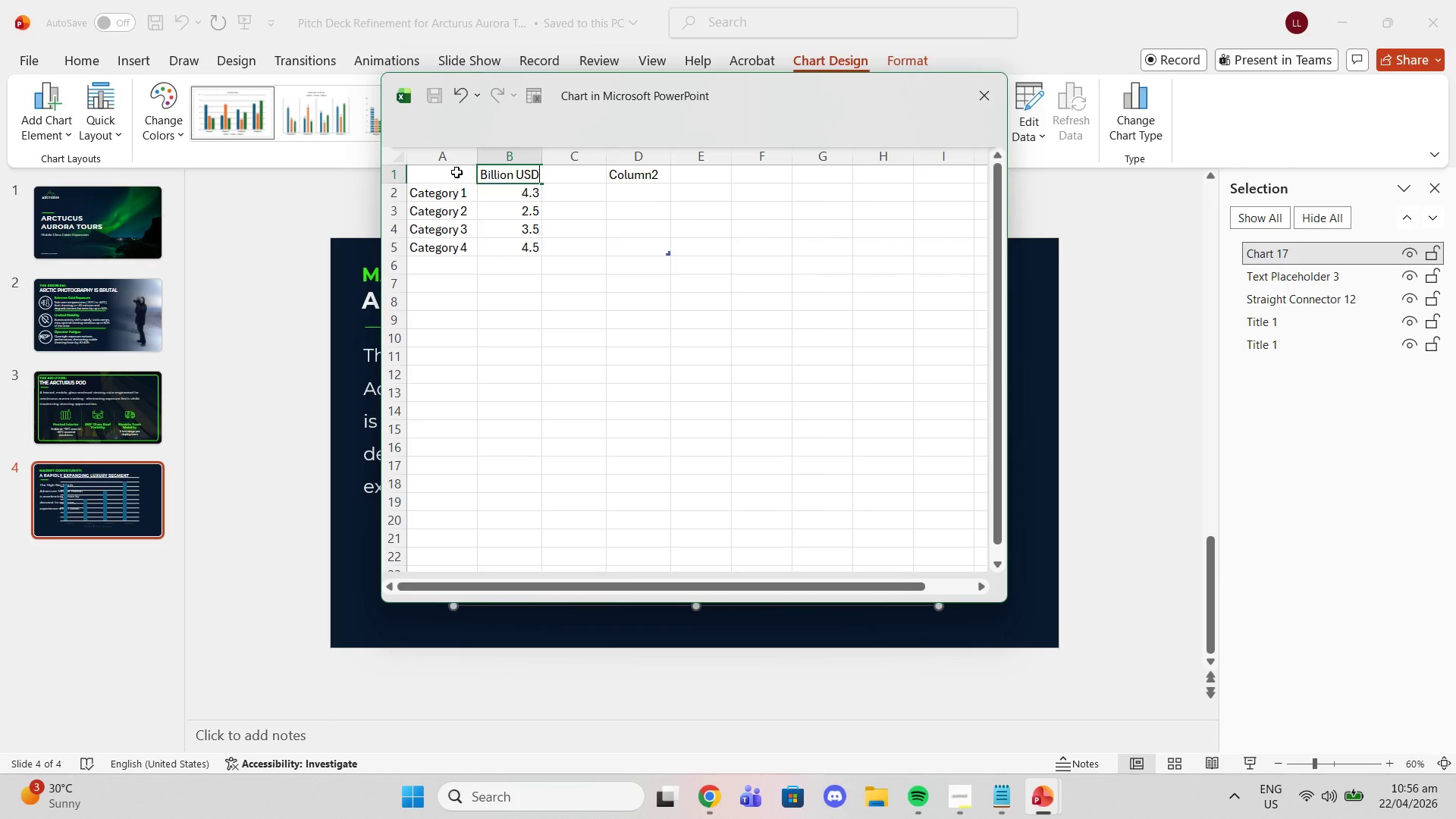 
wait(11.94)
 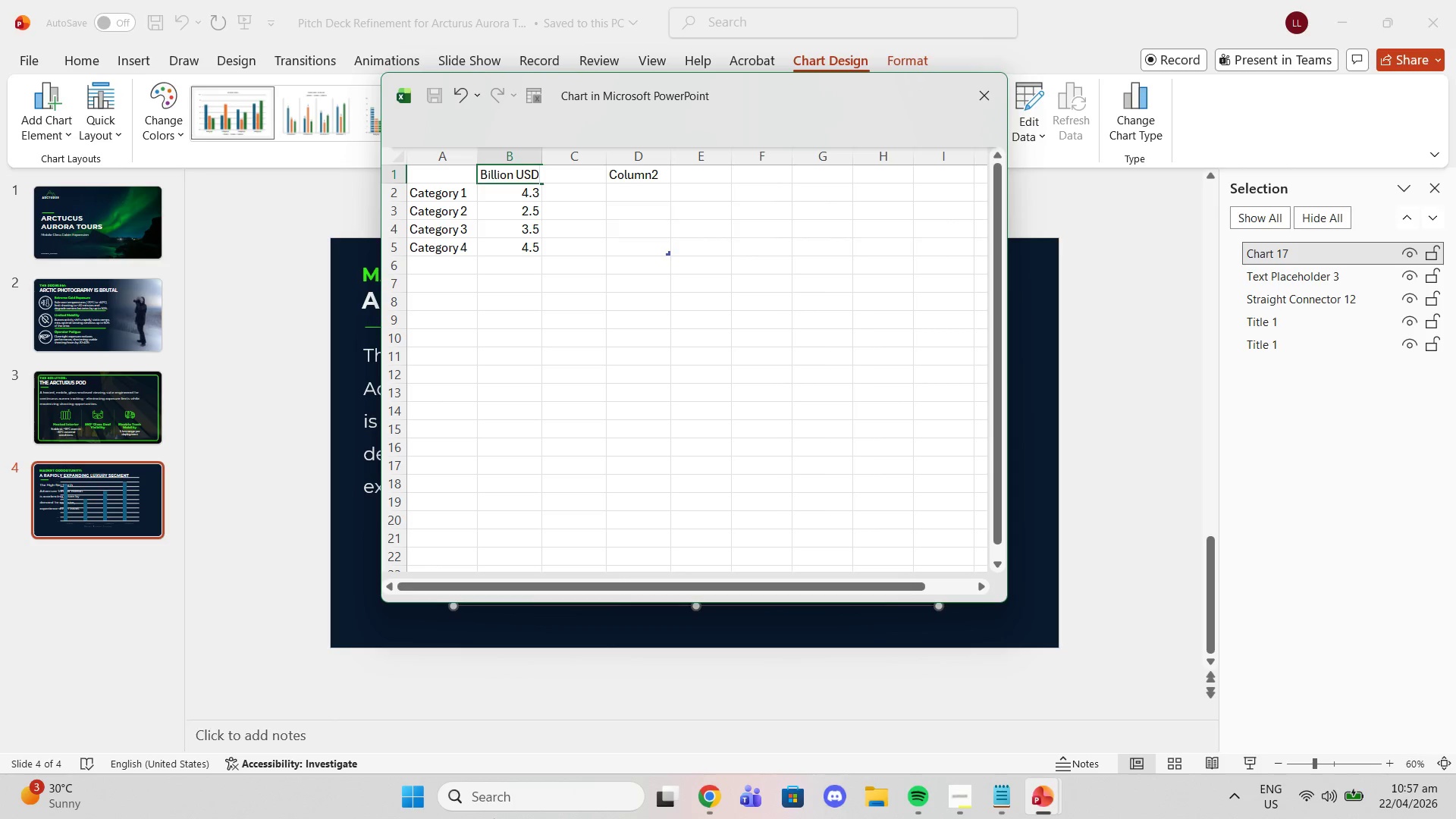 
double_click([431, 196])
 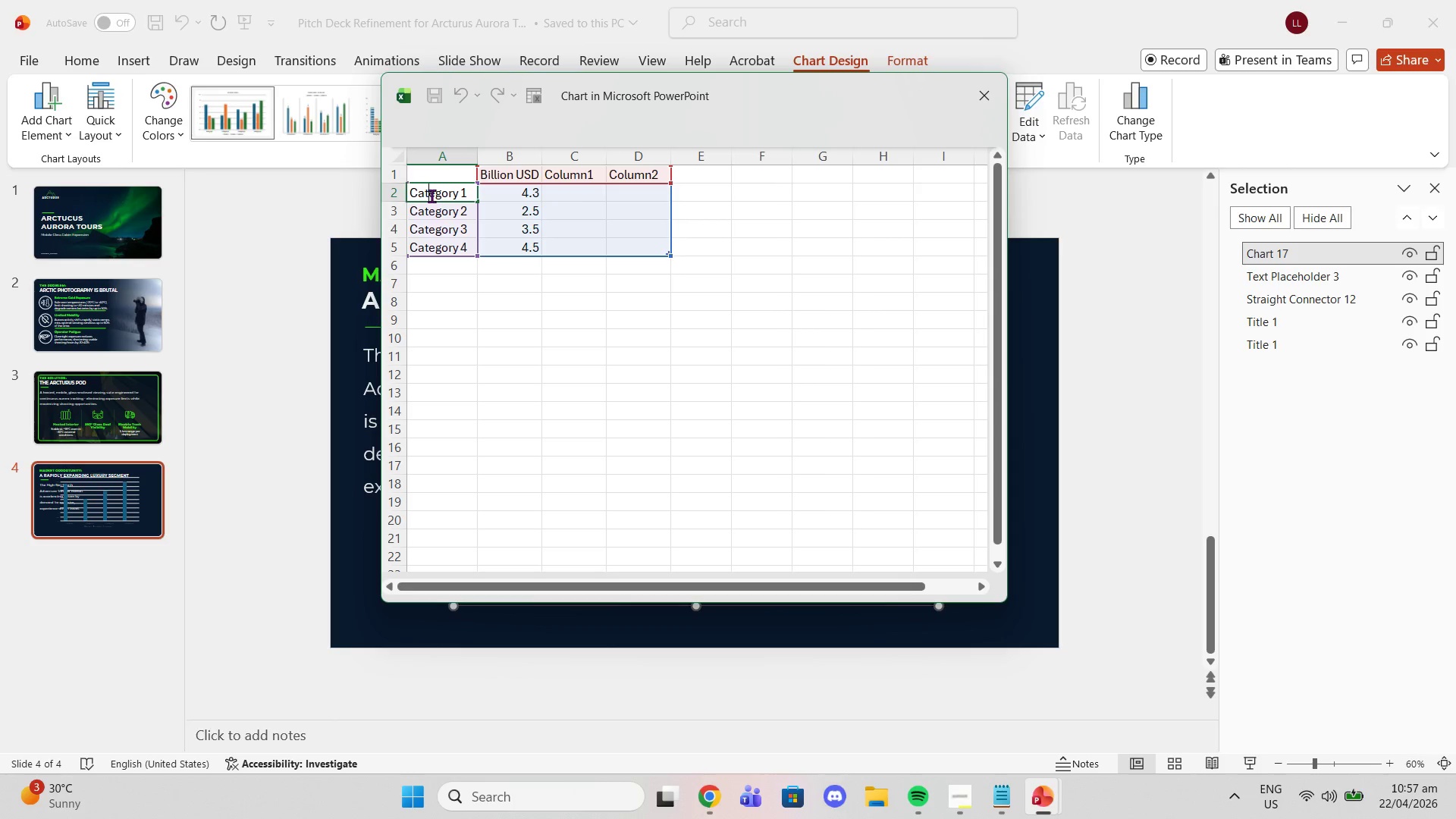 
triple_click([431, 196])
 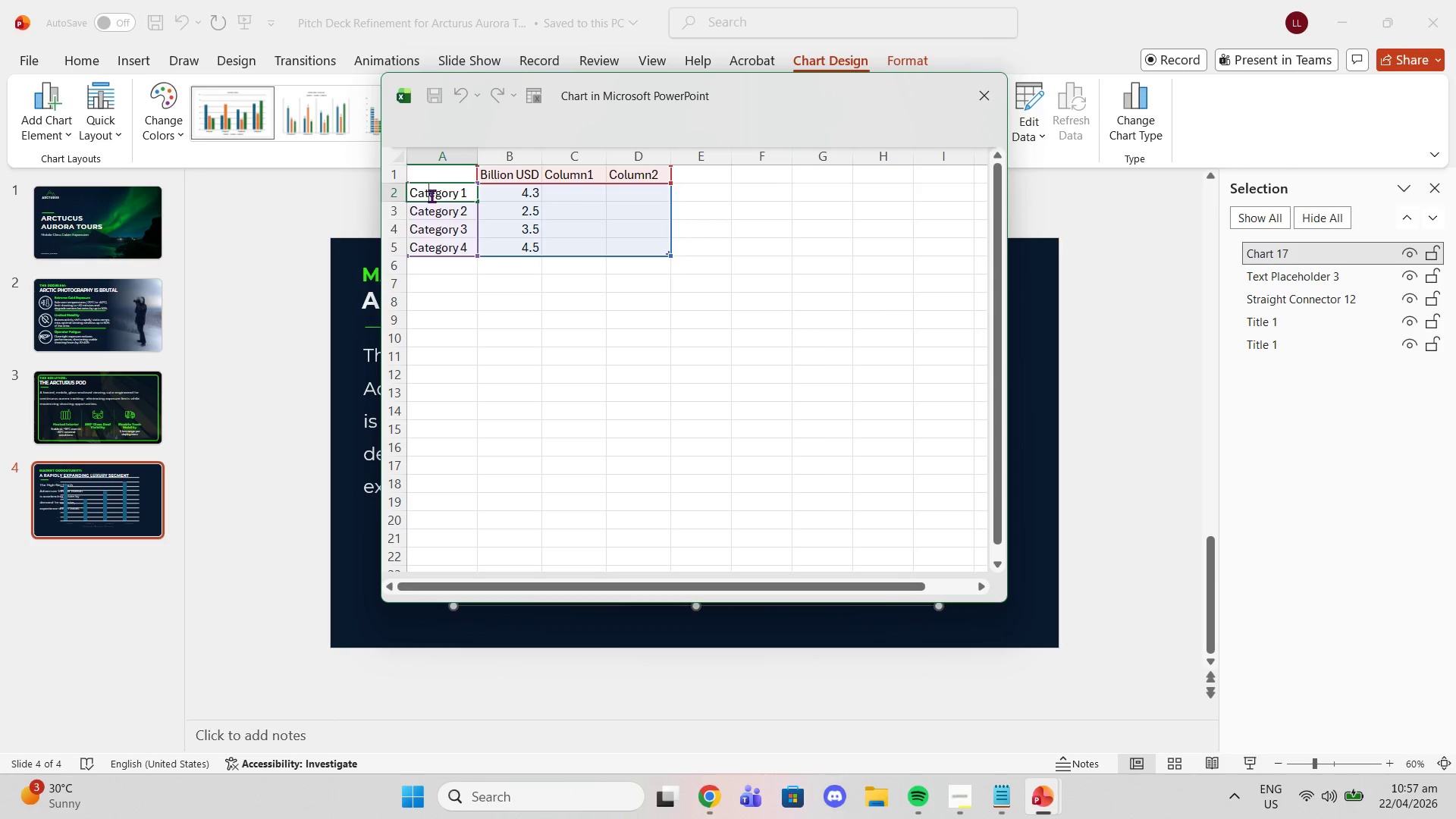 
triple_click([431, 196])
 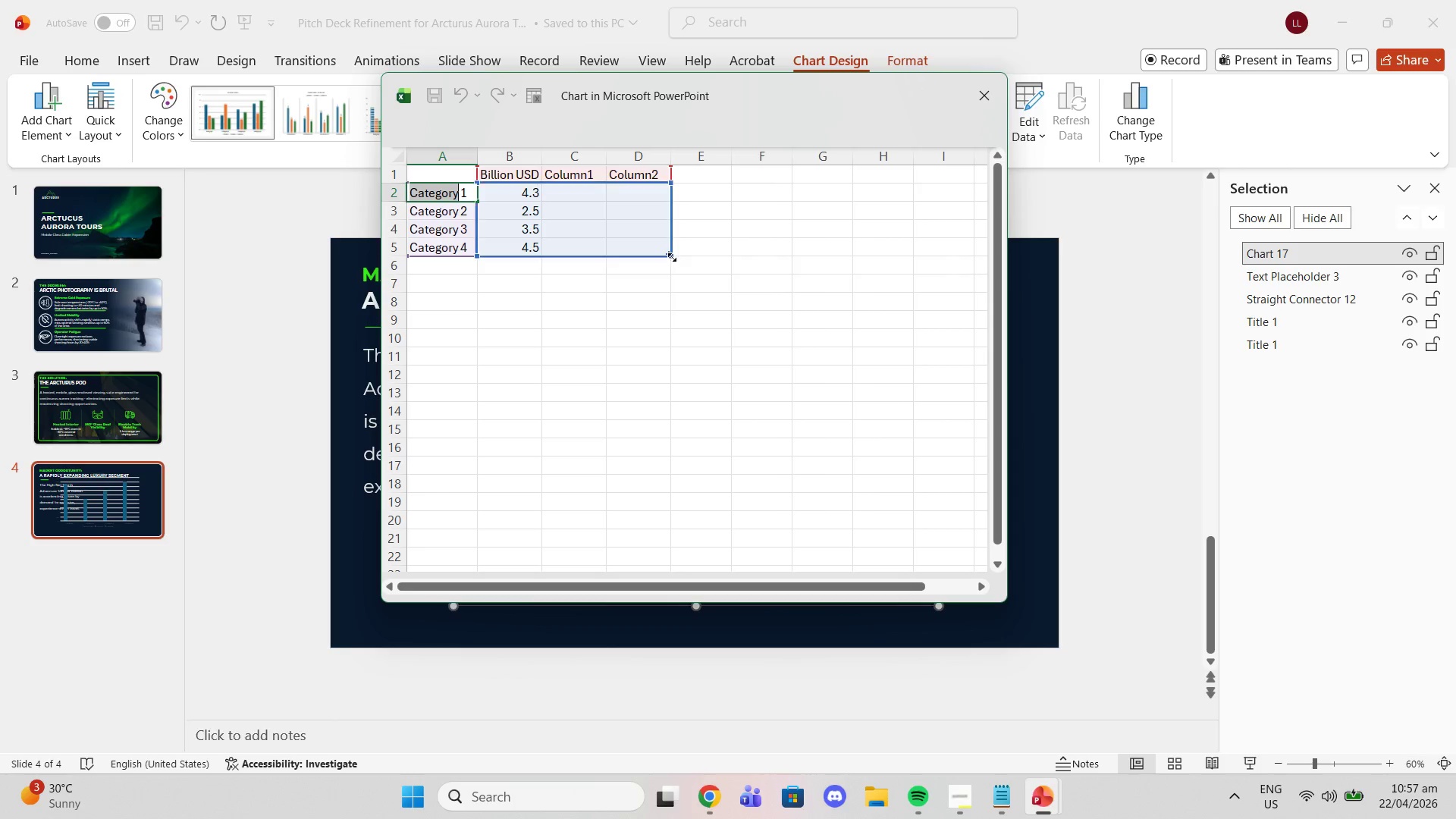 
left_click_drag(start_coordinate=[671, 254], to_coordinate=[541, 259])
 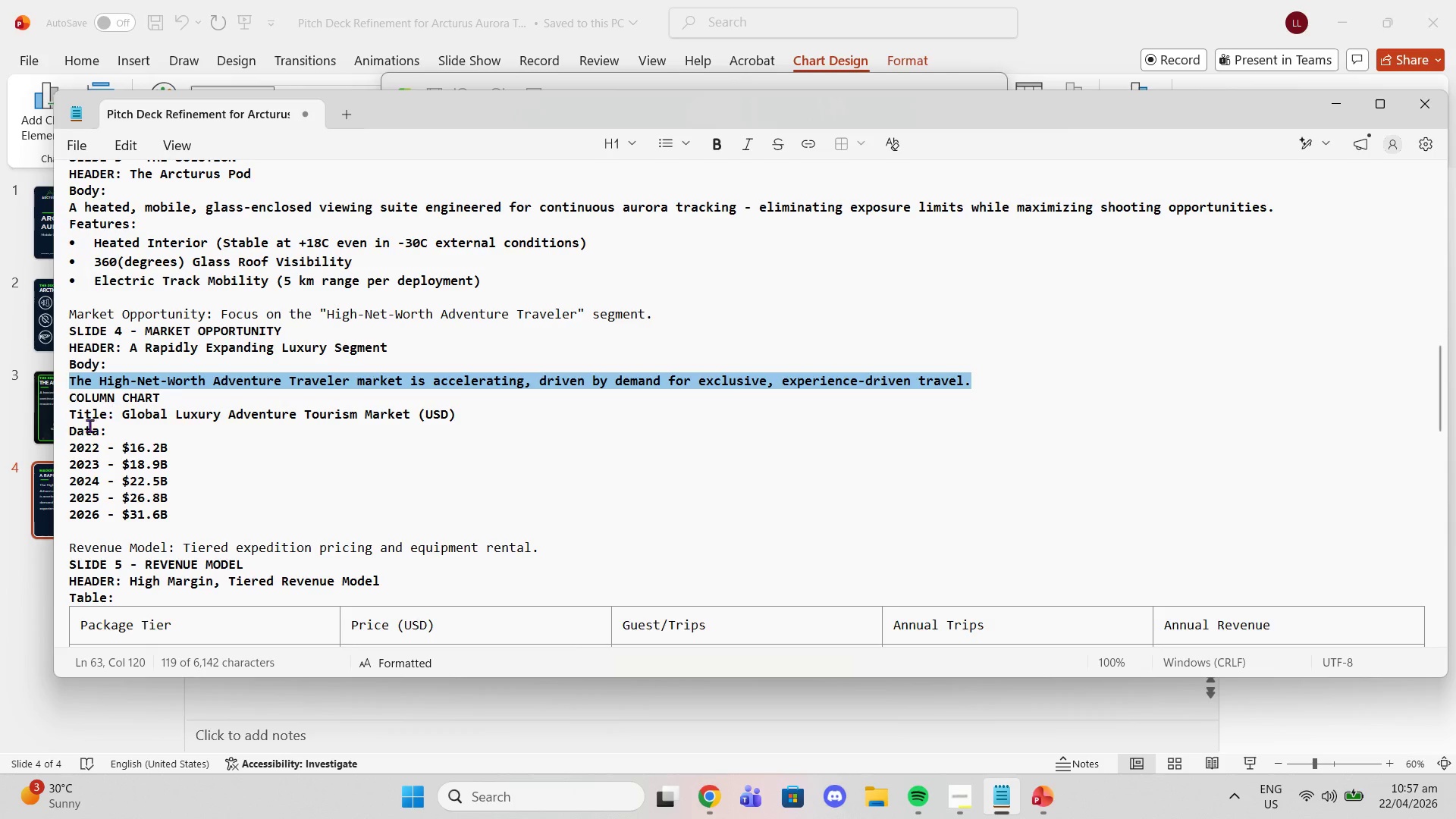 
left_click_drag(start_coordinate=[70, 450], to_coordinate=[97, 452])
 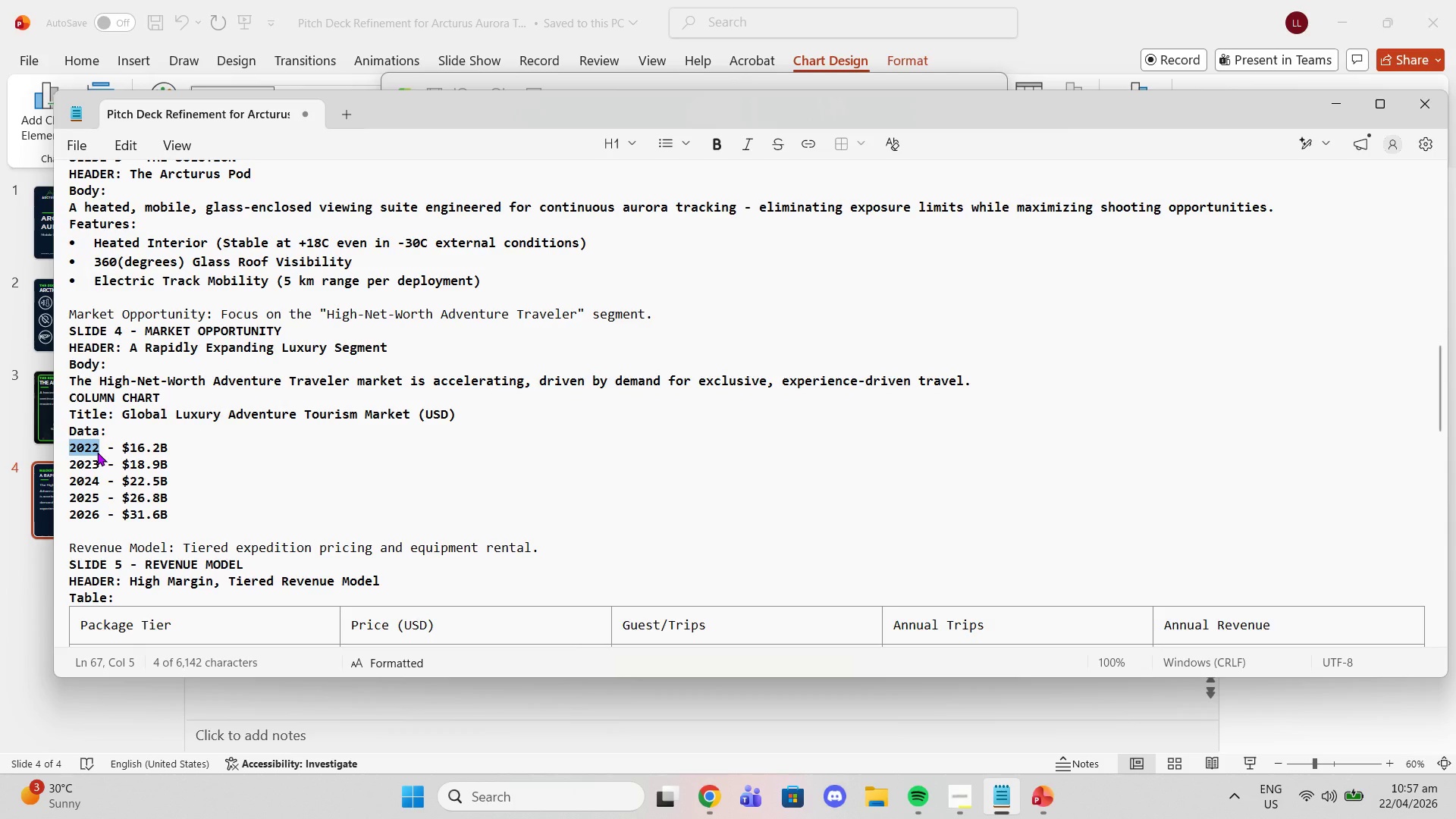 
key(Control+ControlLeft)
 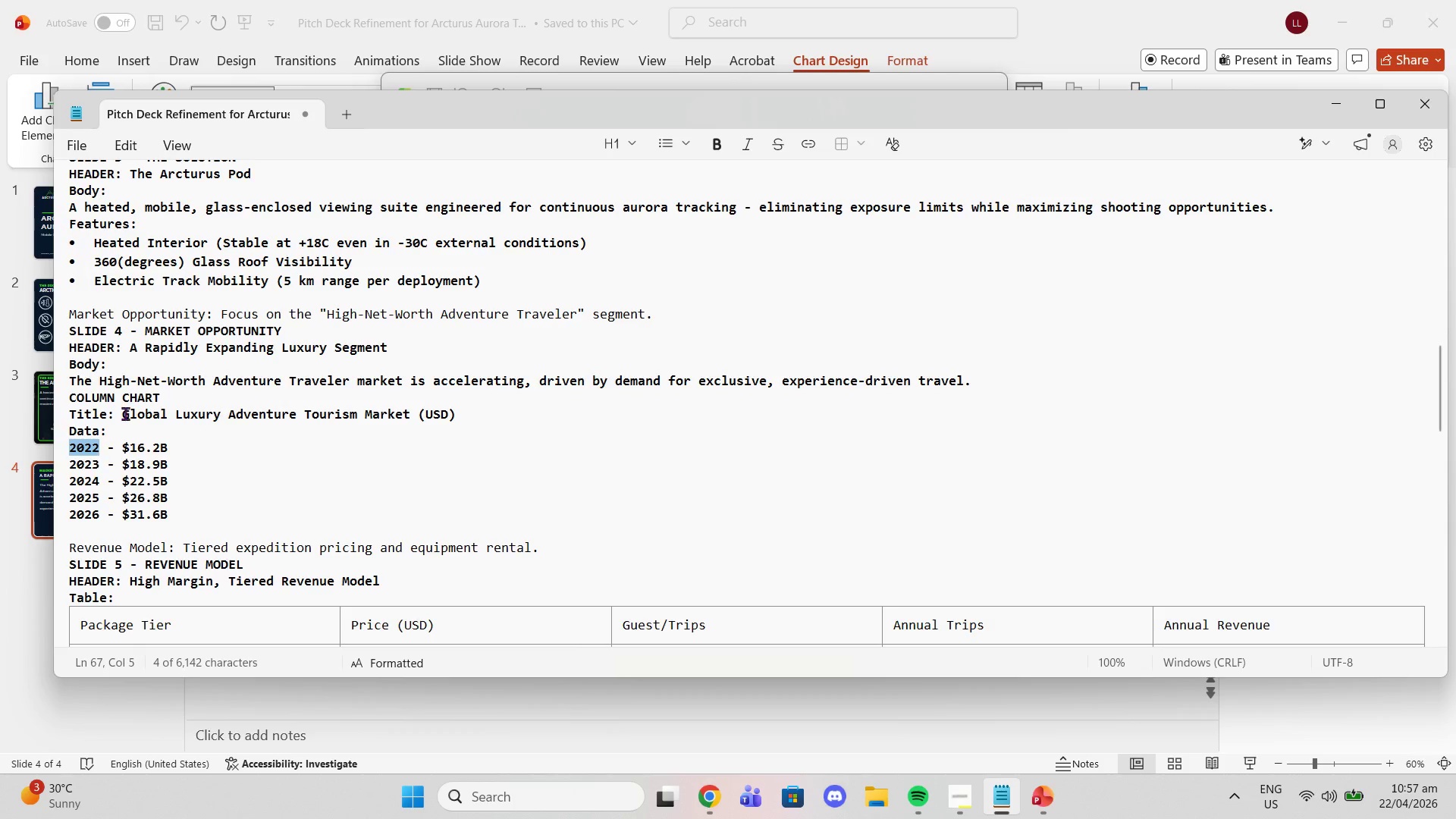 
key(Control+C)
 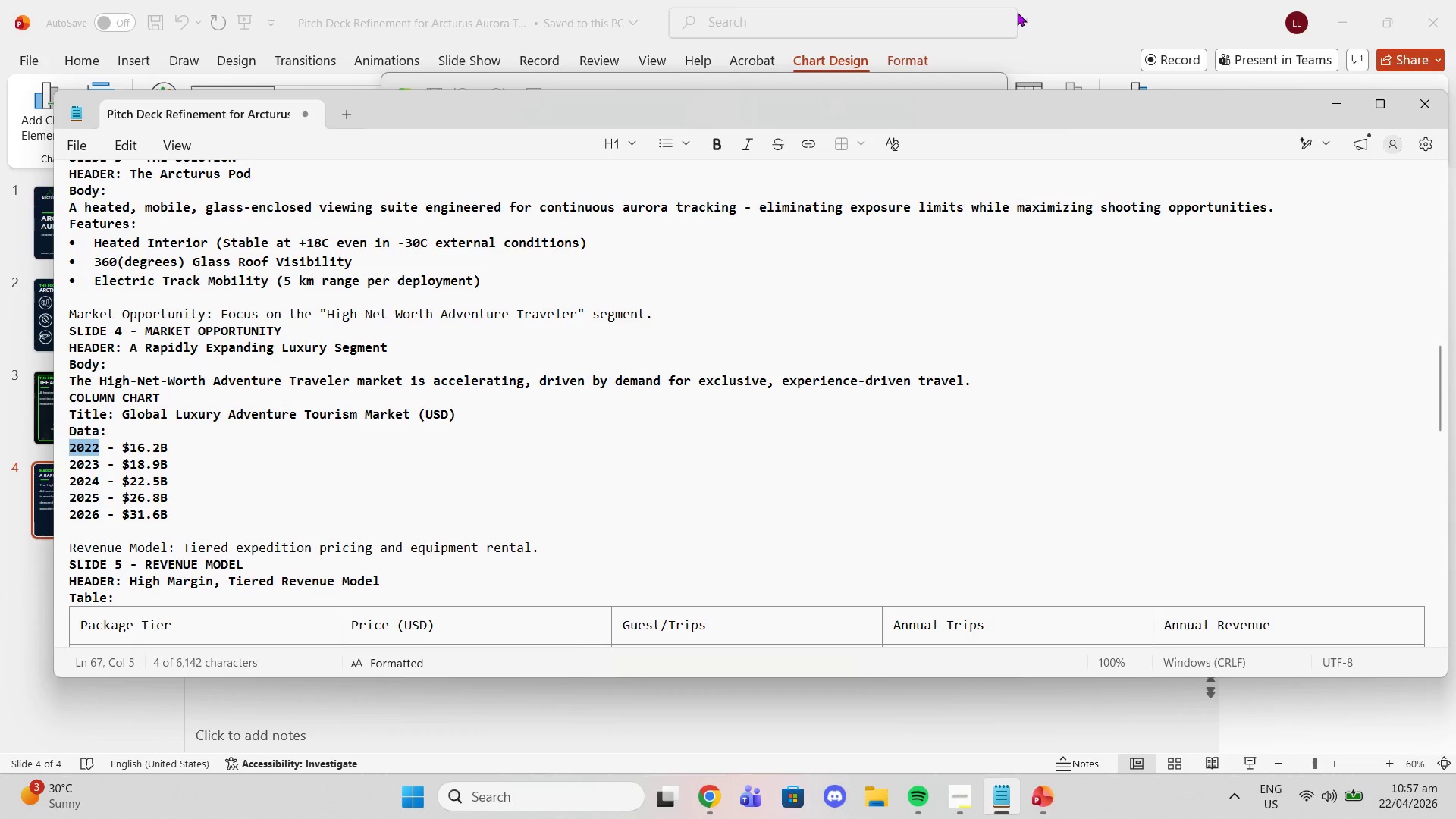 
left_click([1053, 9])
 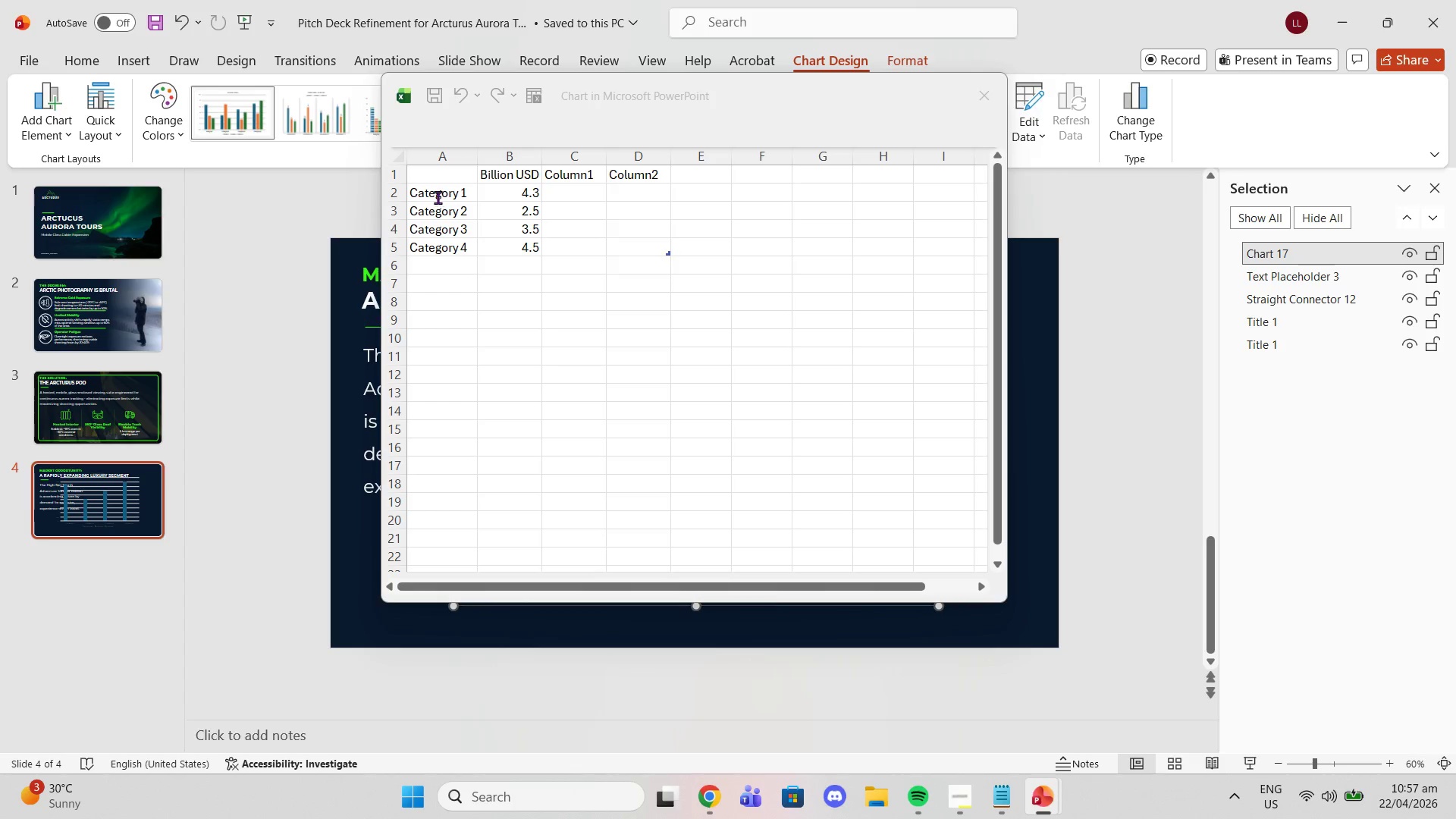 
double_click([438, 197])
 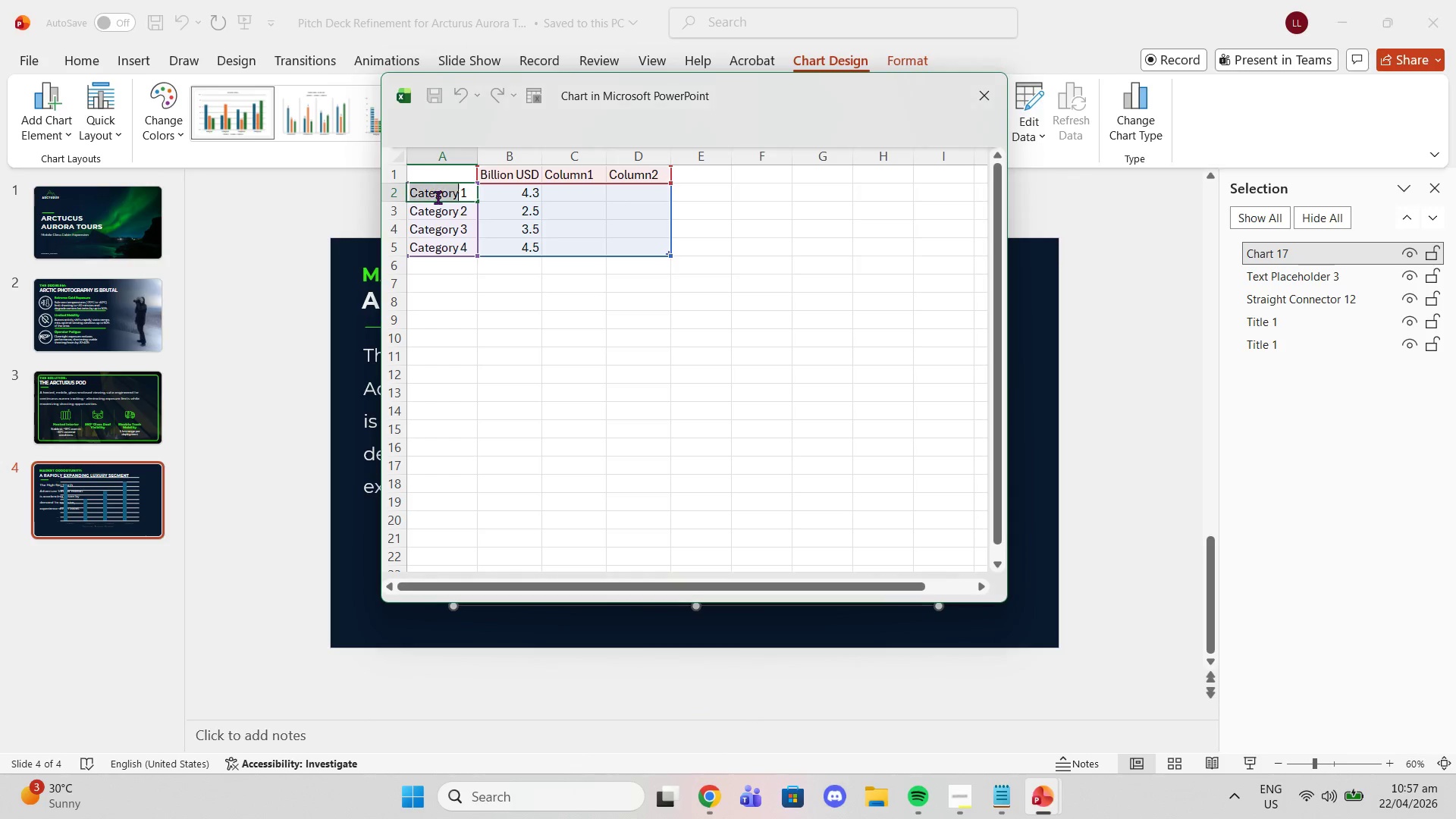 
triple_click([438, 197])
 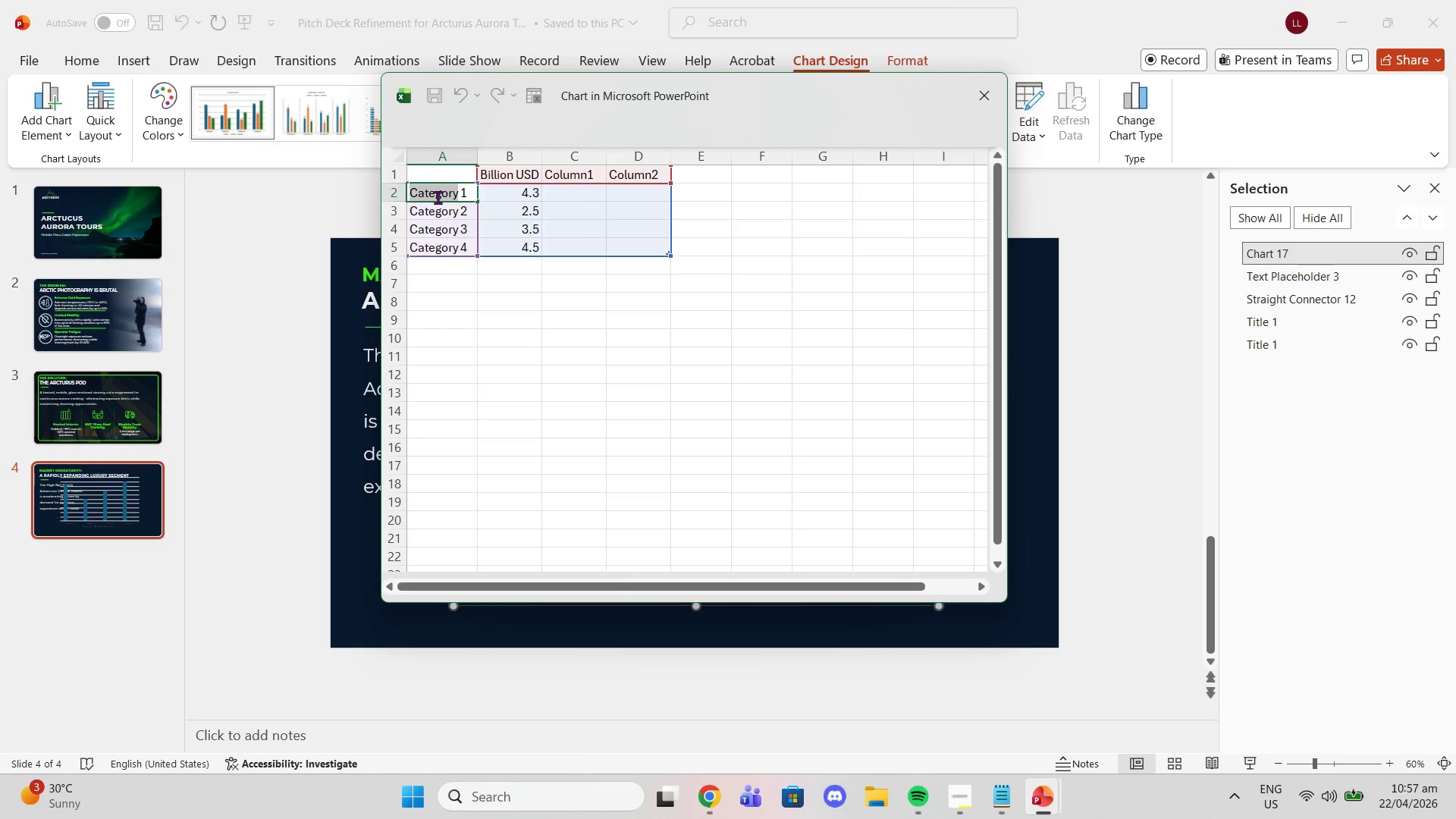 
triple_click([438, 197])
 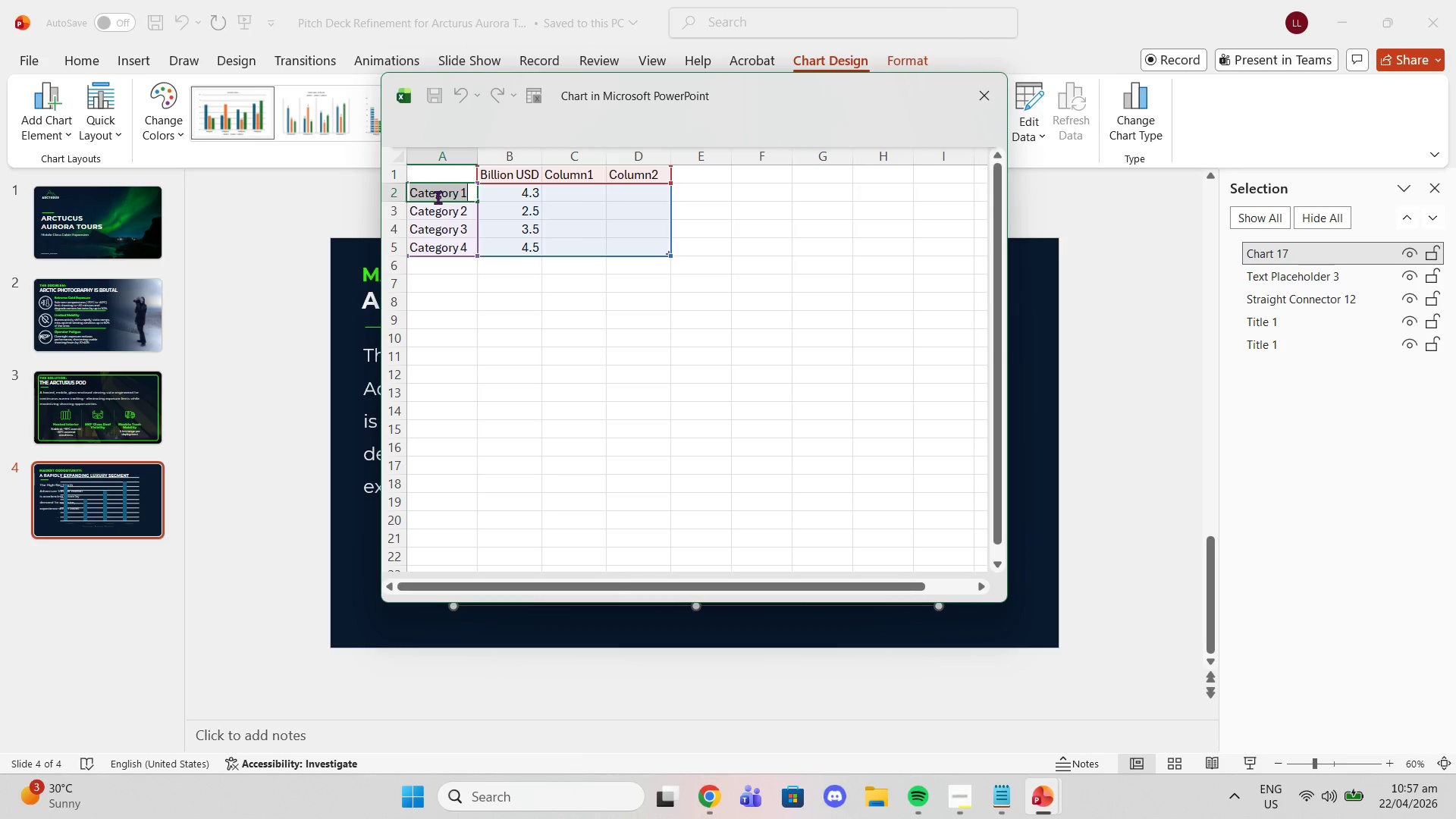 
key(Control+V)
 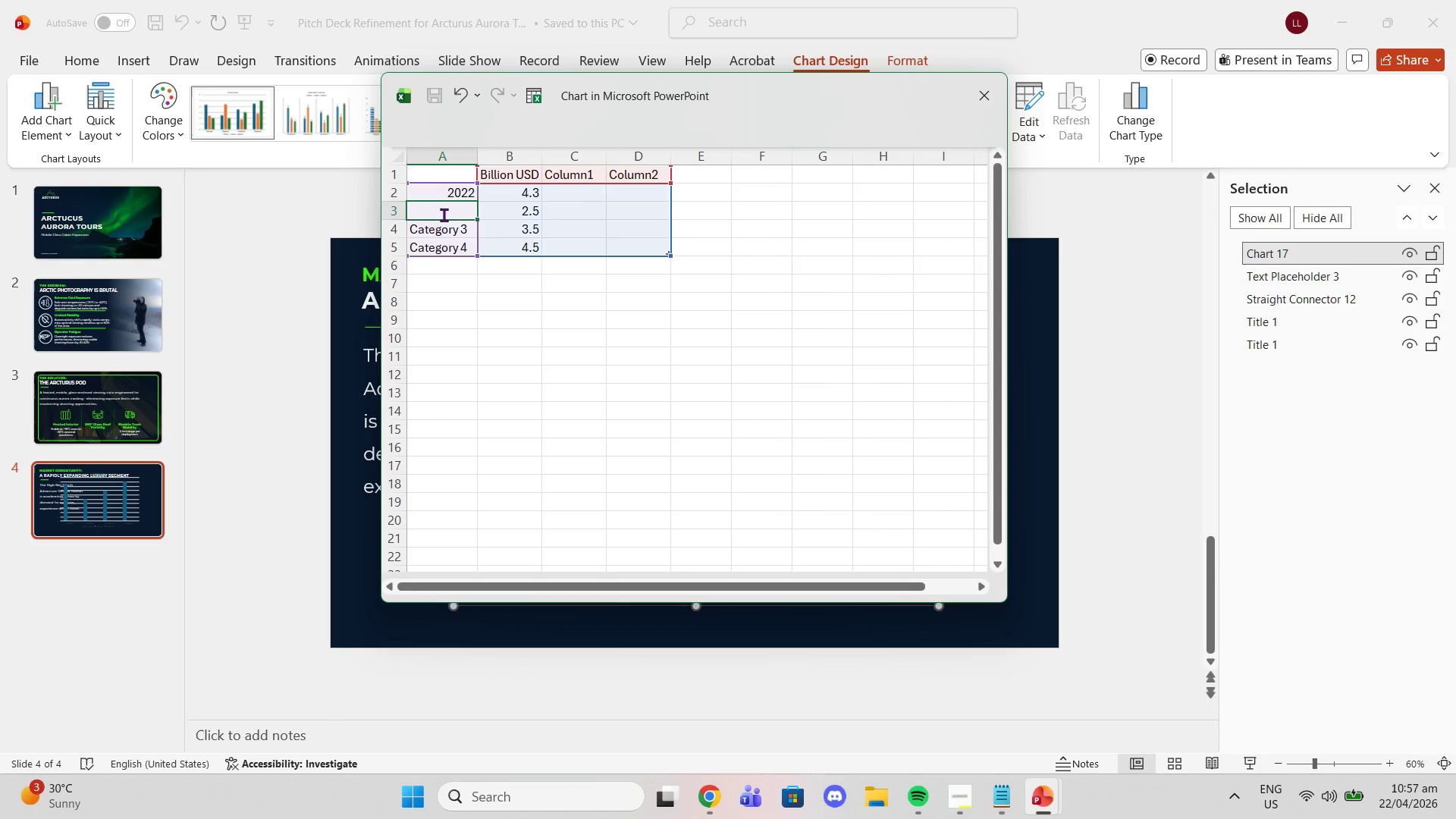 
double_click([444, 215])
 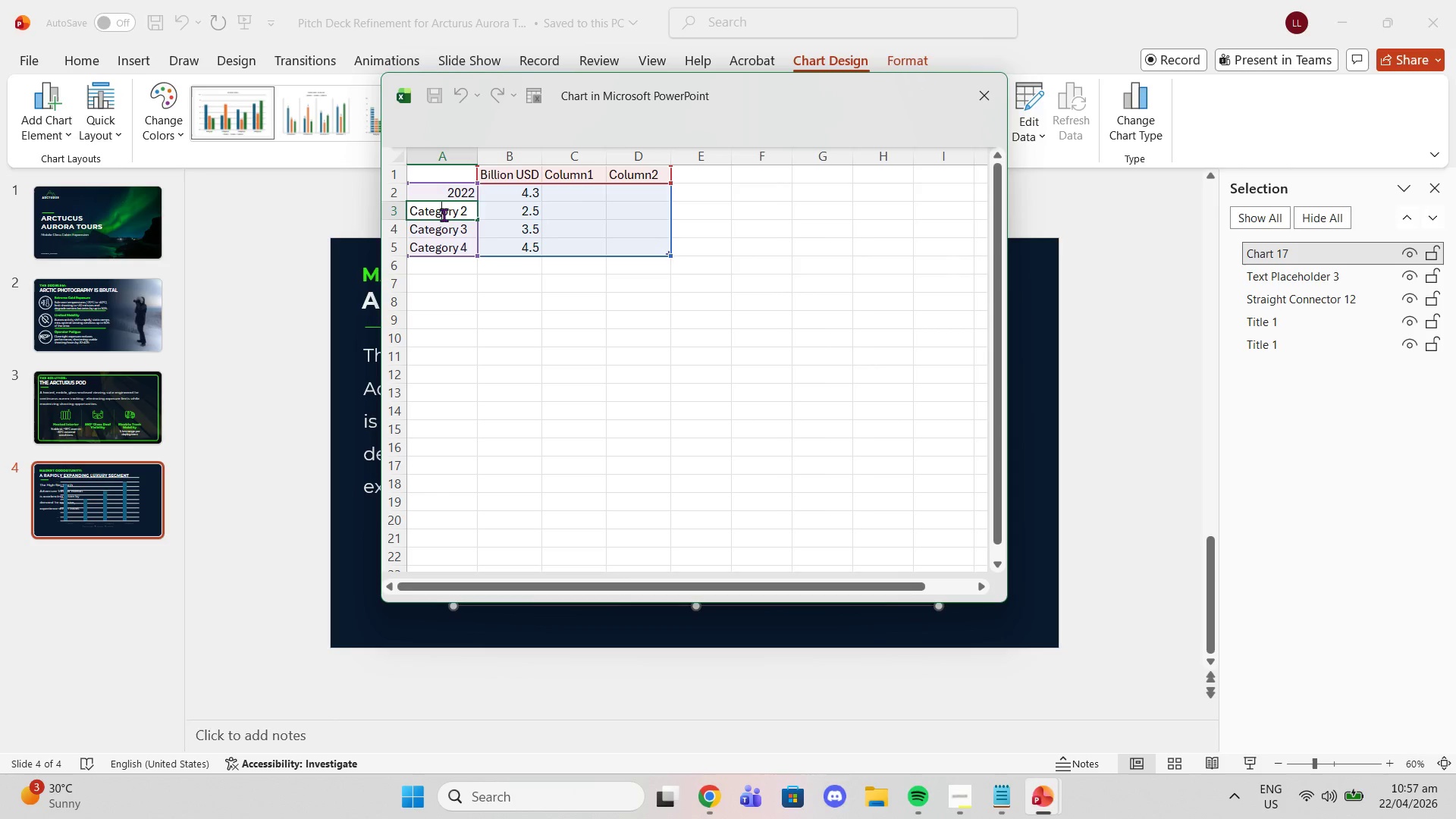 
triple_click([444, 215])
 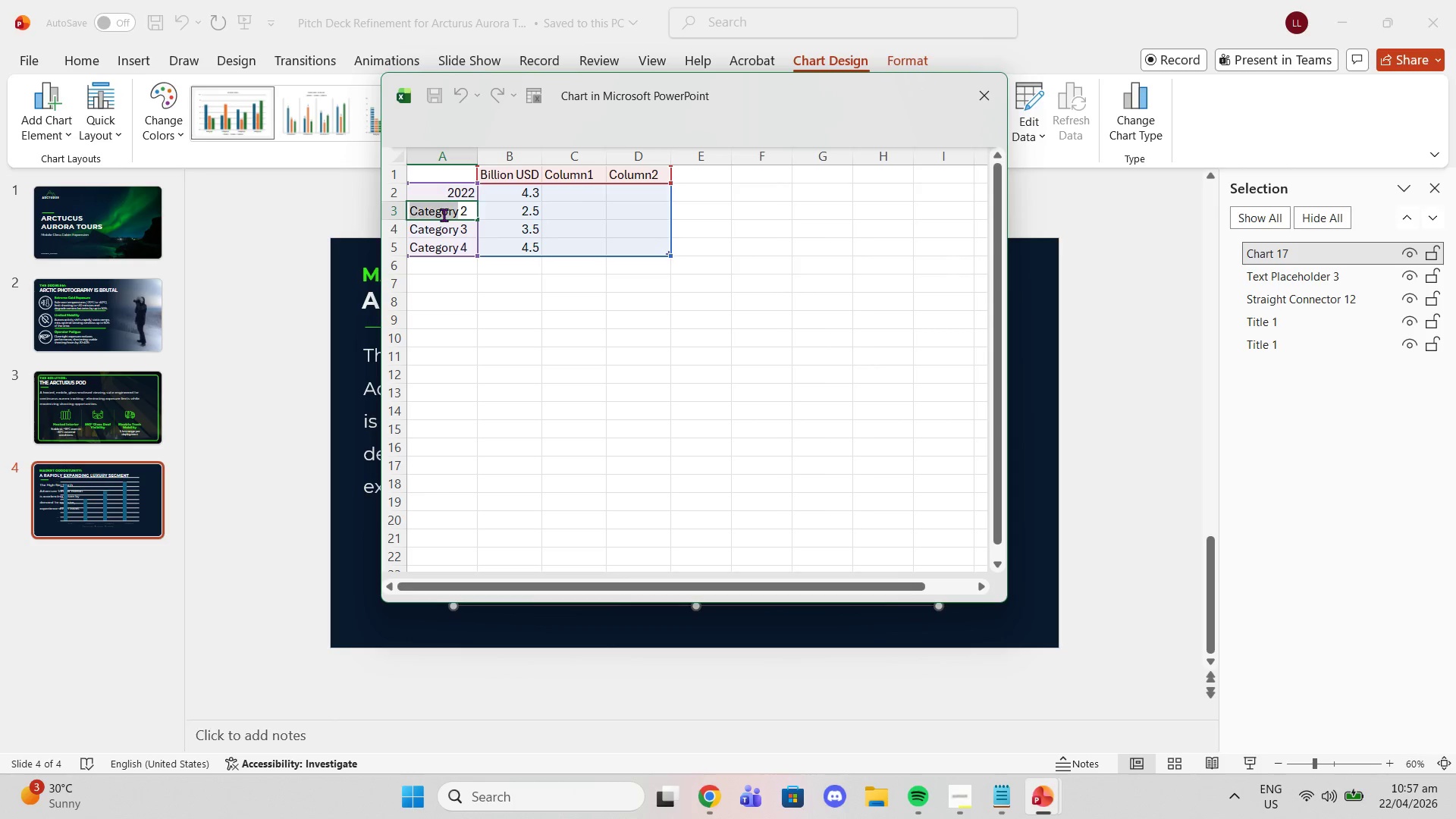 
triple_click([444, 215])
 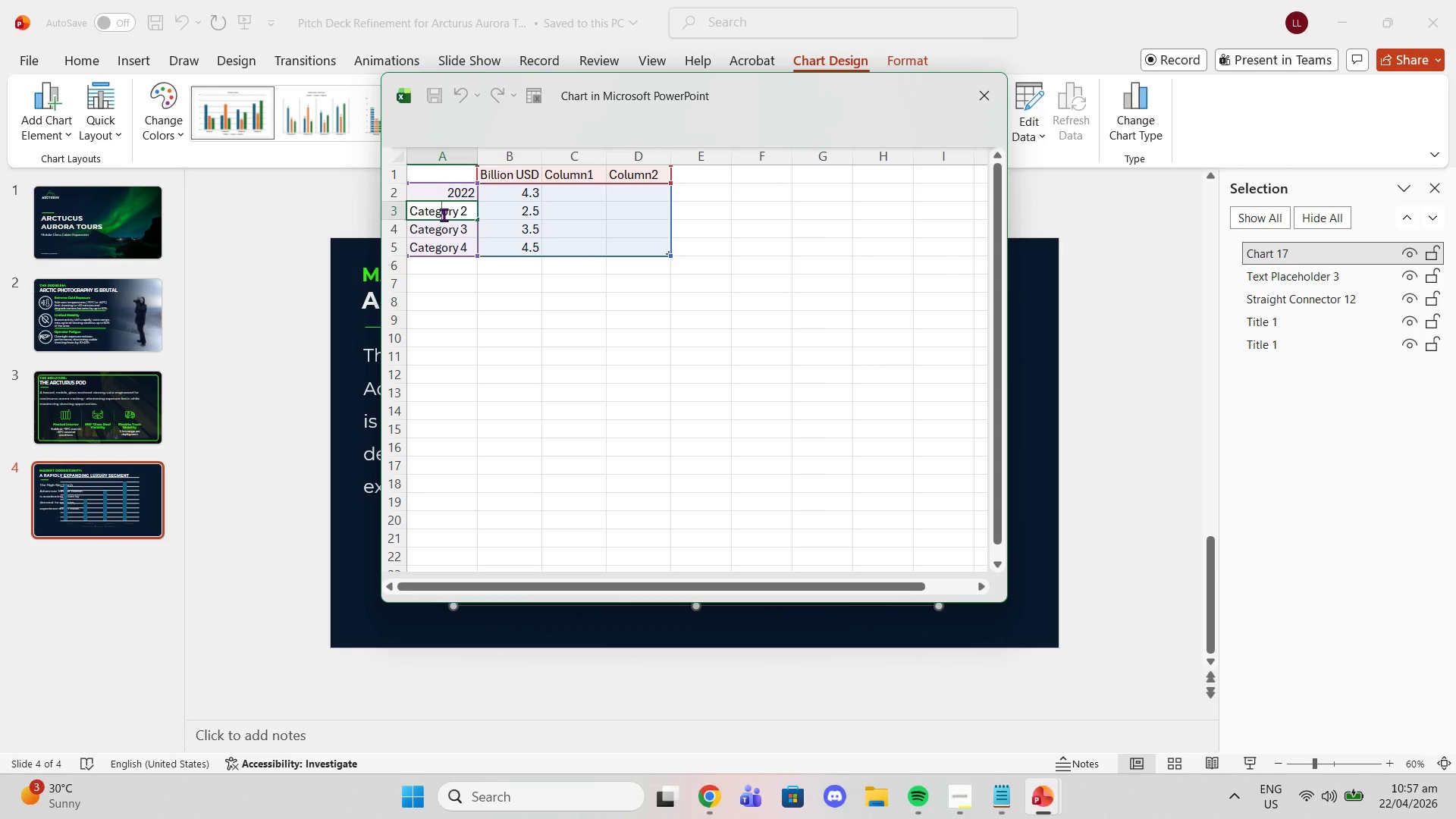 
double_click([444, 215])
 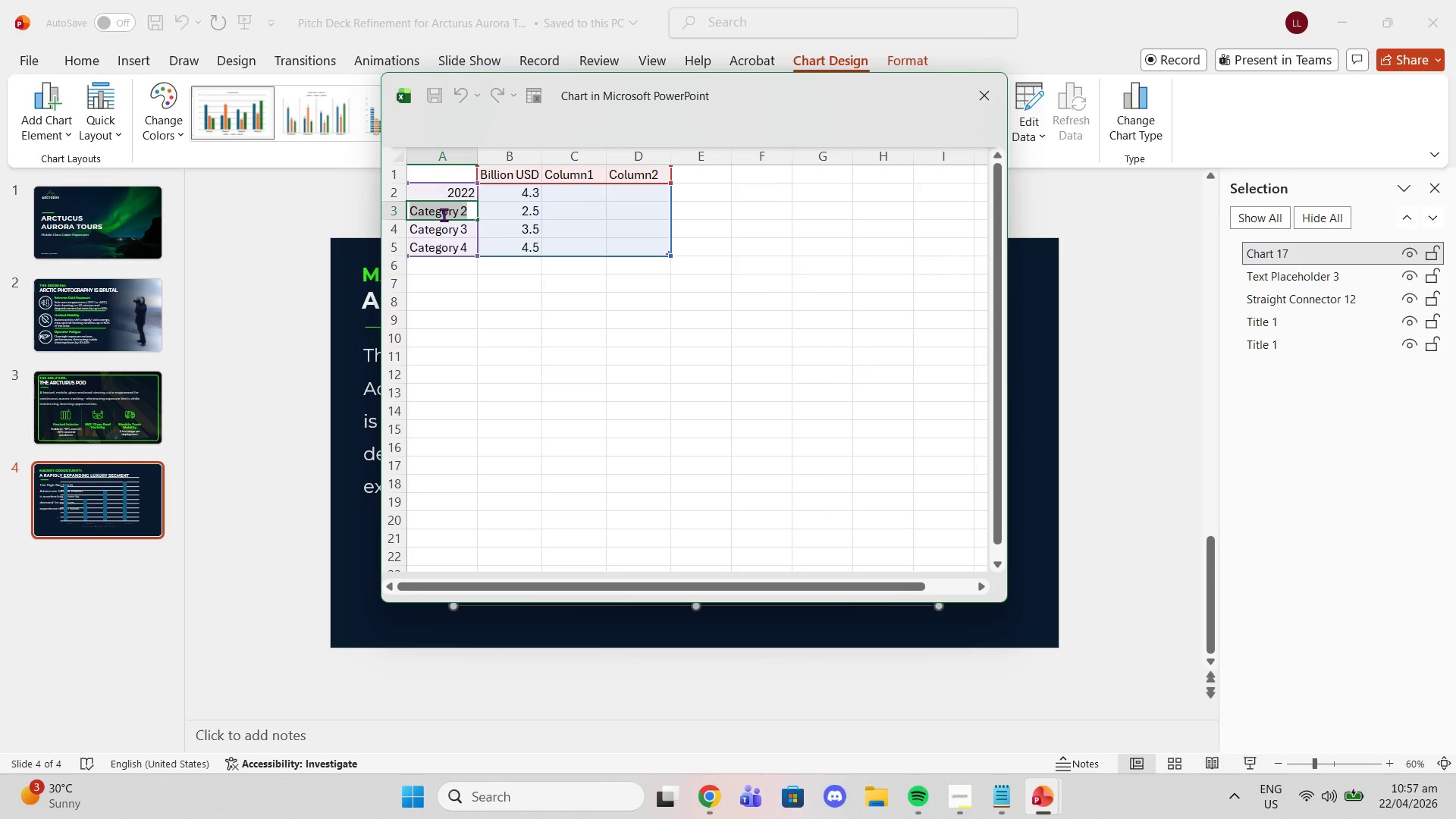 
triple_click([444, 215])
 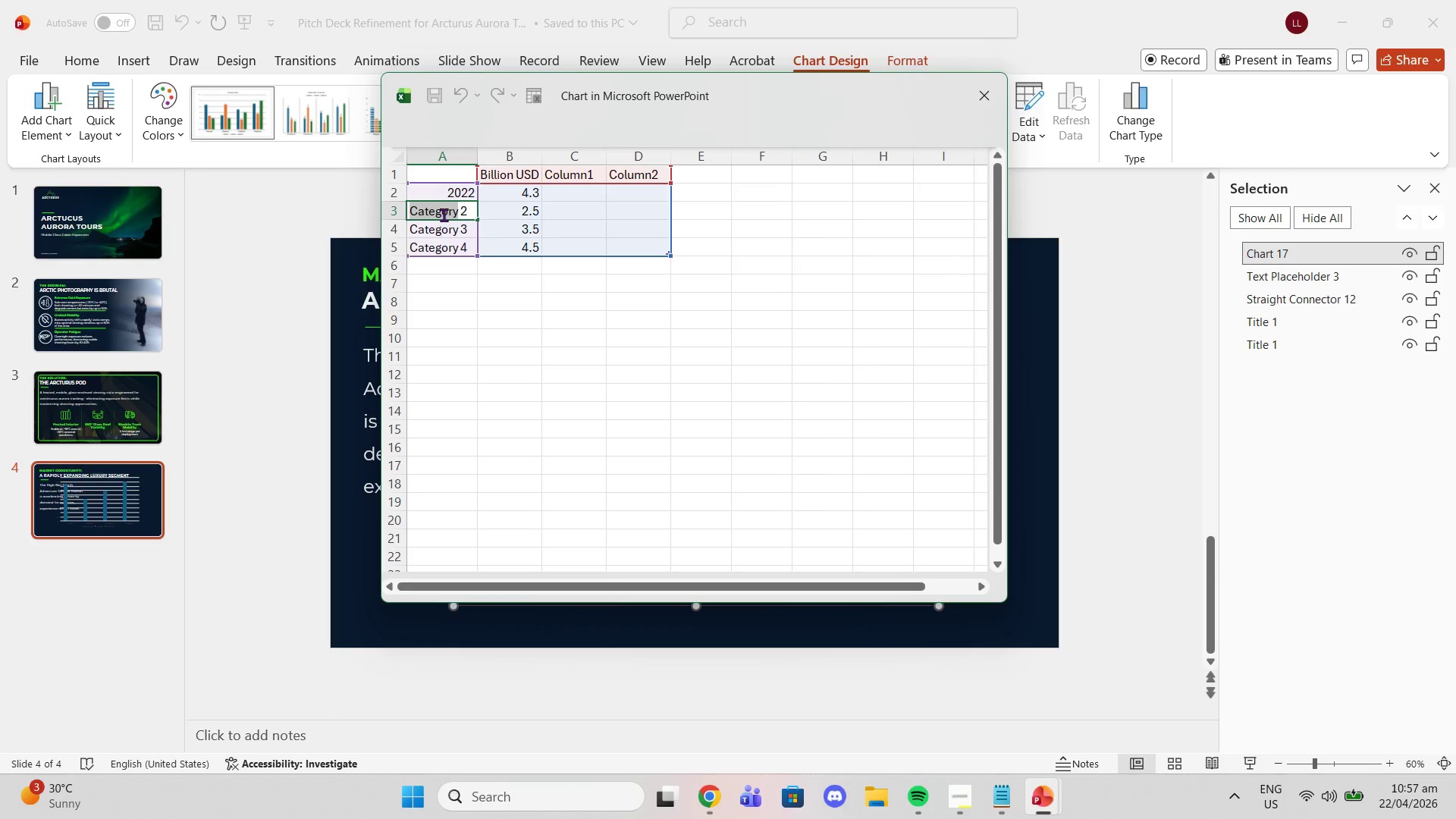 
triple_click([444, 215])
 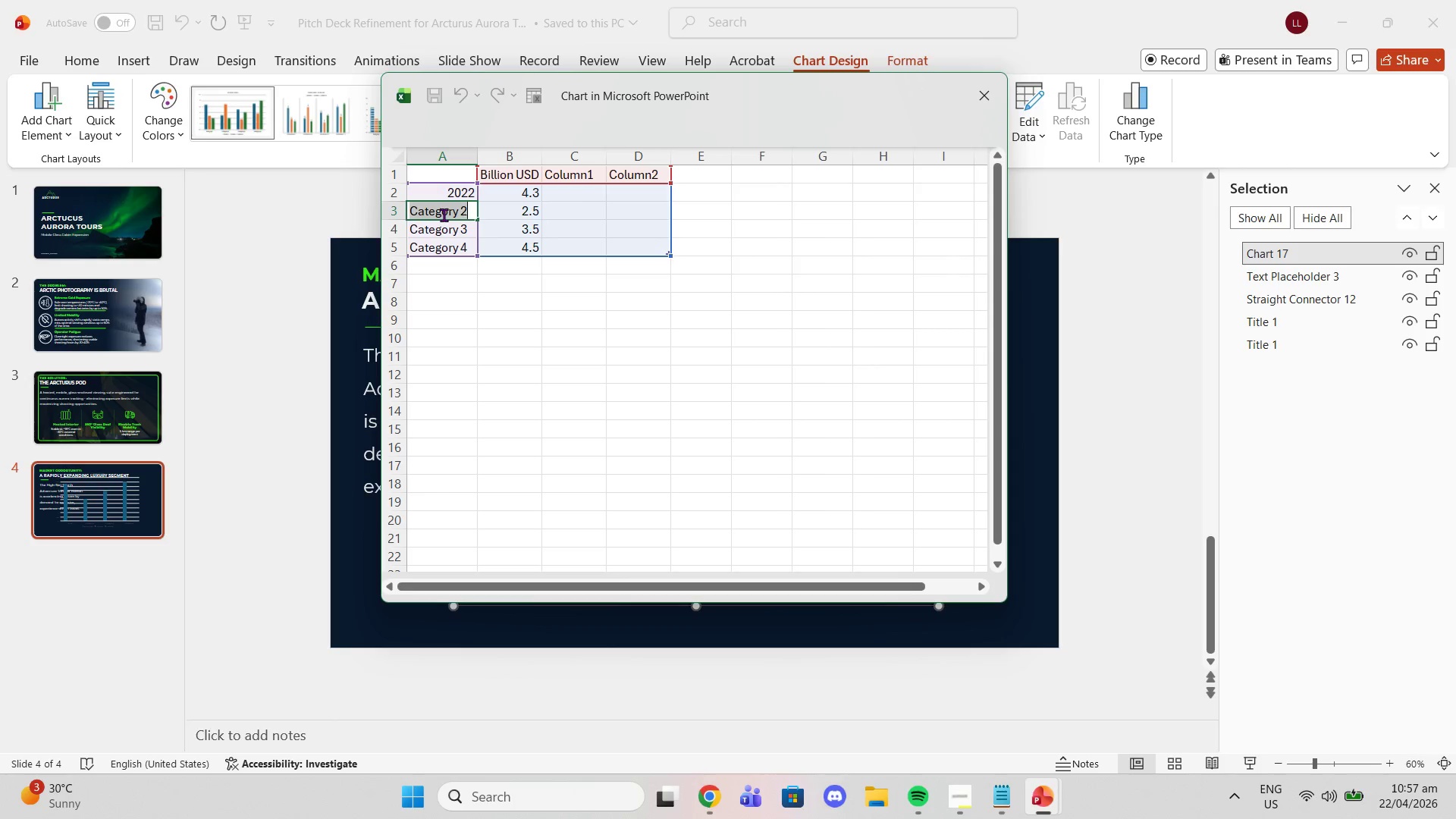 
triple_click([444, 215])
 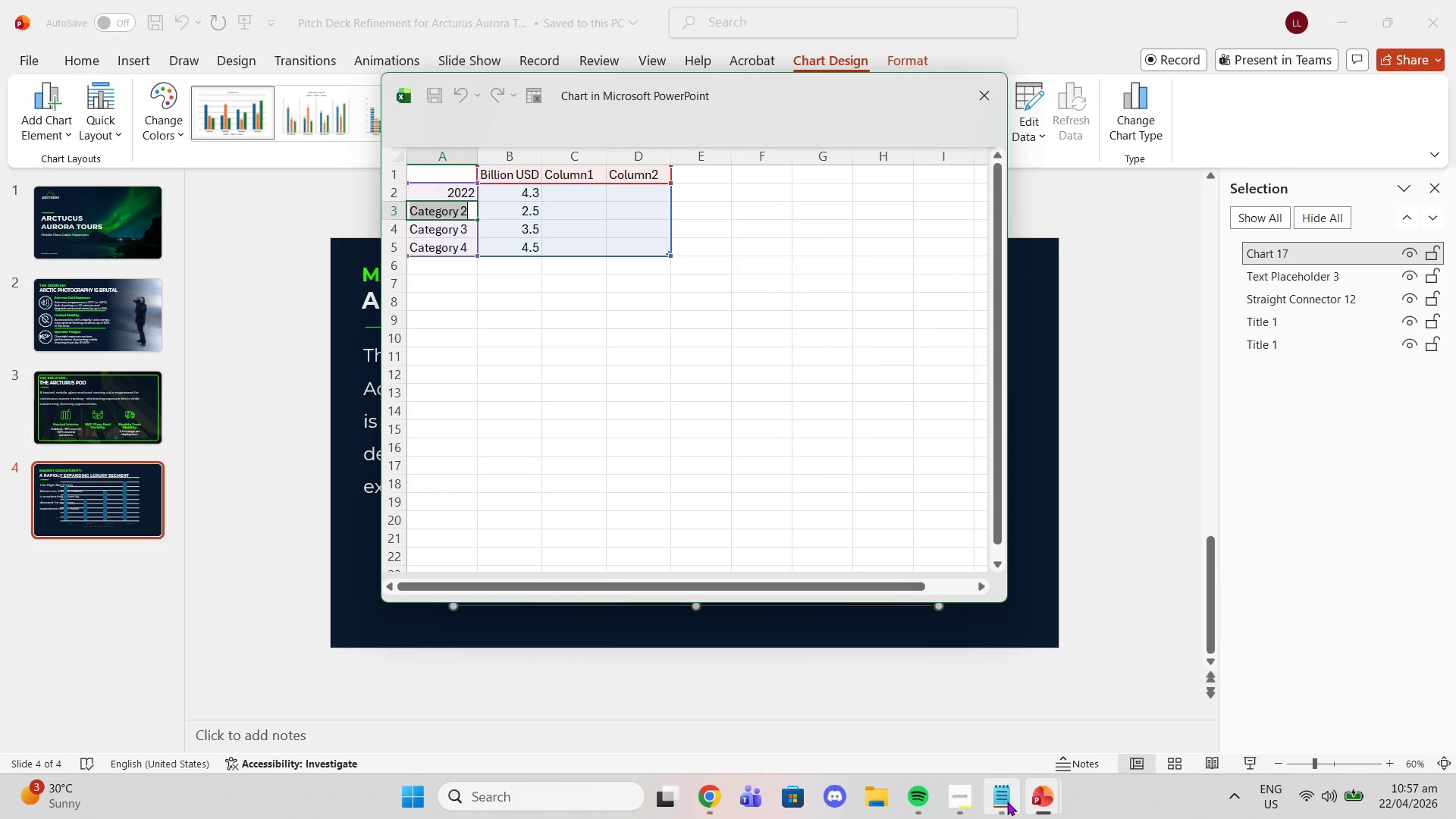 
left_click([1006, 802])
 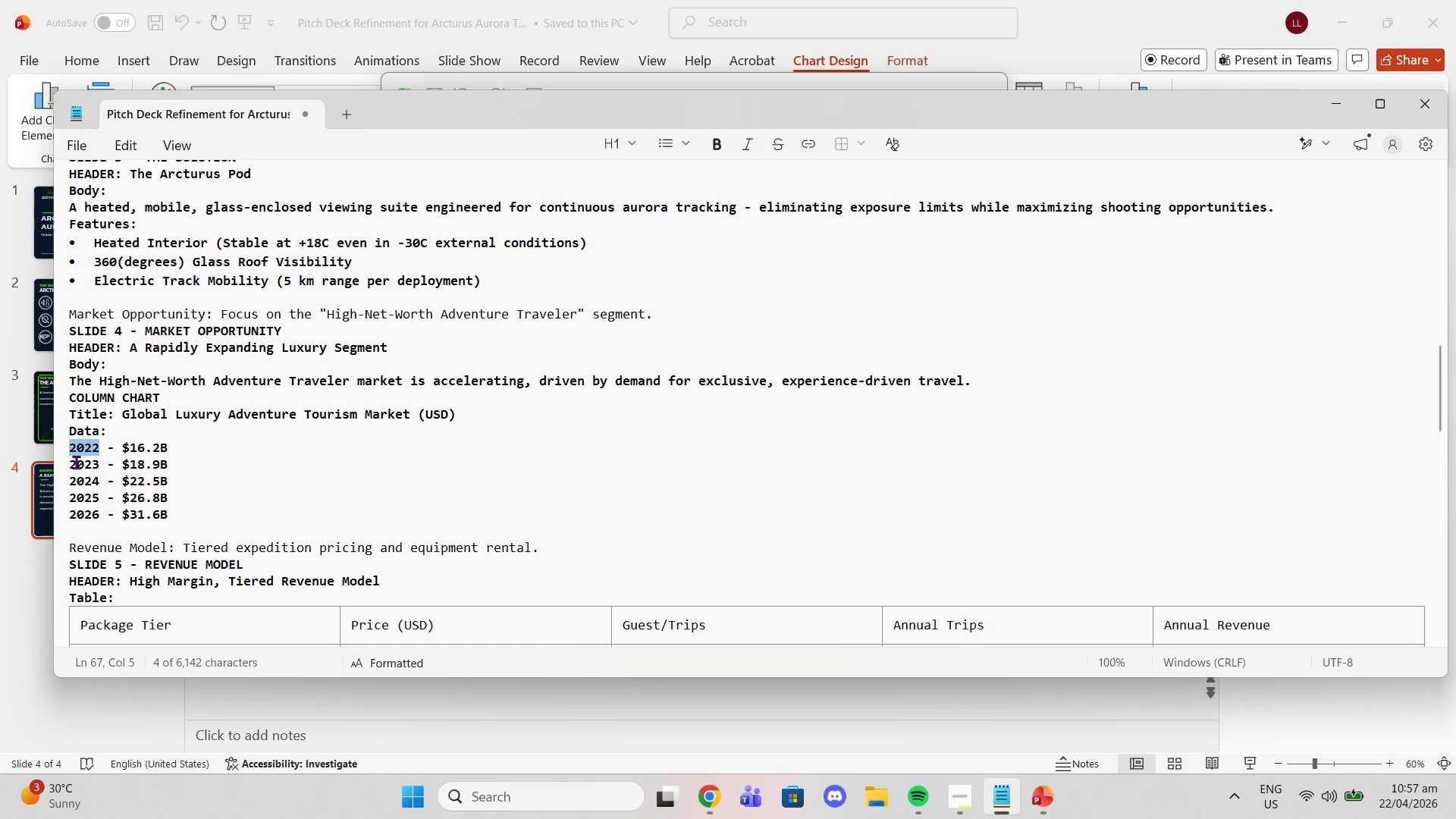 
left_click_drag(start_coordinate=[70, 463], to_coordinate=[99, 467])
 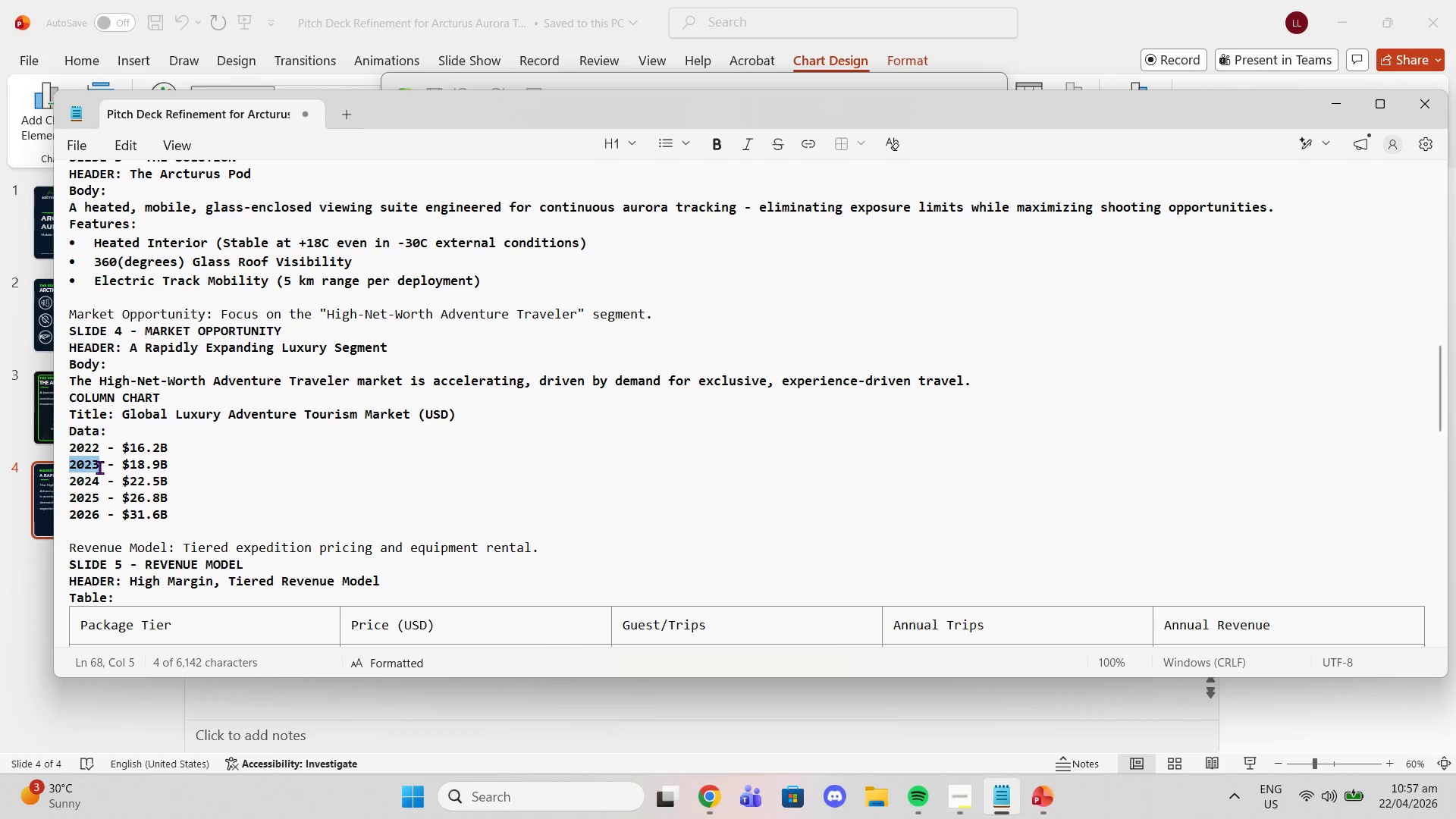 
key(Control+C)
 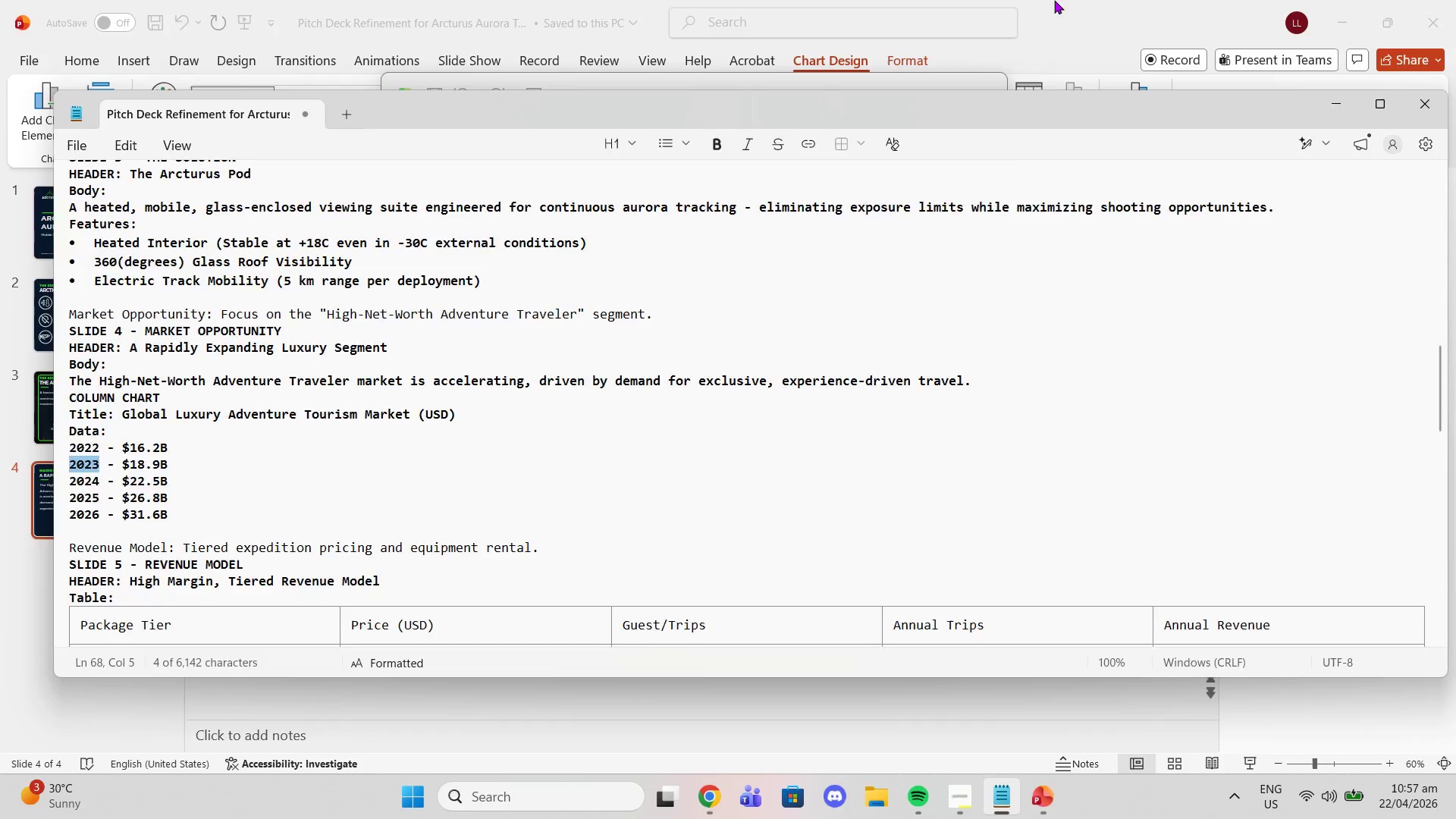 
left_click([1054, 0])
 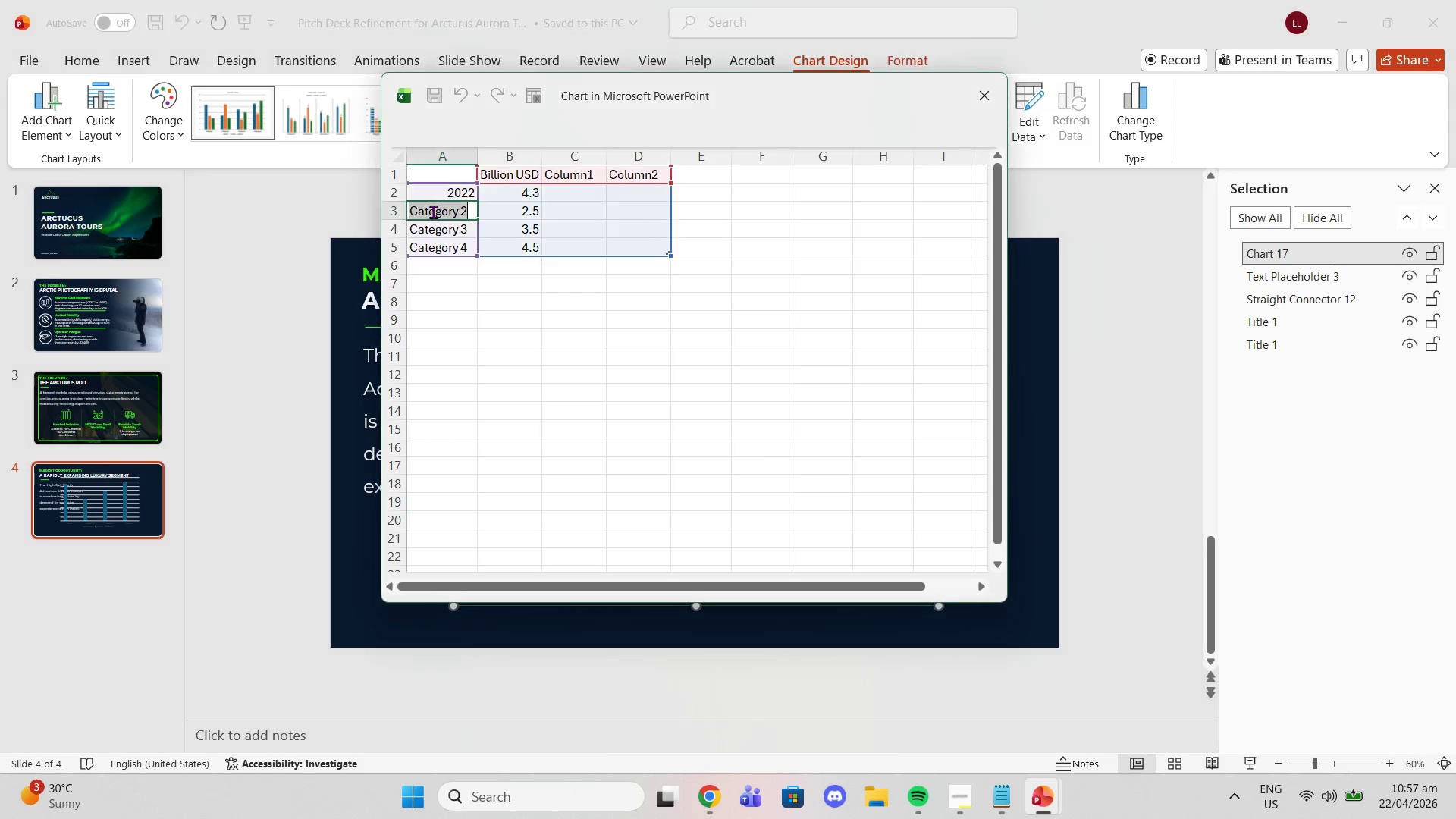 
double_click([433, 212])
 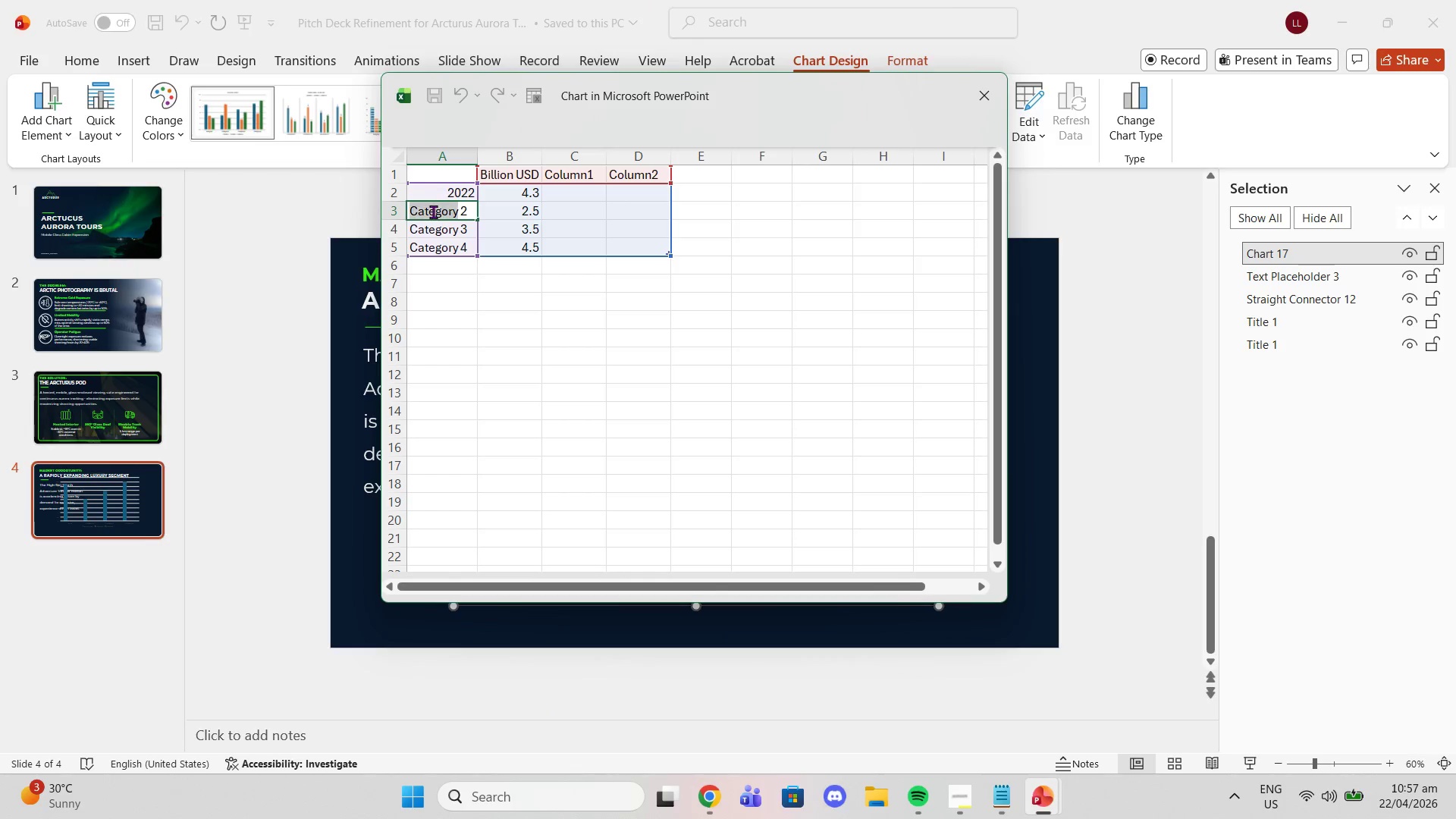 
triple_click([433, 212])
 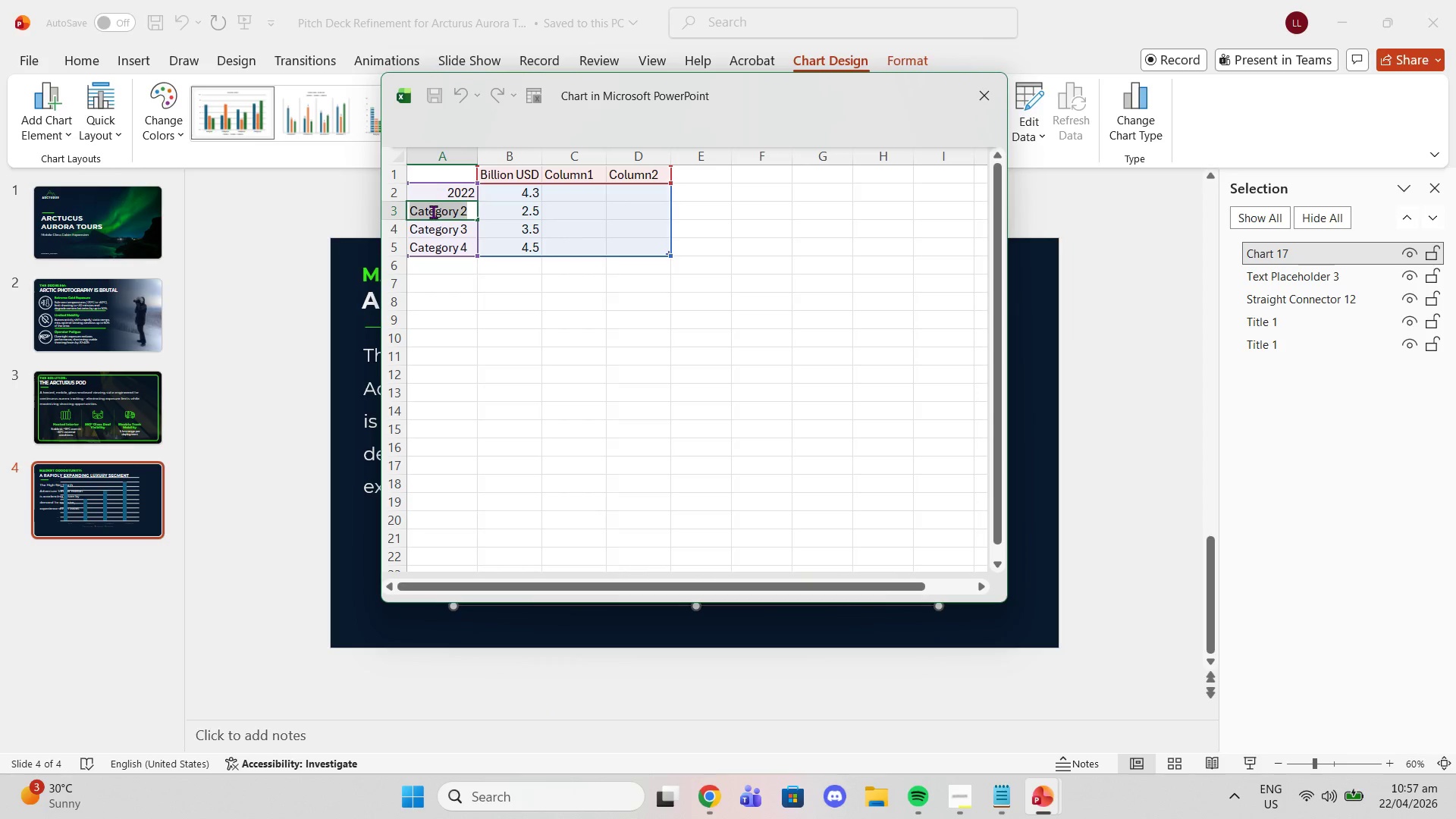 
triple_click([433, 212])
 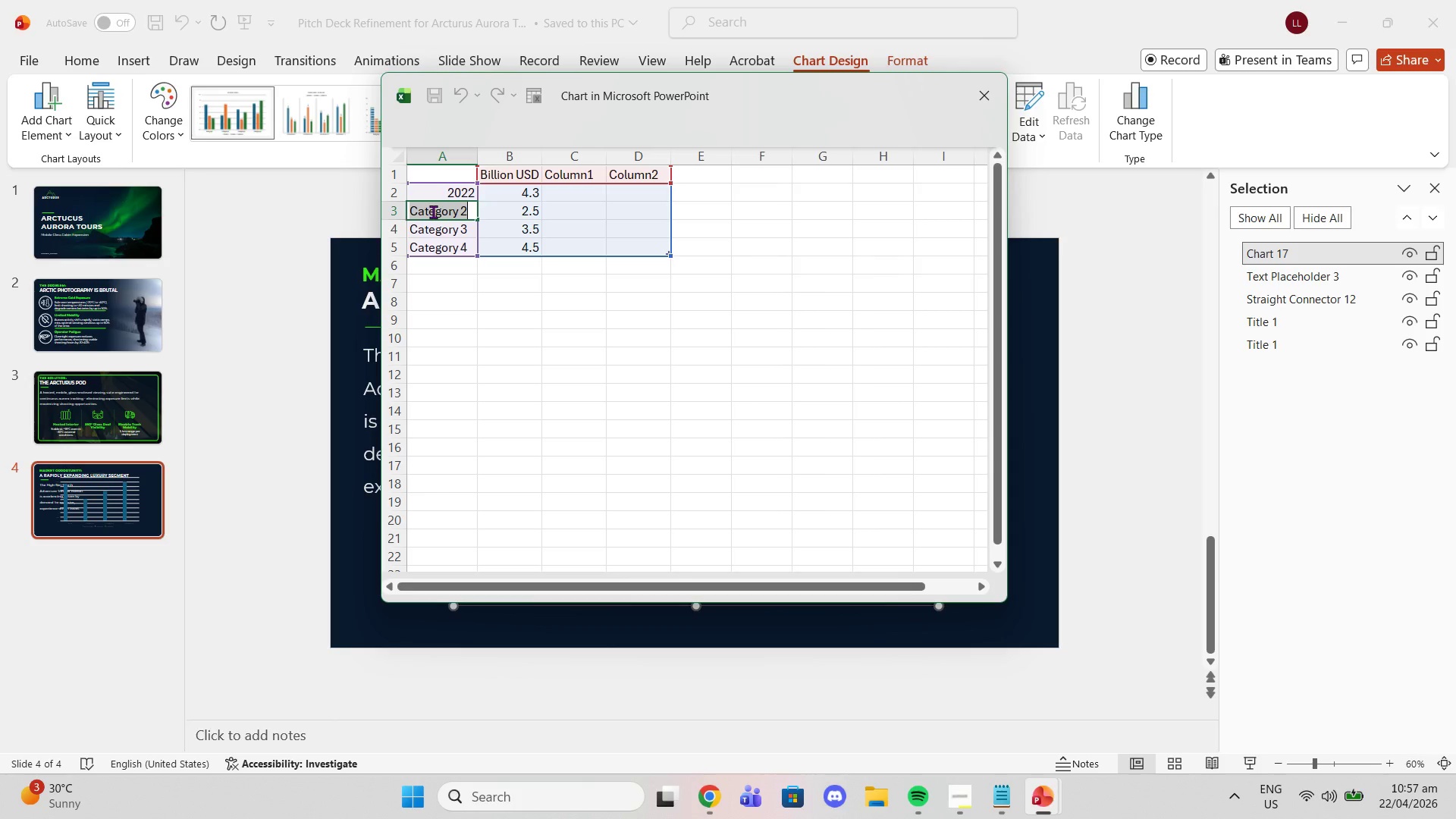 
key(Control+V)
 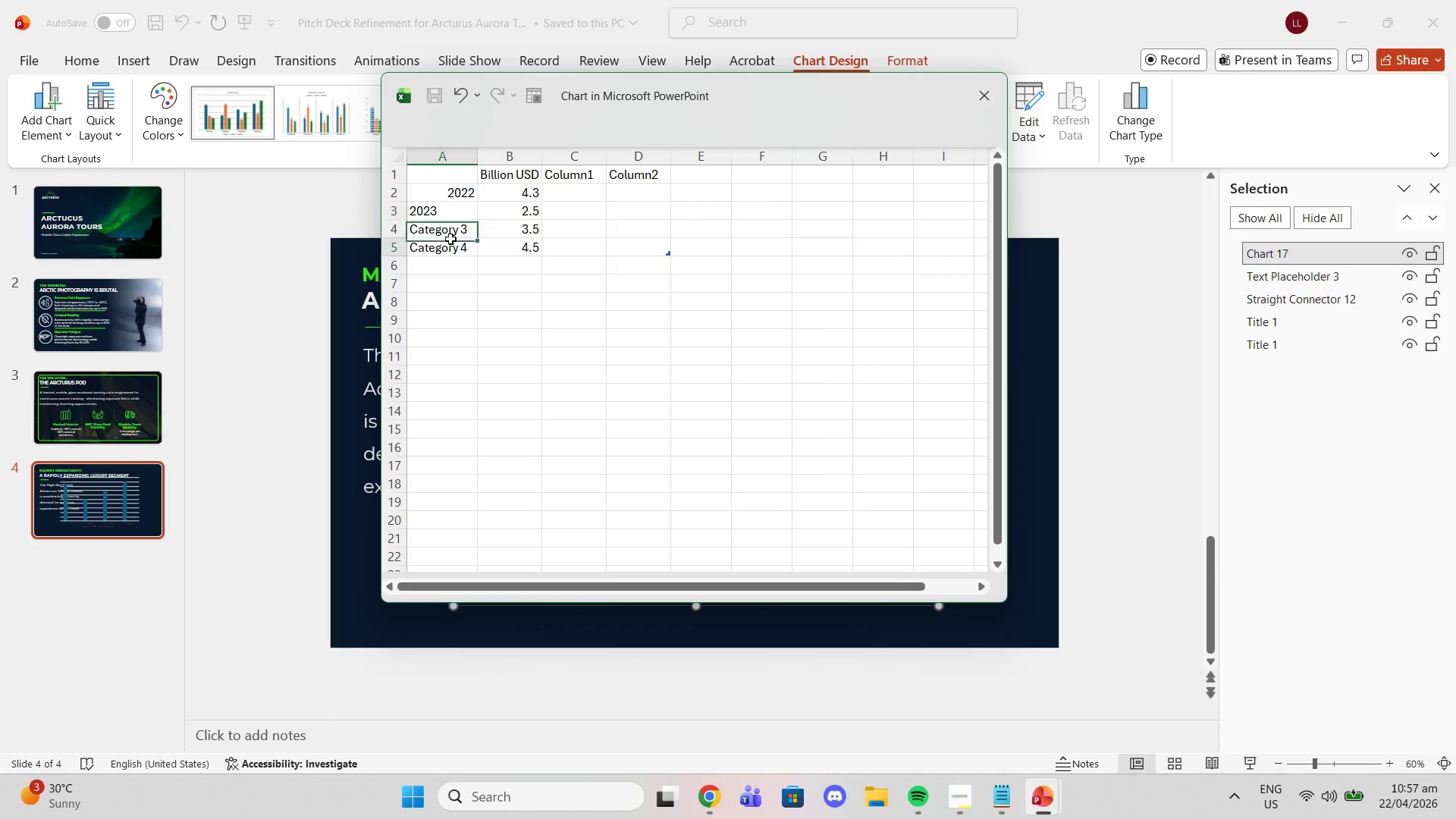 
left_click([450, 239])
 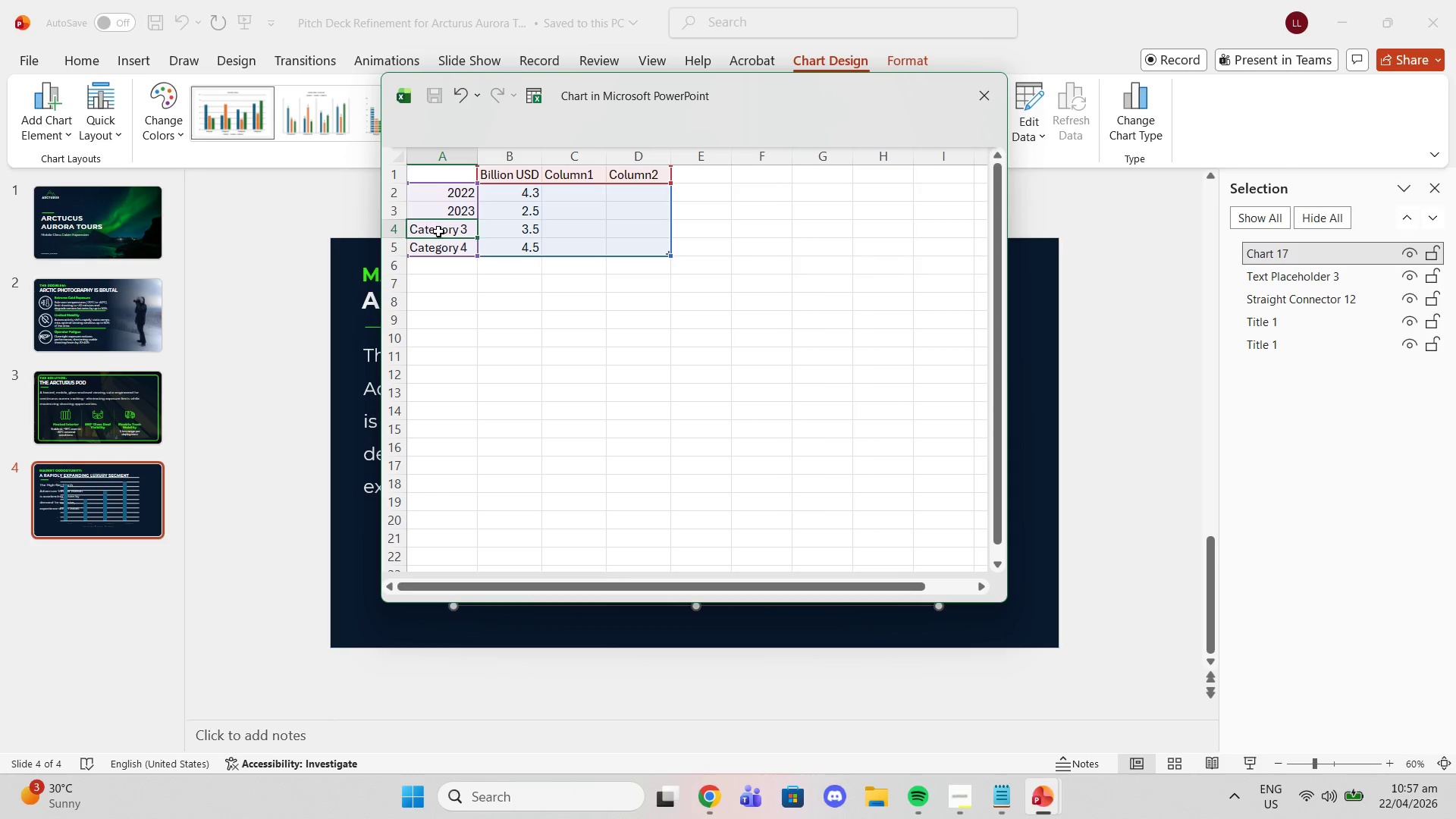 
double_click([438, 231])
 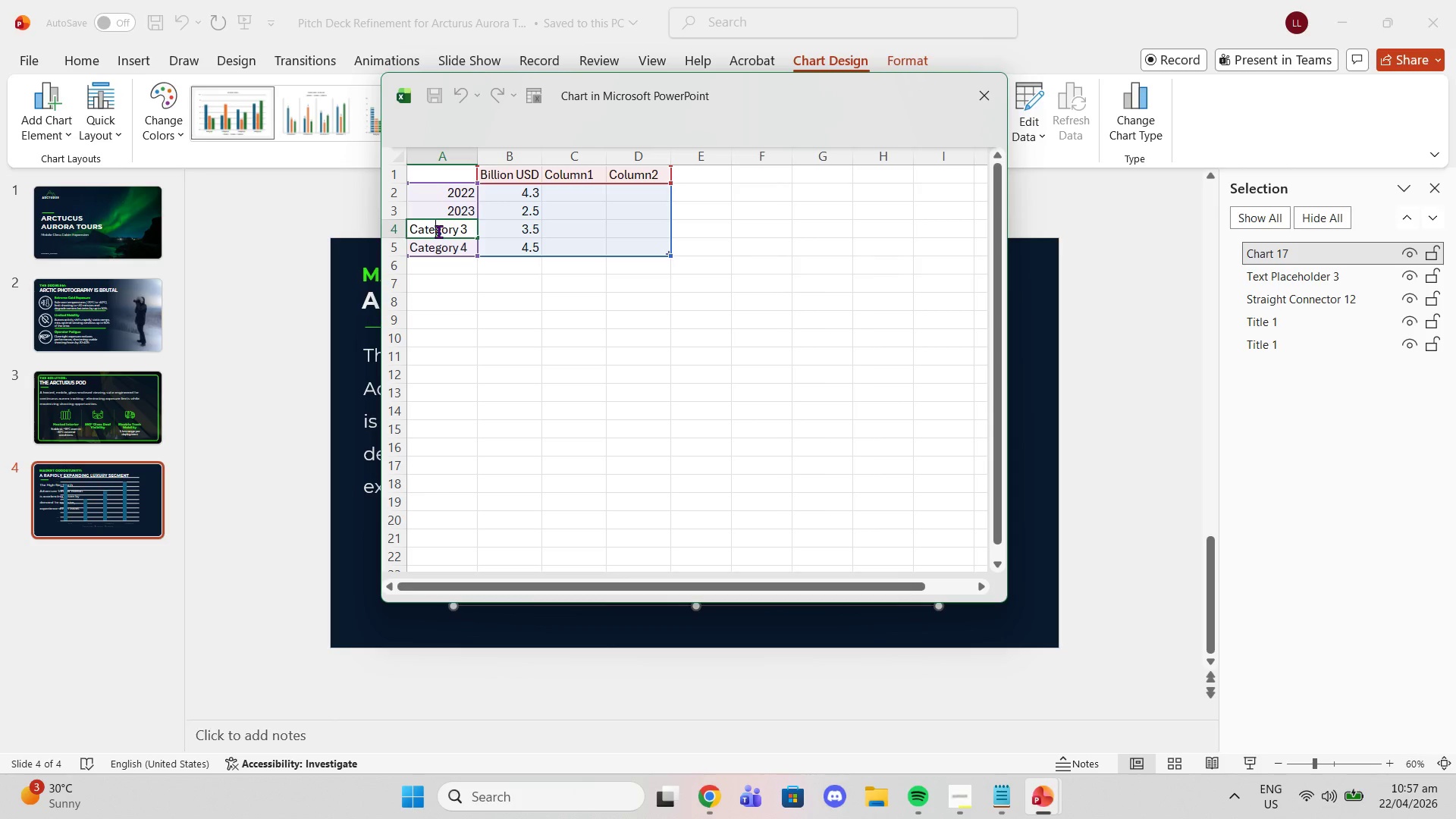 
triple_click([438, 231])
 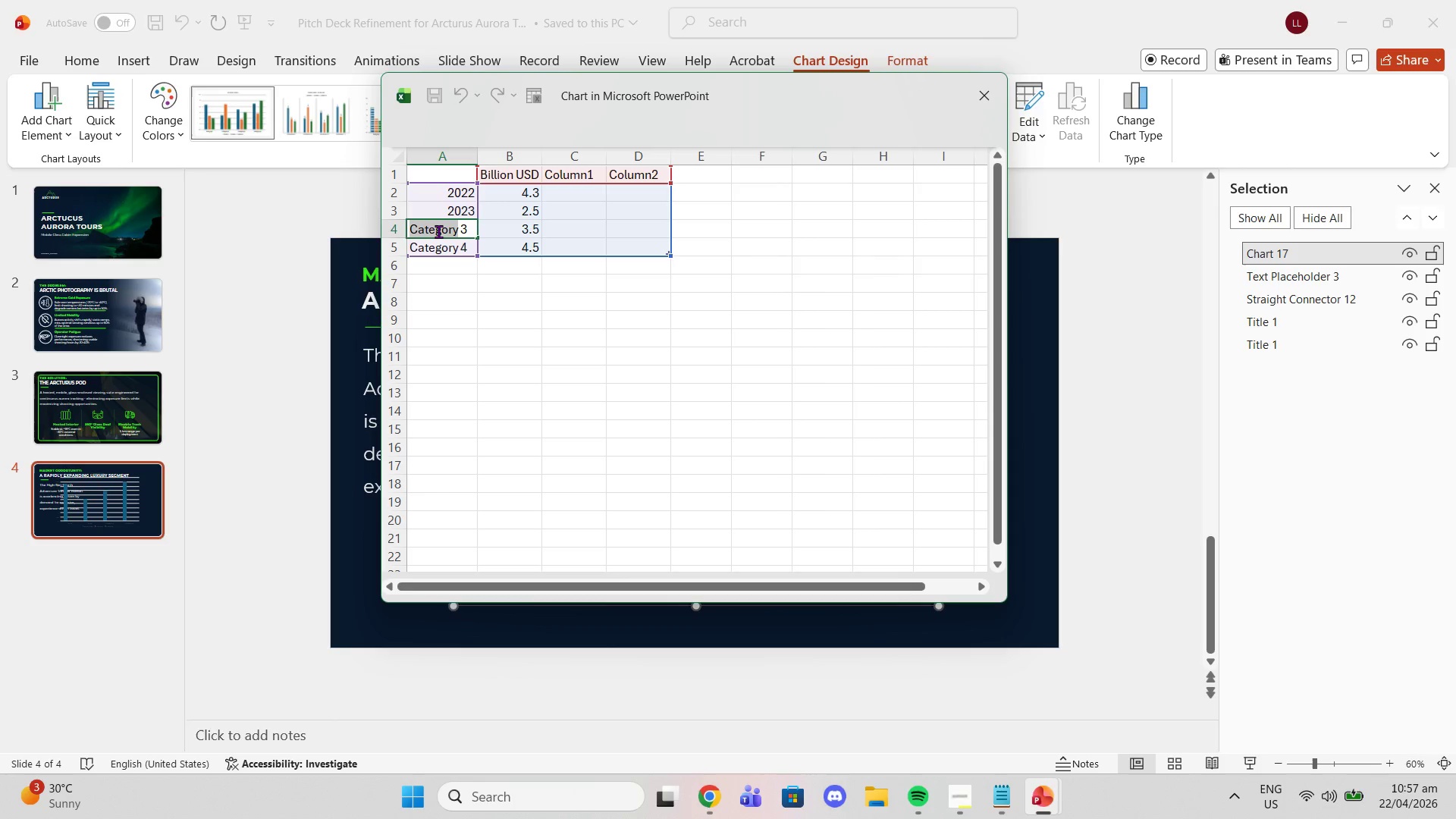 
triple_click([438, 231])
 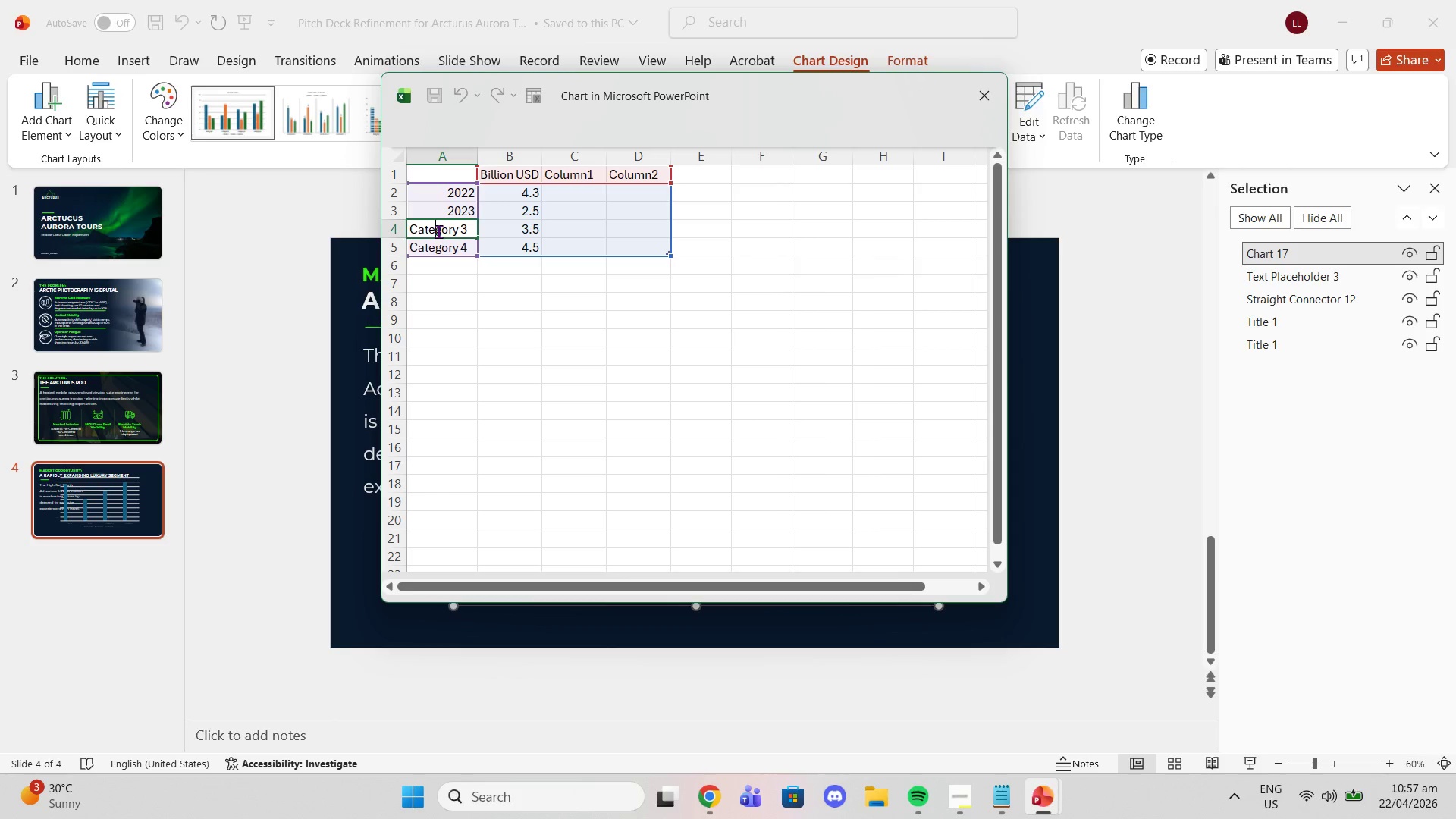 
double_click([438, 231])
 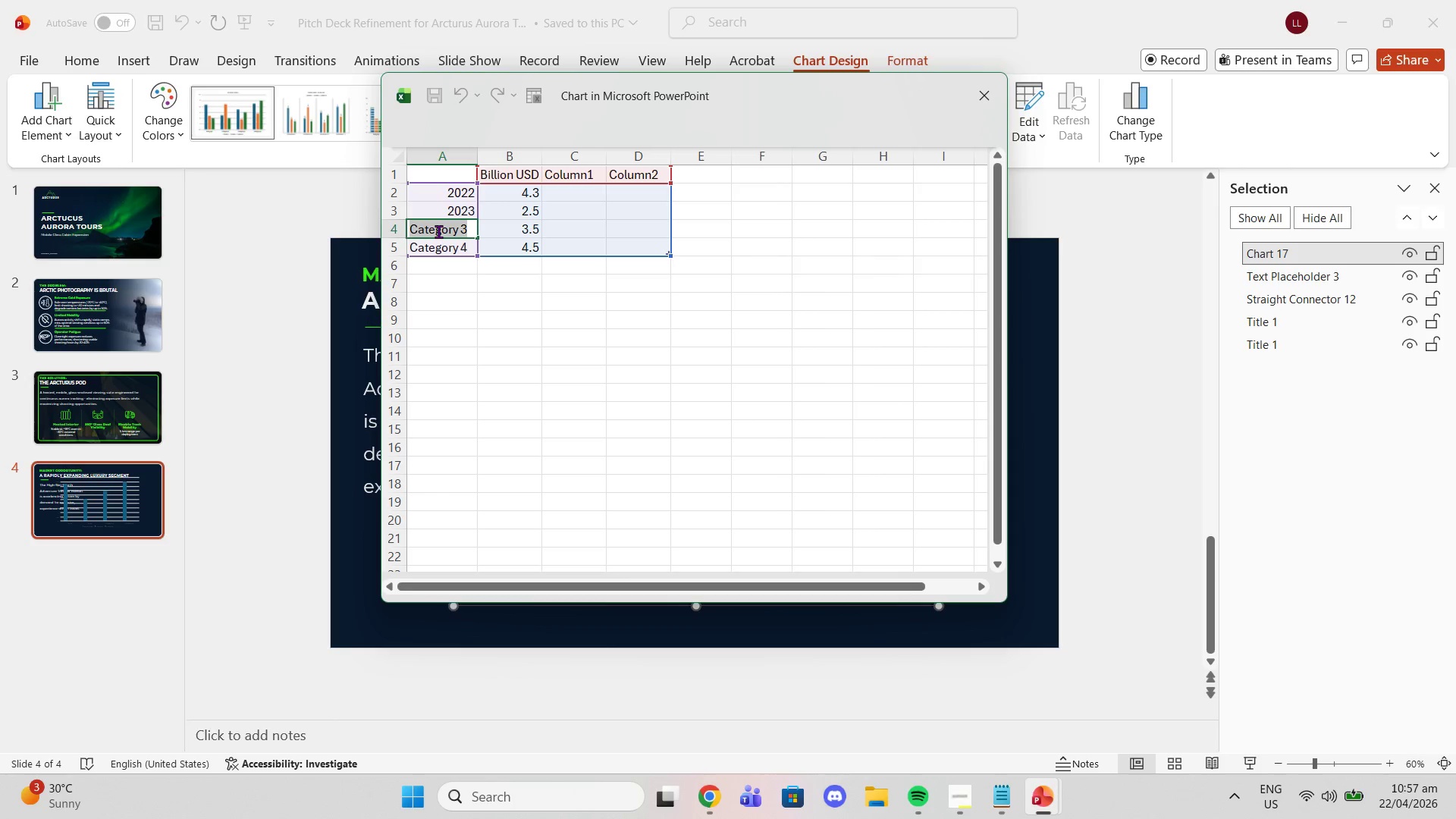 
triple_click([438, 231])
 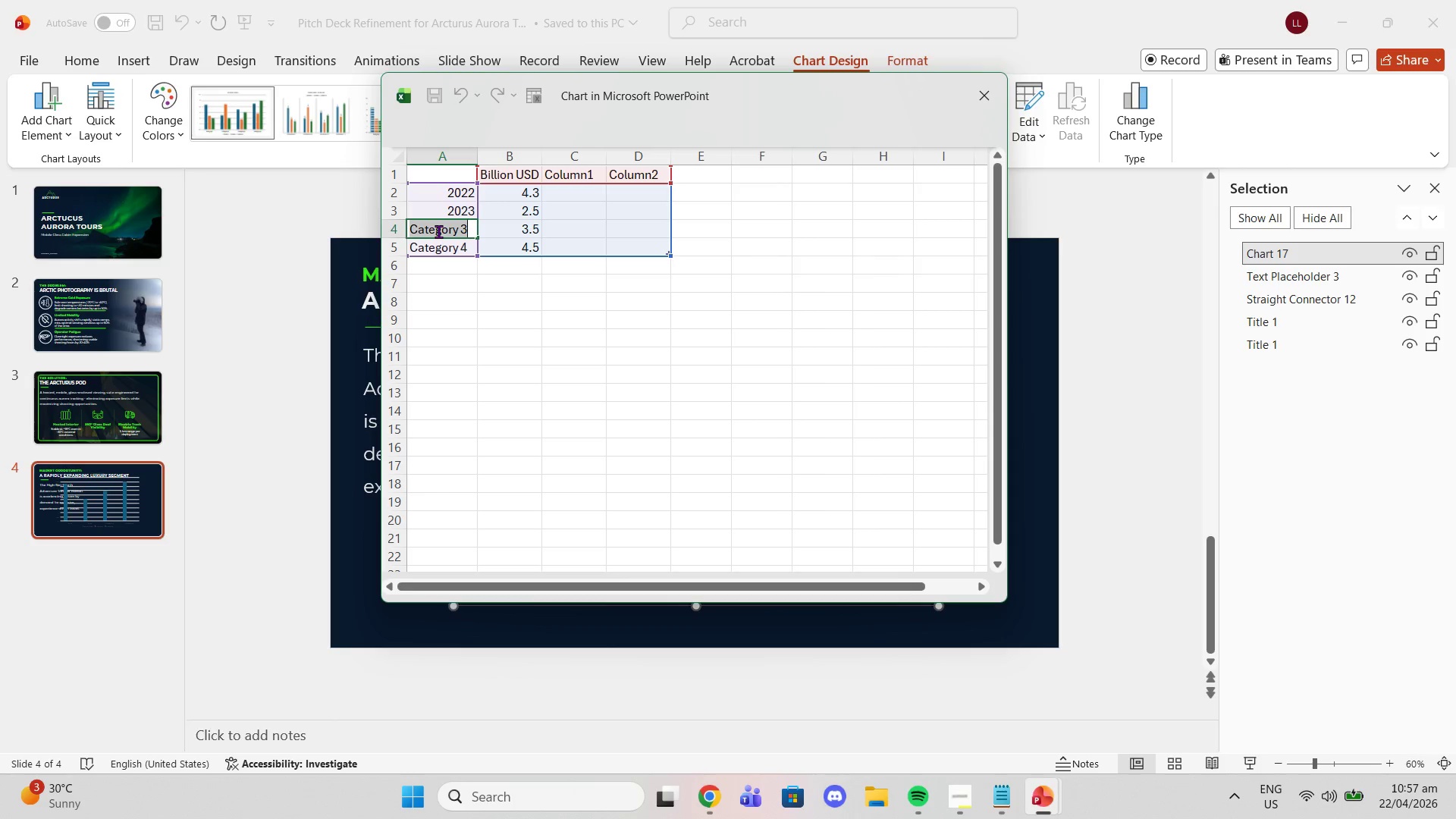 
key(Control+V)
 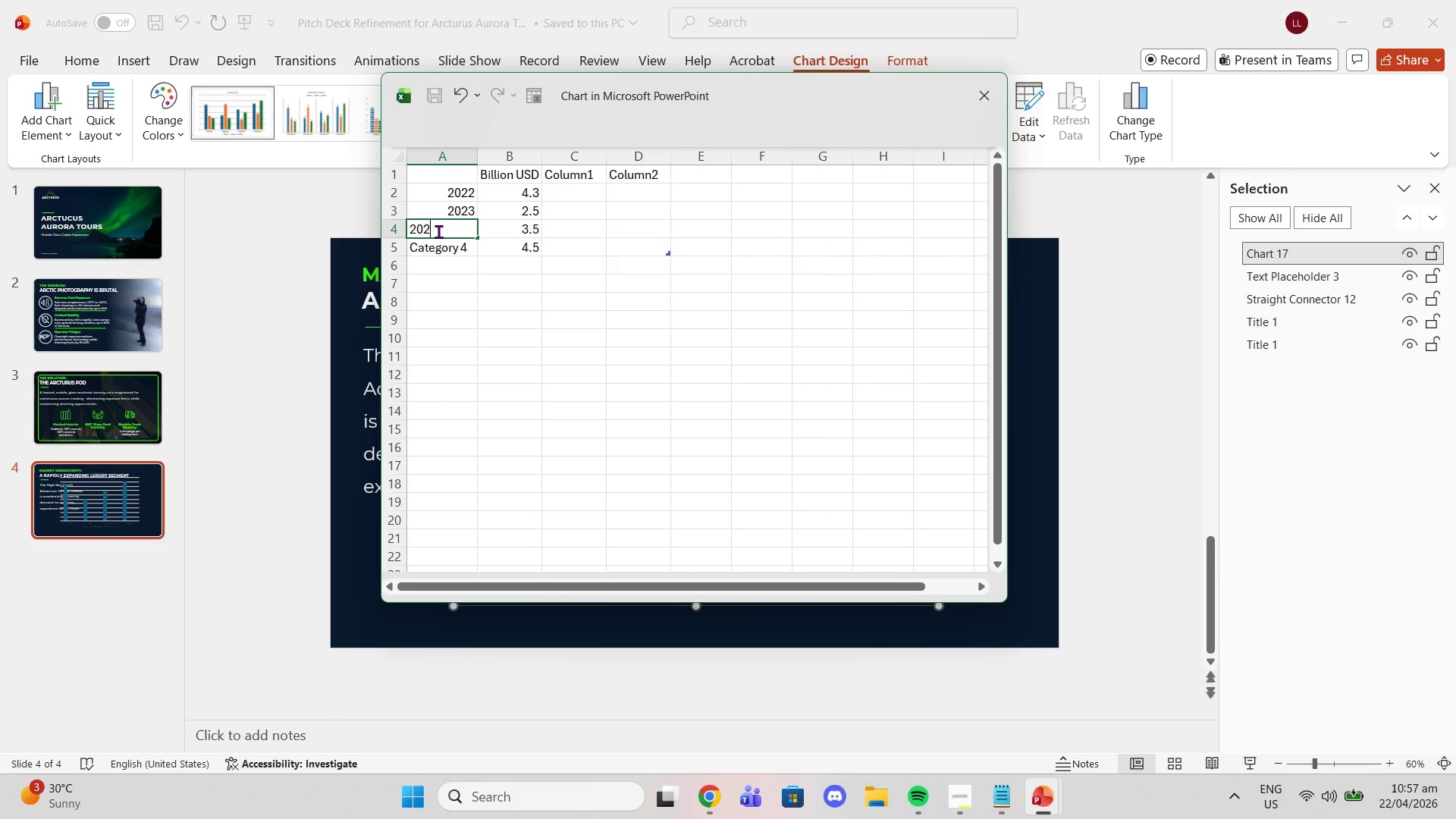 
key(Backspace)
 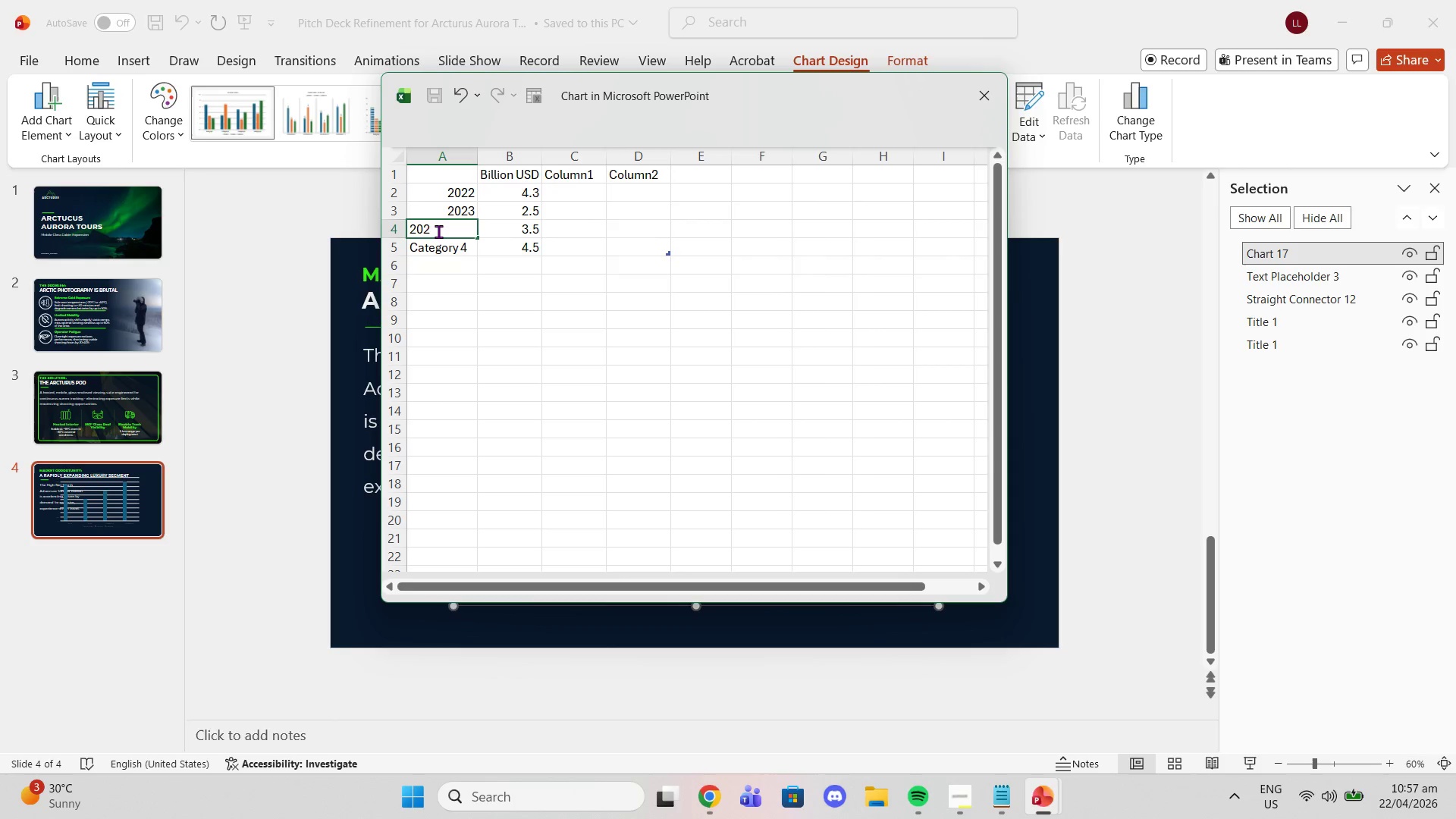 
key(4)
 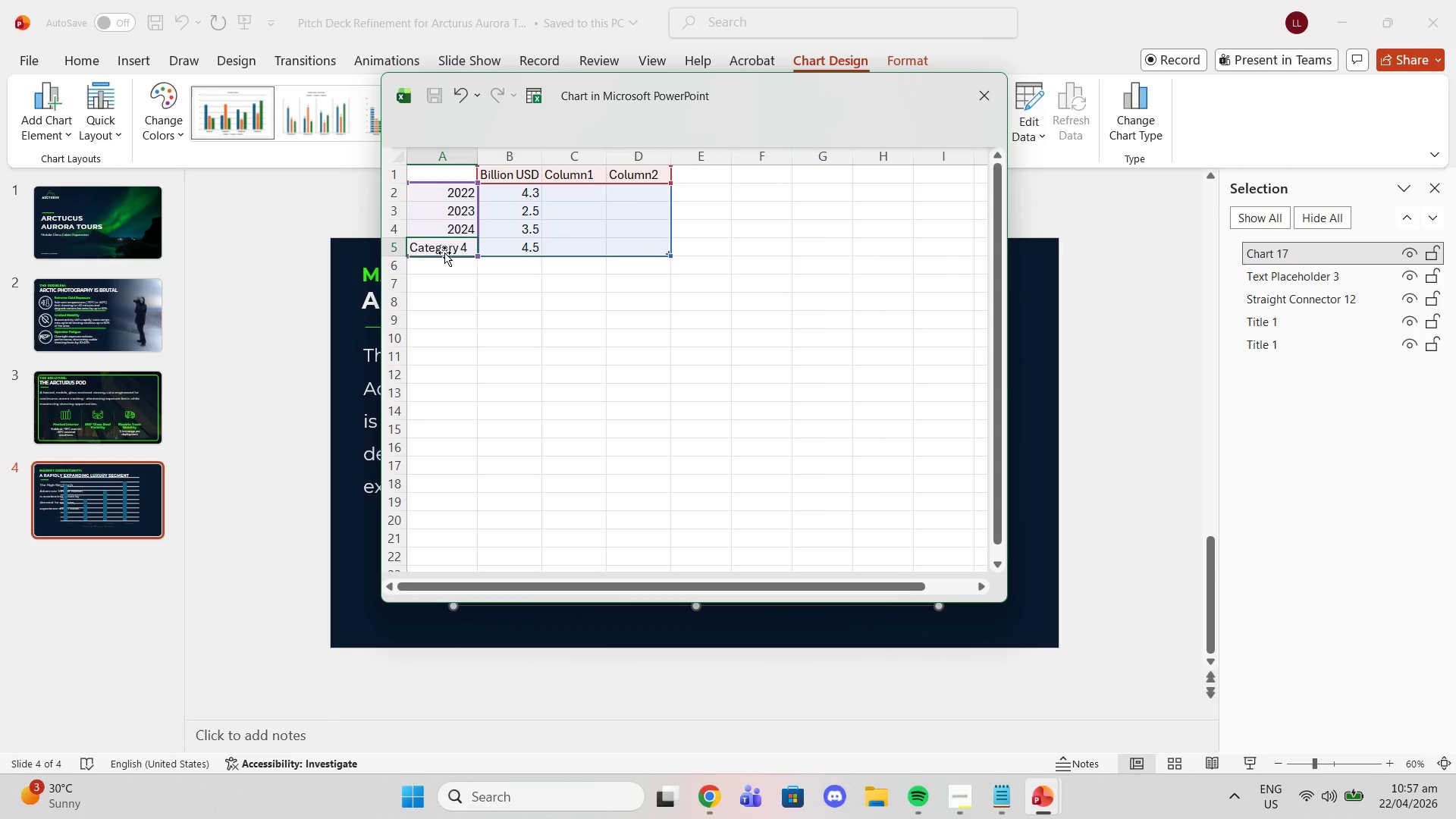 
double_click([444, 253])
 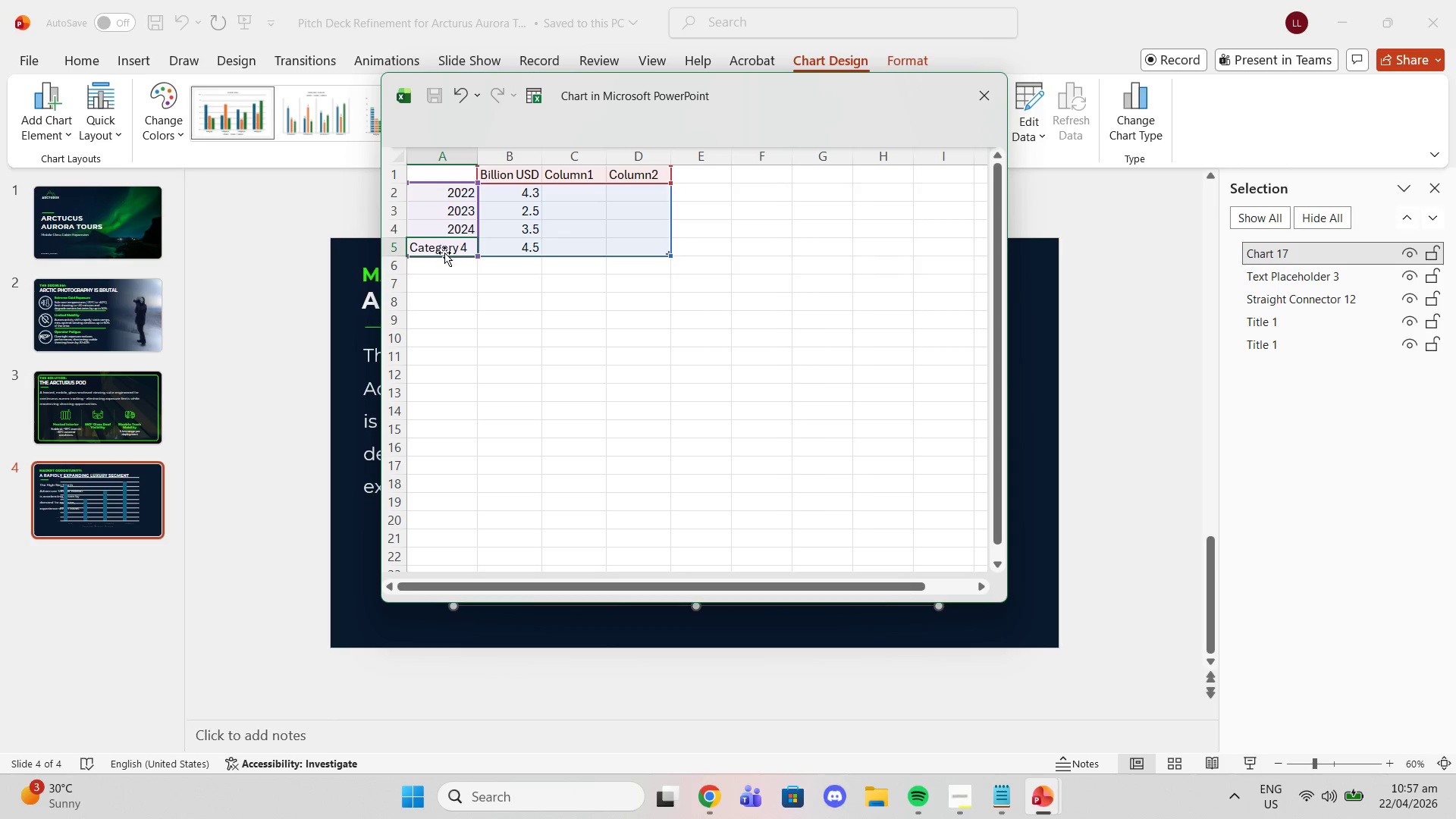 
triple_click([444, 253])
 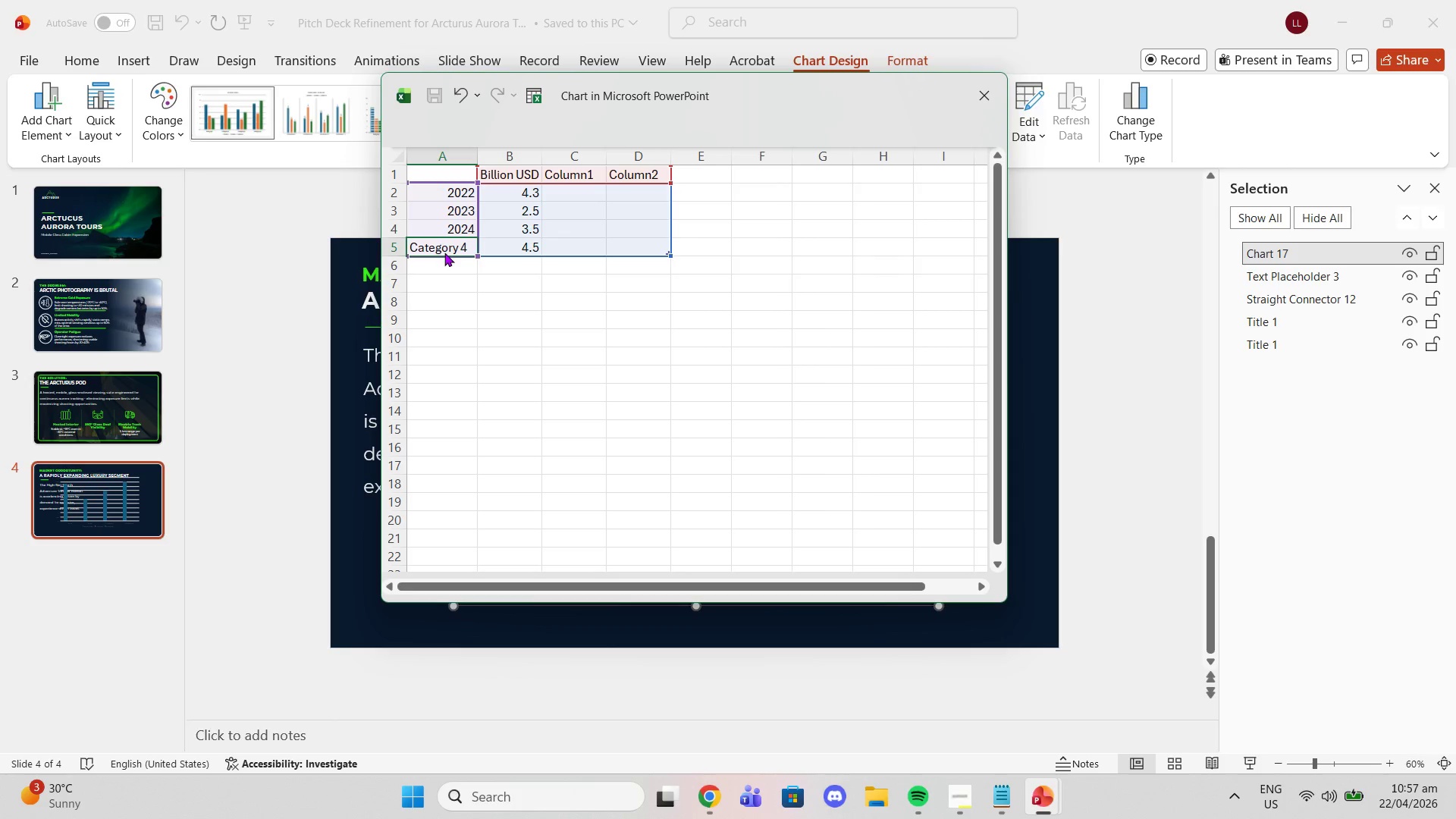 
triple_click([444, 253])
 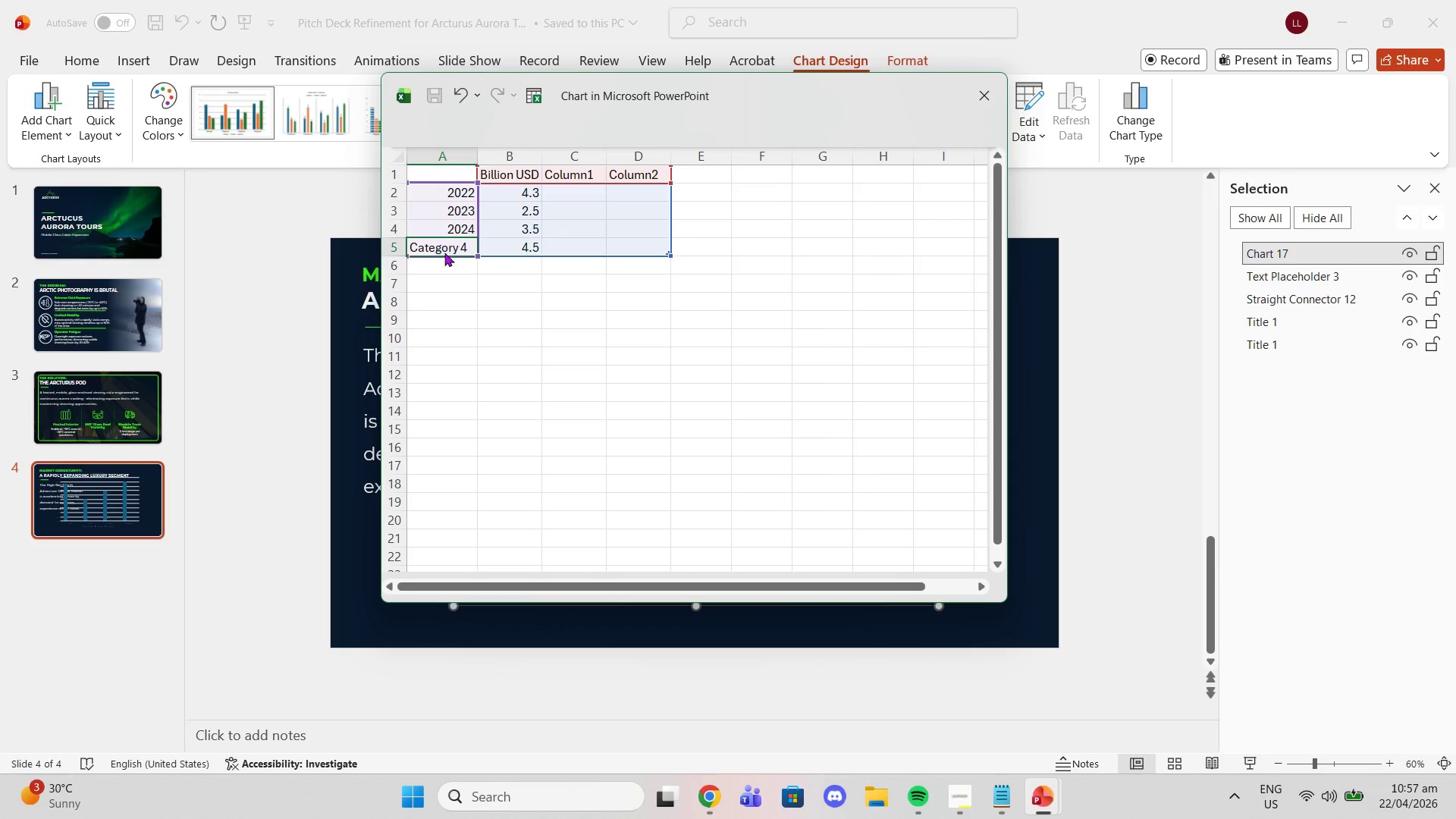 
triple_click([444, 253])
 